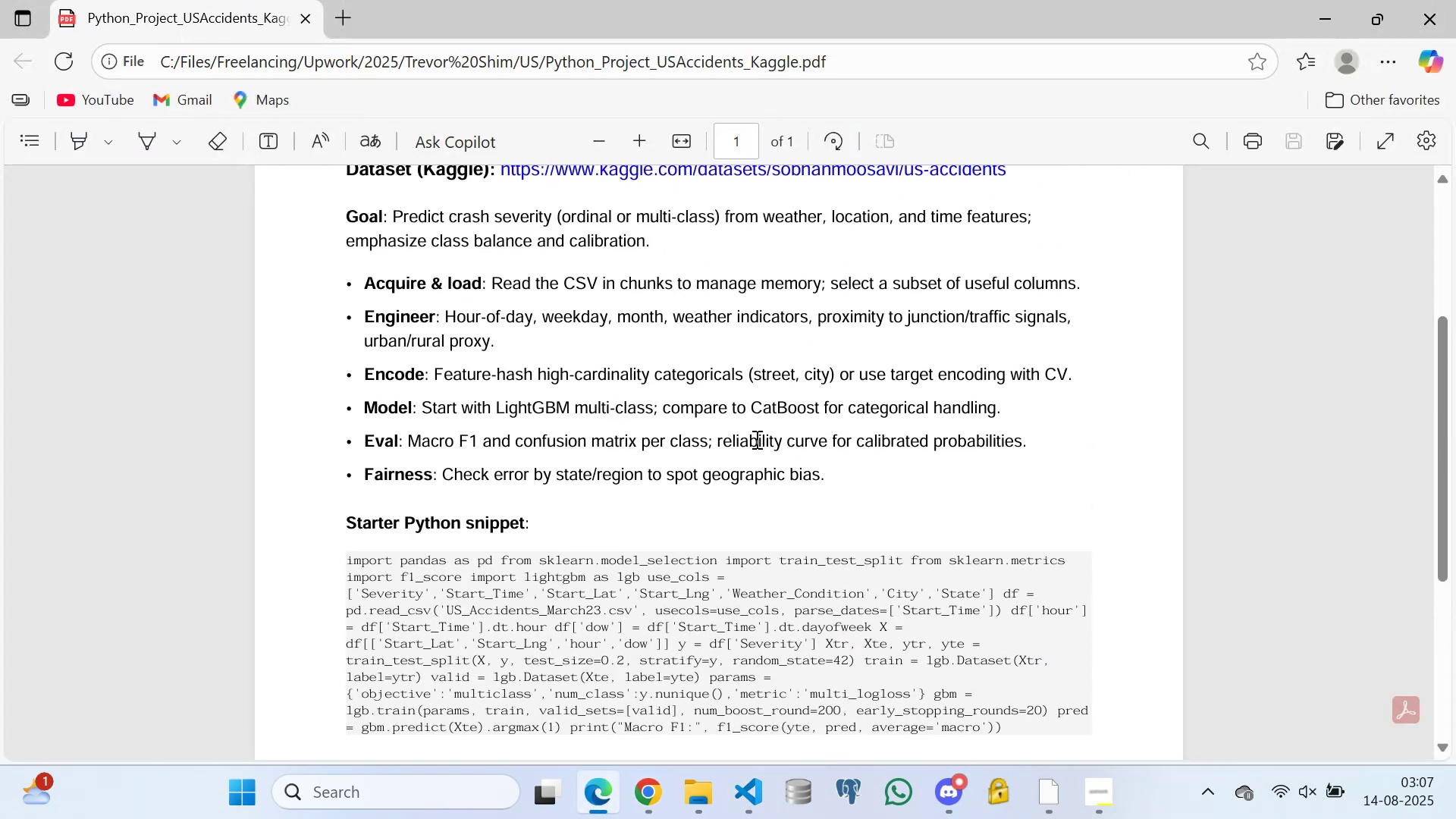 
left_click([755, 439])
 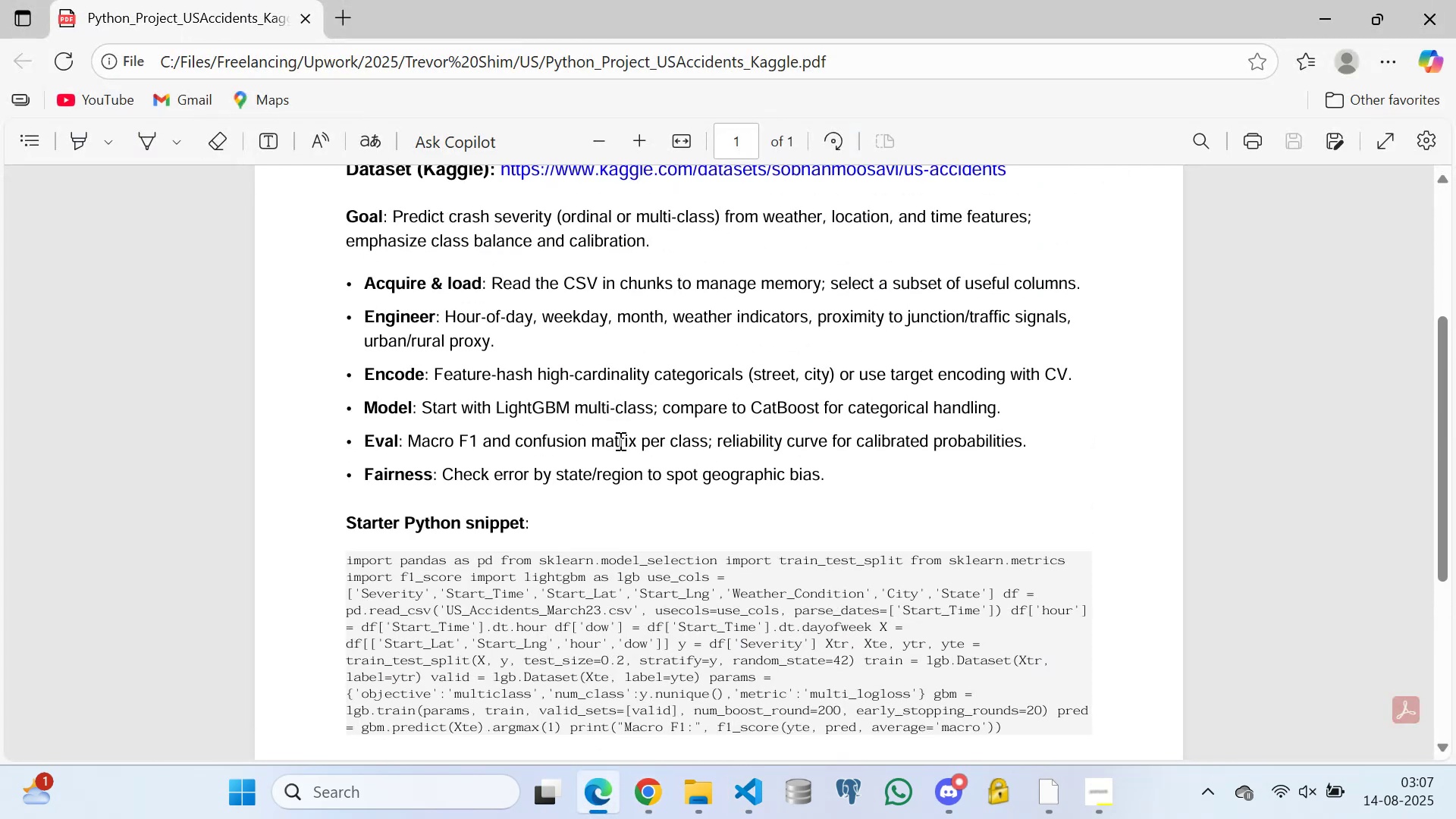 
left_click([619, 441])
 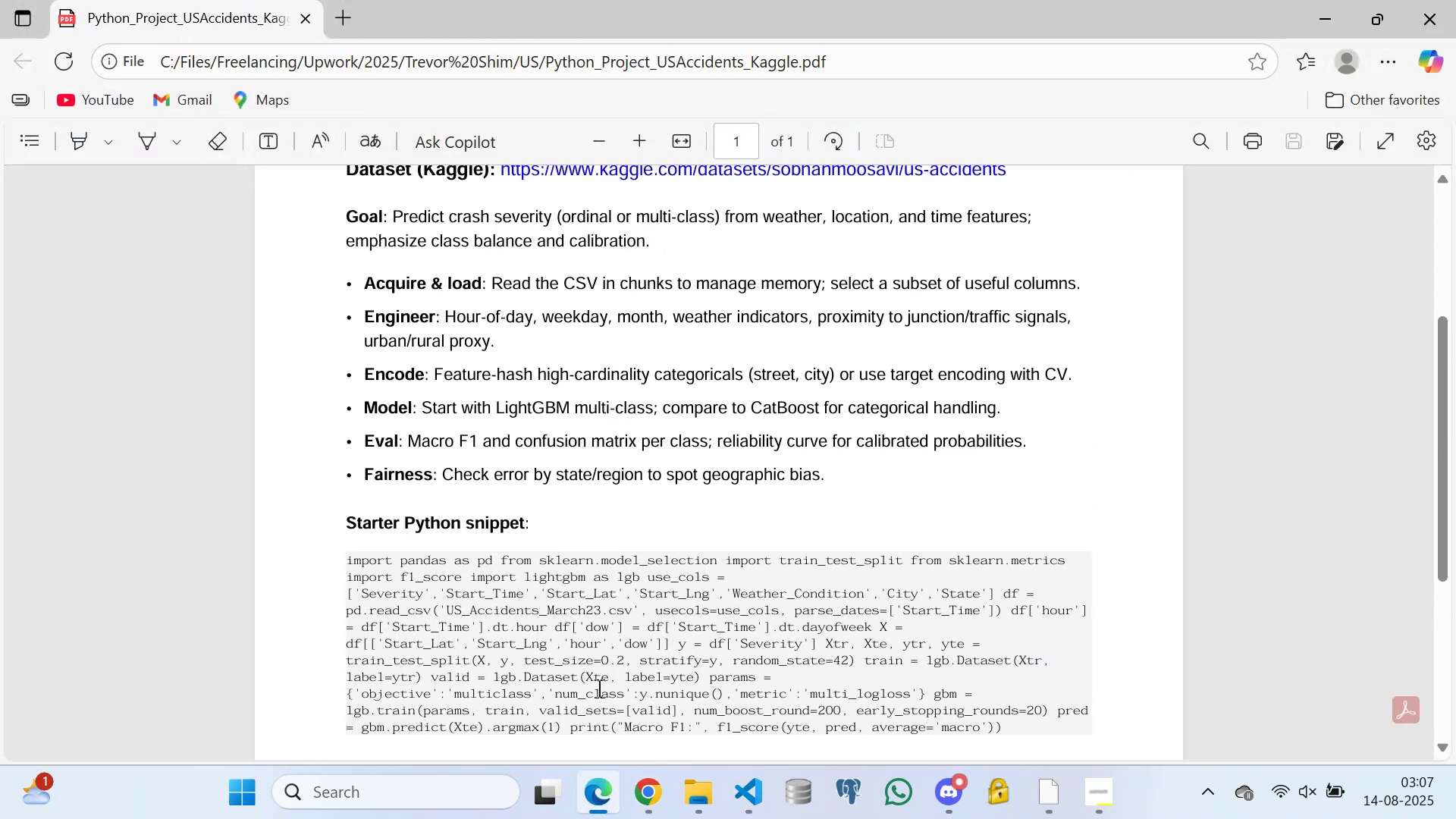 
mouse_move([619, 792])
 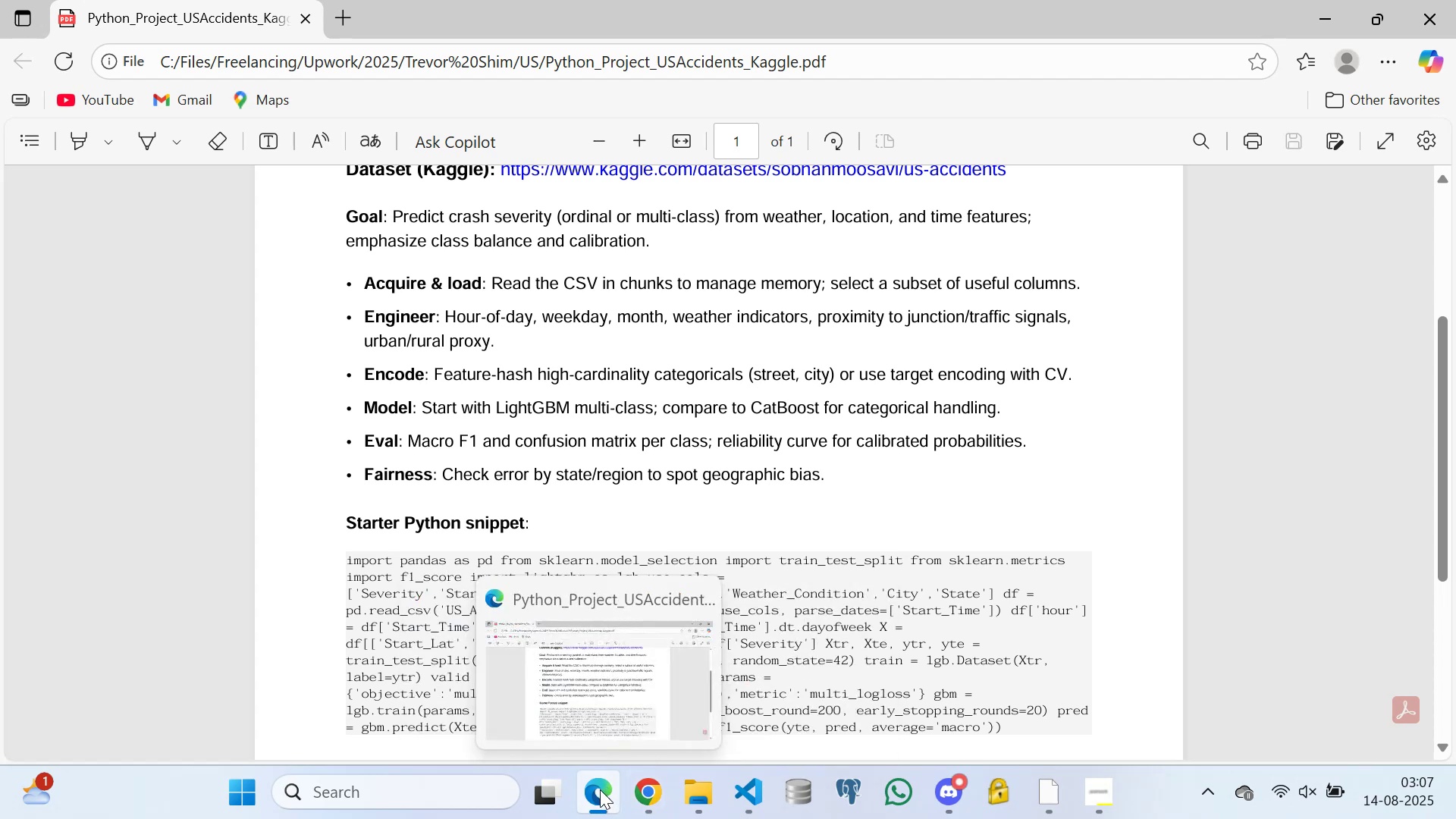 
left_click([600, 789])
 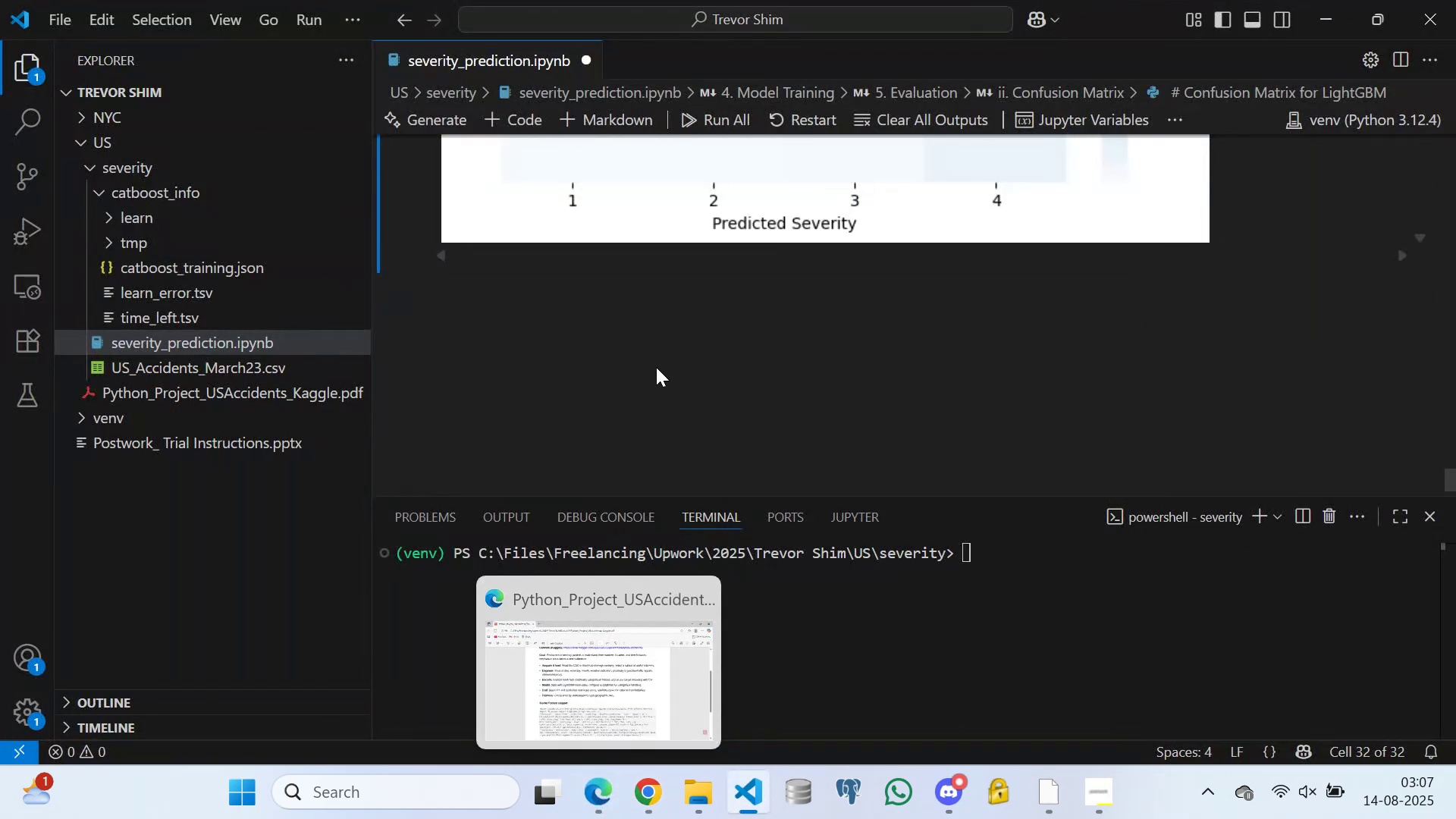 
scroll: coordinate [603, 310], scroll_direction: up, amount: 15.0
 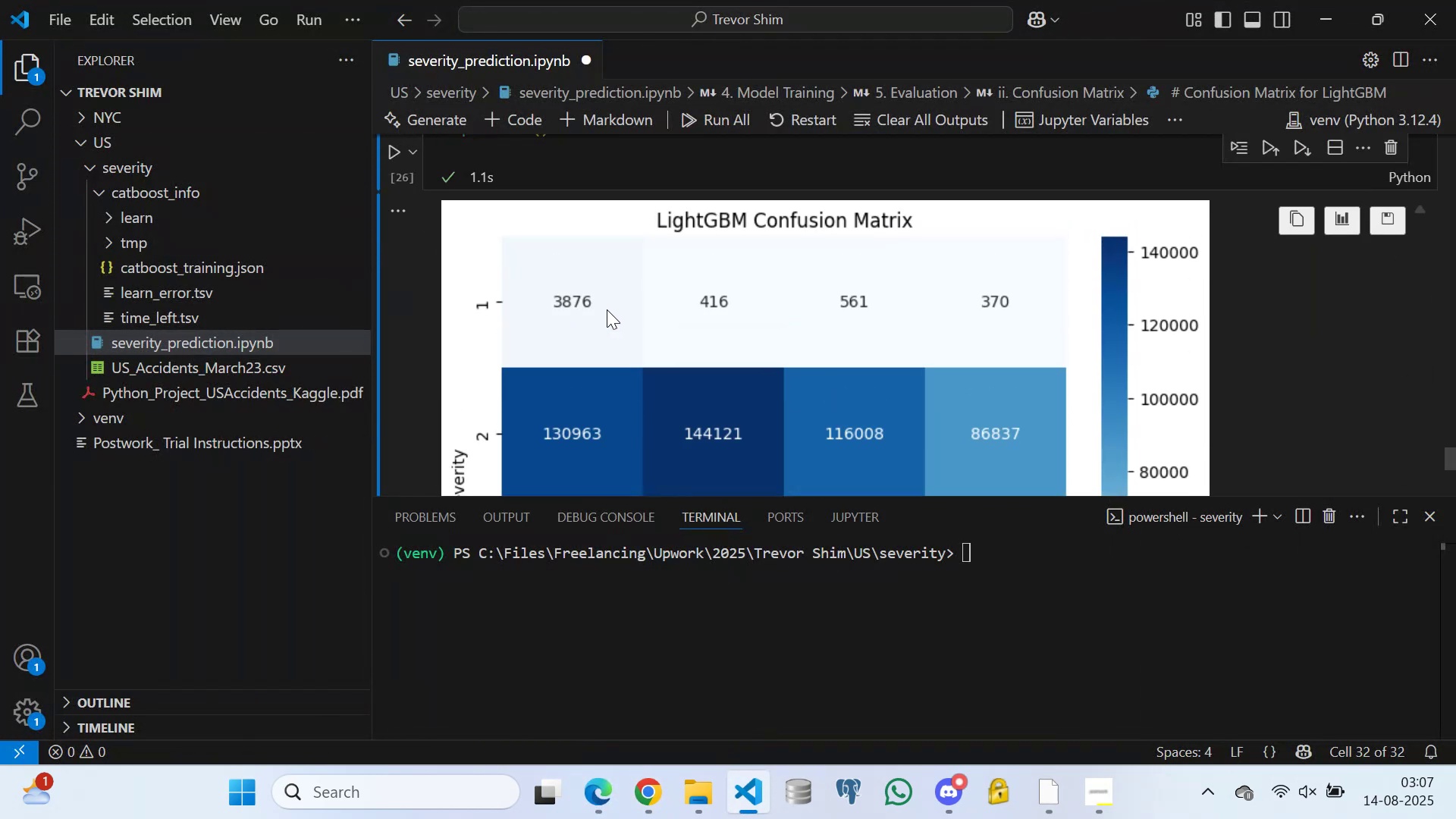 
scroll: coordinate [591, 328], scroll_direction: down, amount: 10.0
 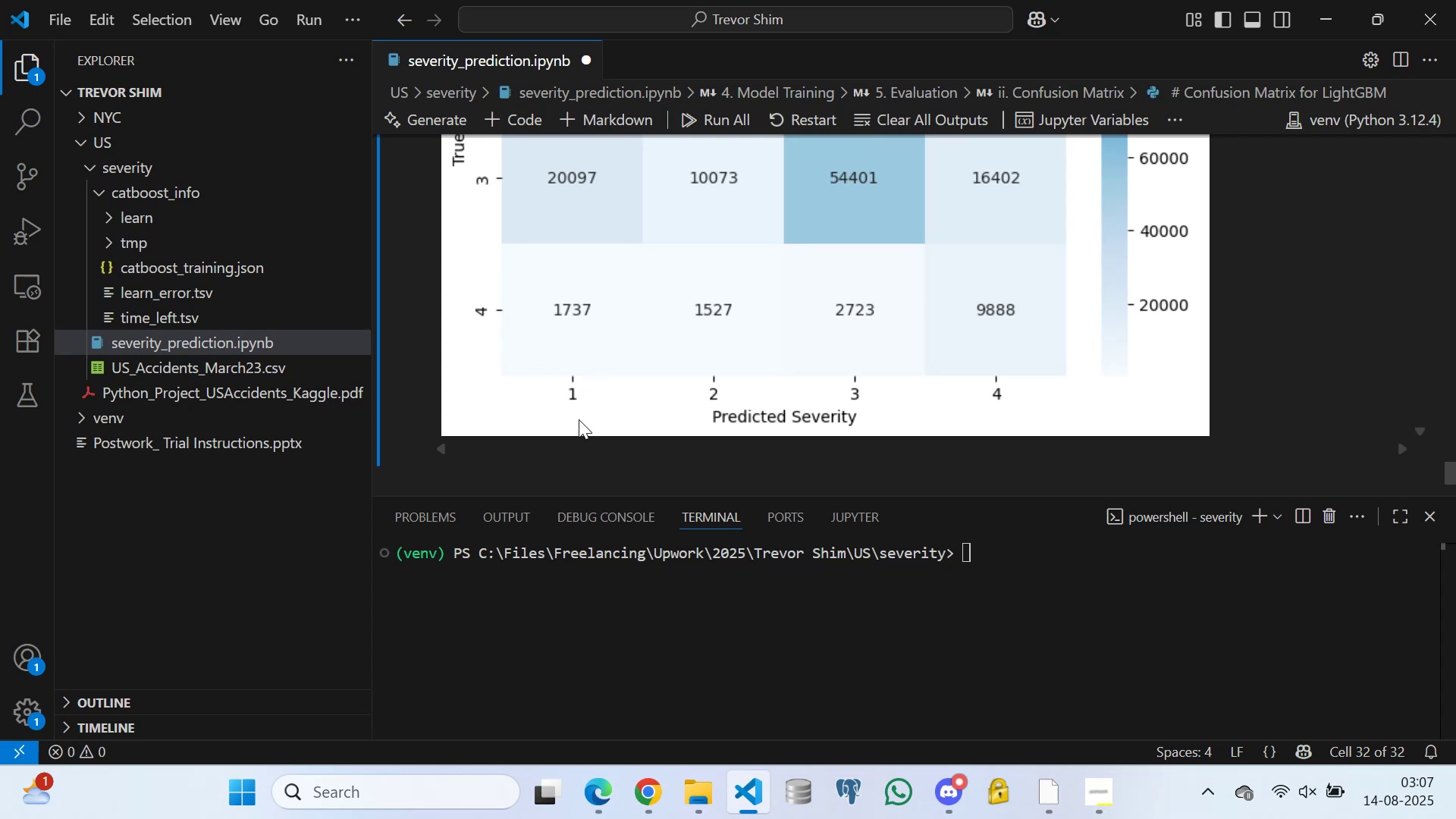 
scroll: coordinate [654, 330], scroll_direction: up, amount: 14.0
 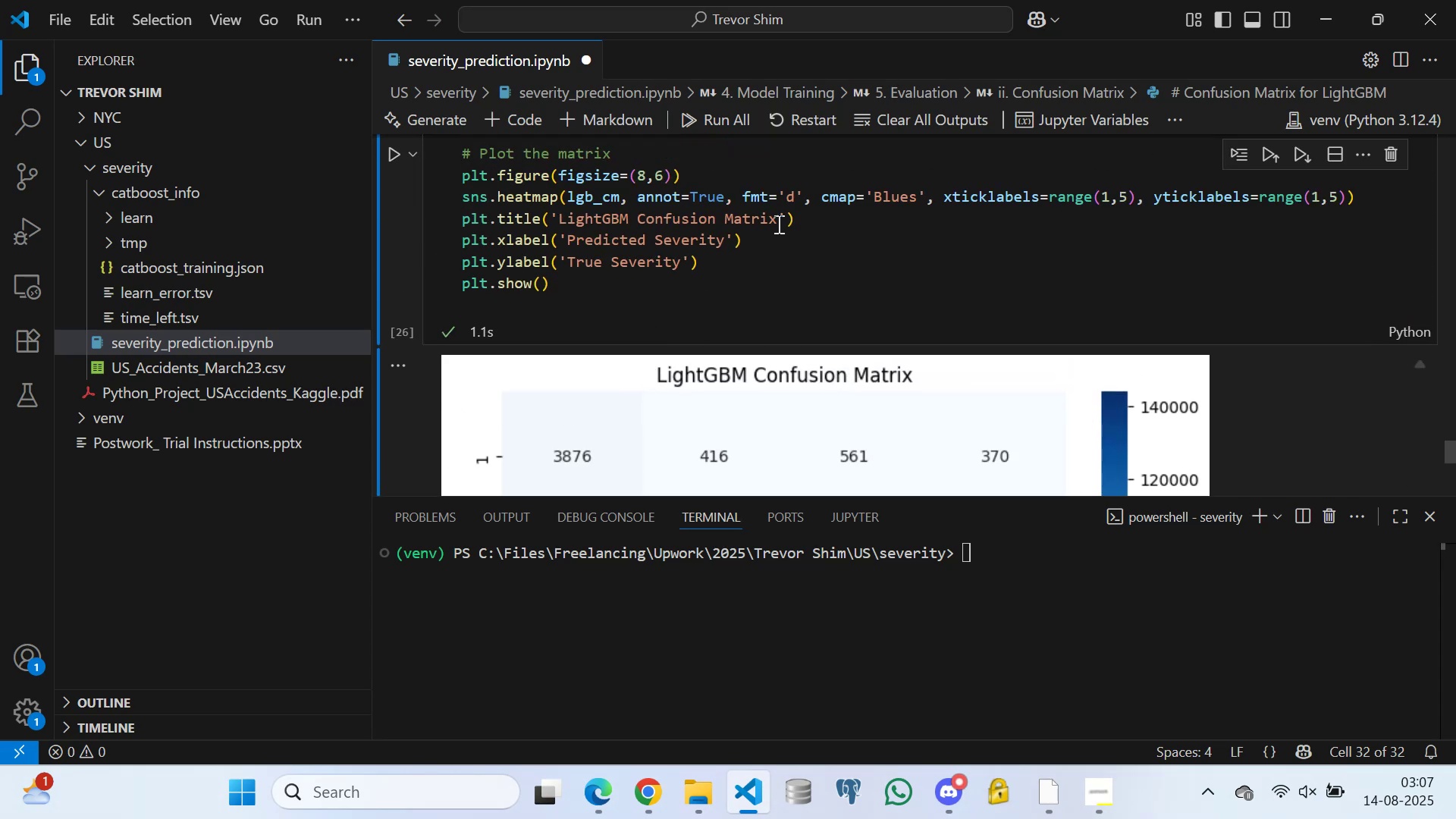 
left_click([779, 218])
 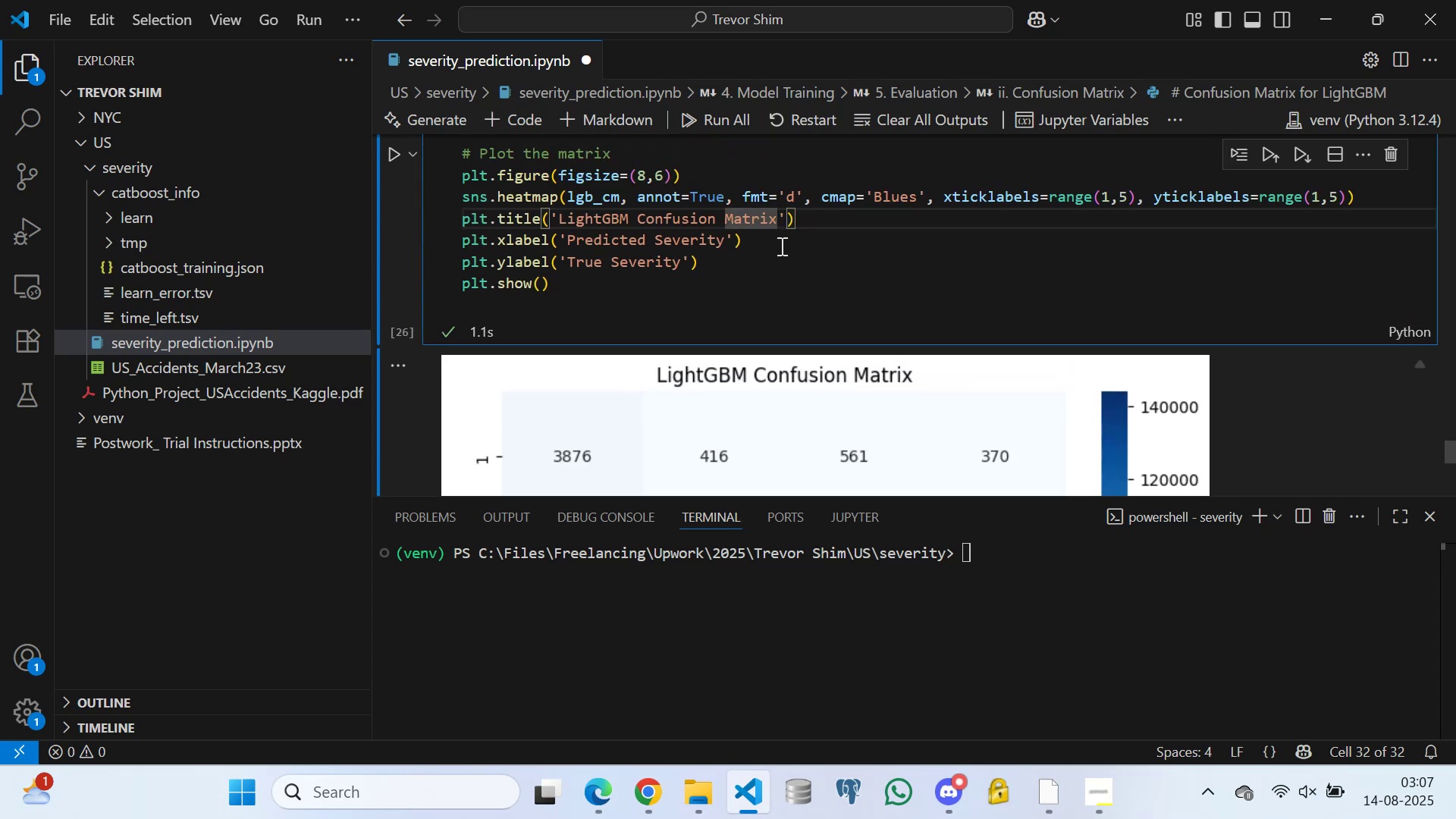 
type( per cl)
key(Backspace)
key(Backspace)
type(Class)
 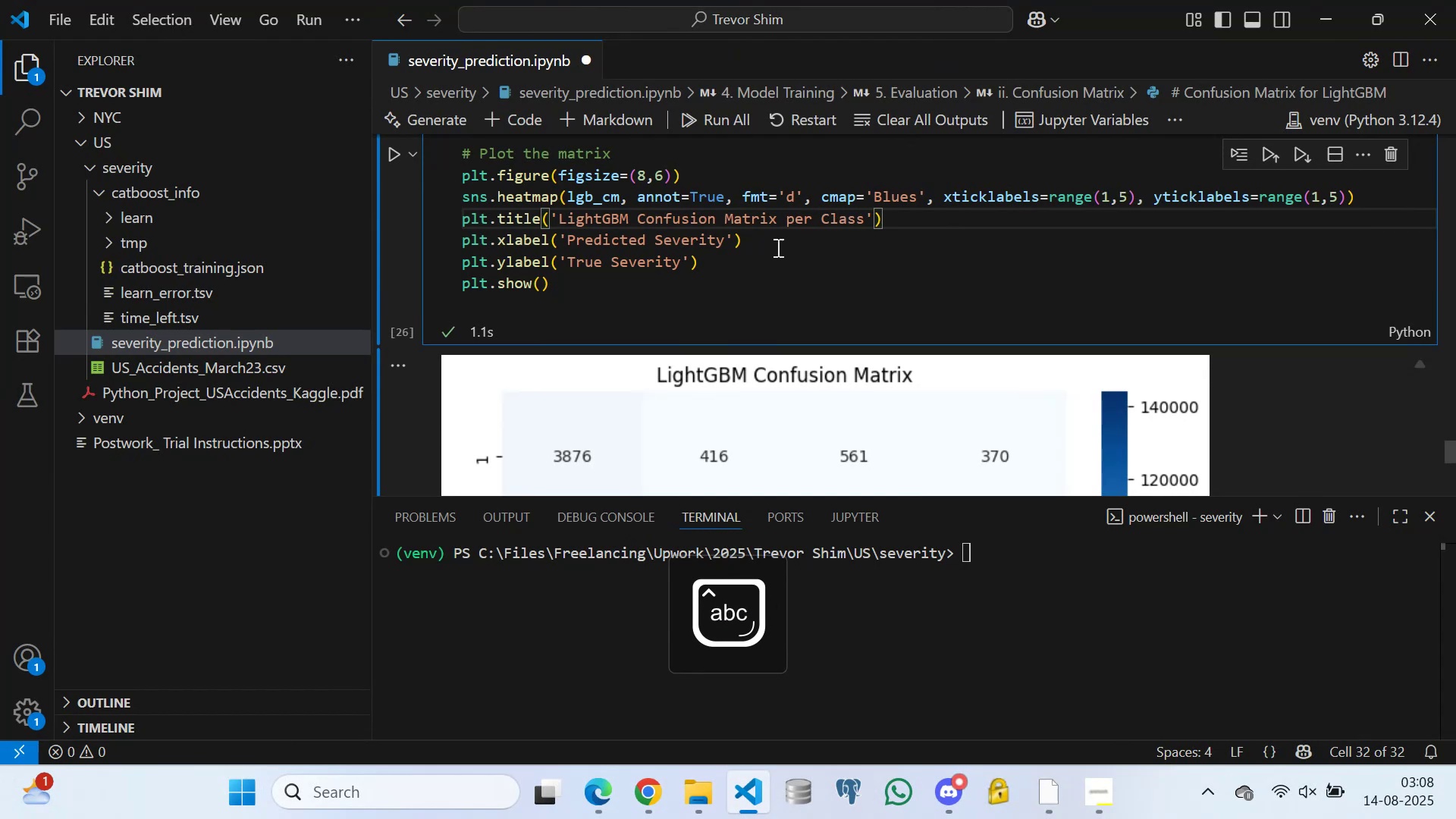 
left_click([773, 251])
 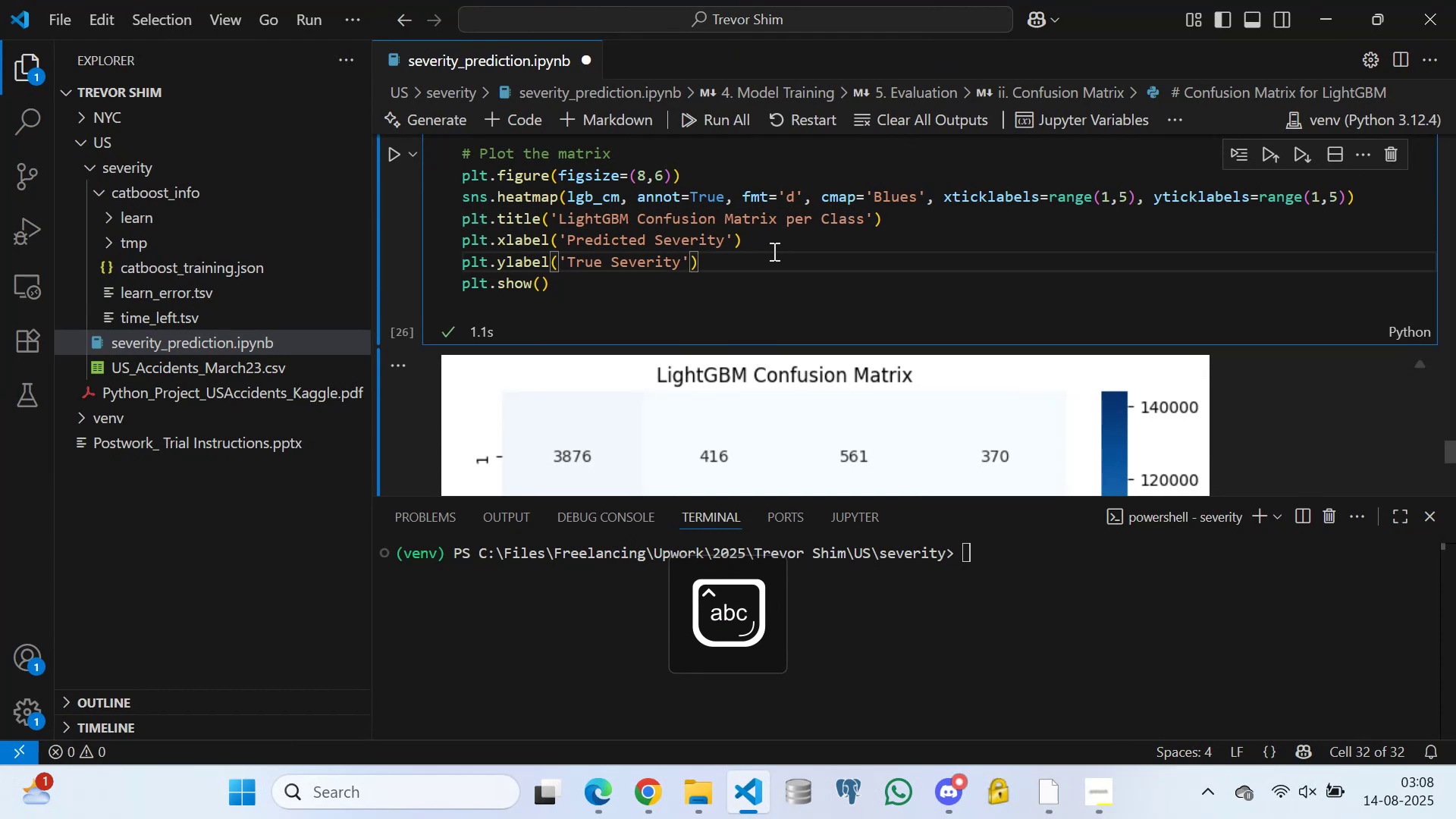 
key(Control+S)
 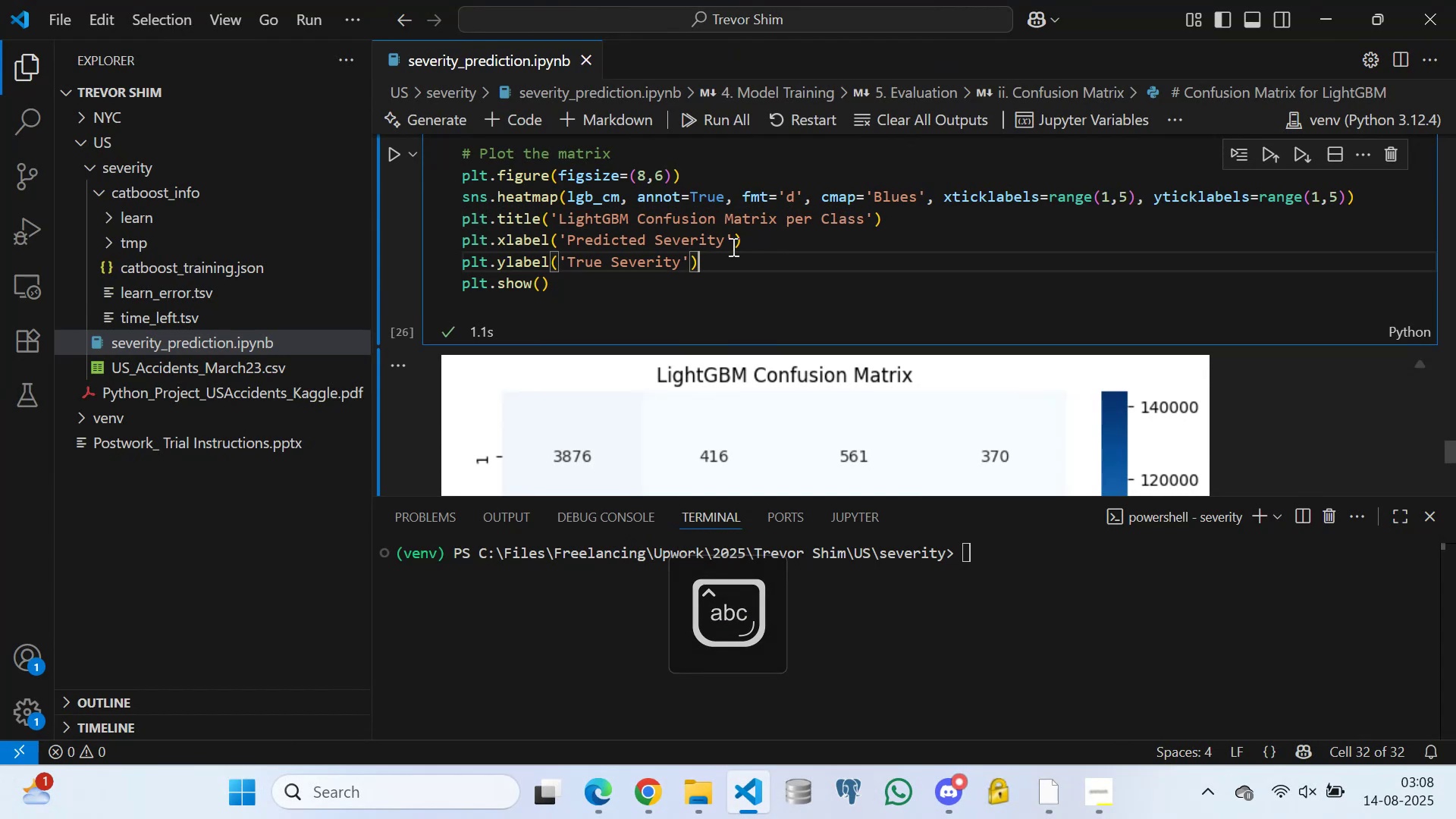 
scroll: coordinate [608, 237], scroll_direction: down, amount: 2.0
 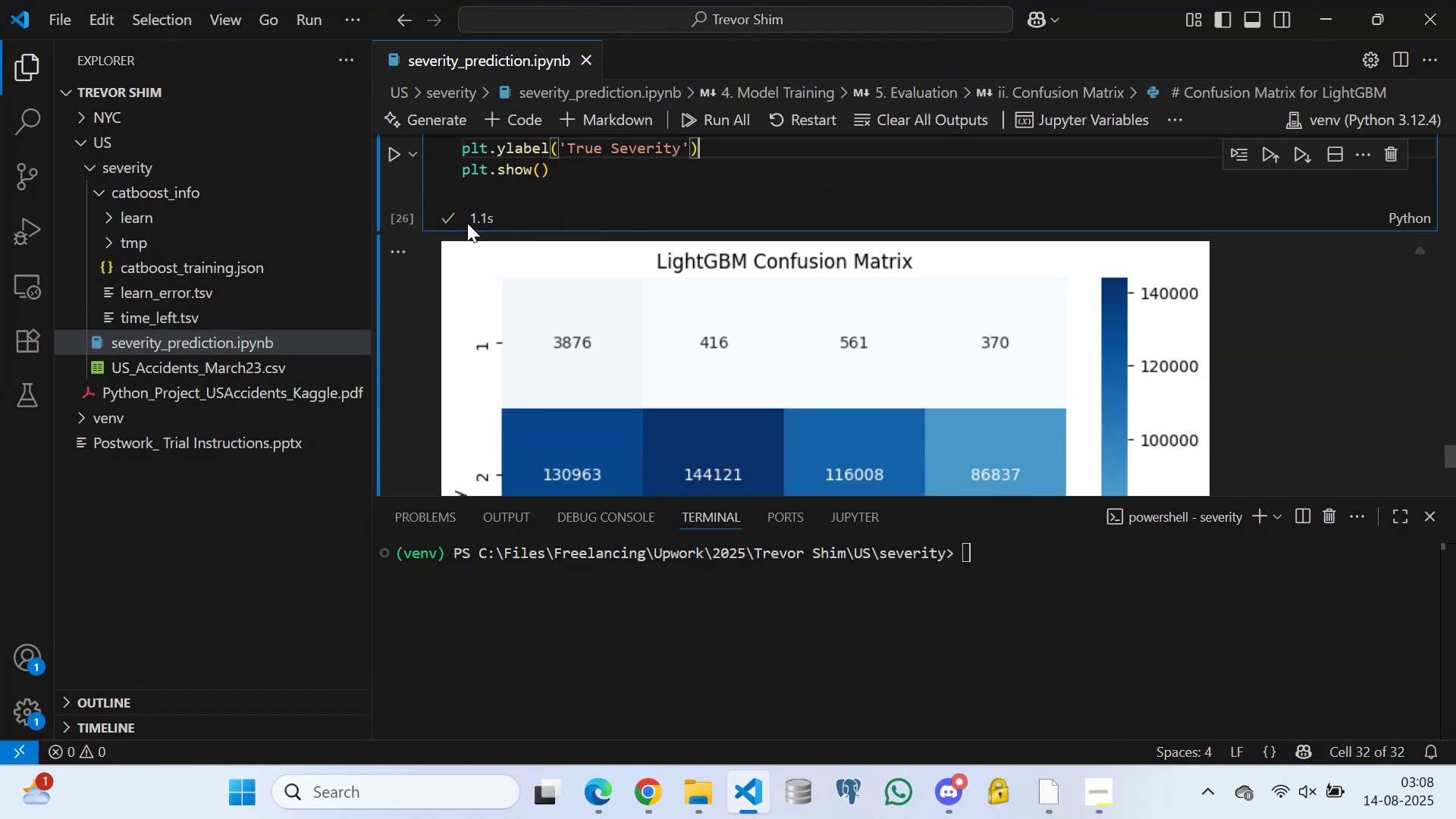 
scroll: coordinate [472, 174], scroll_direction: up, amount: 2.0
 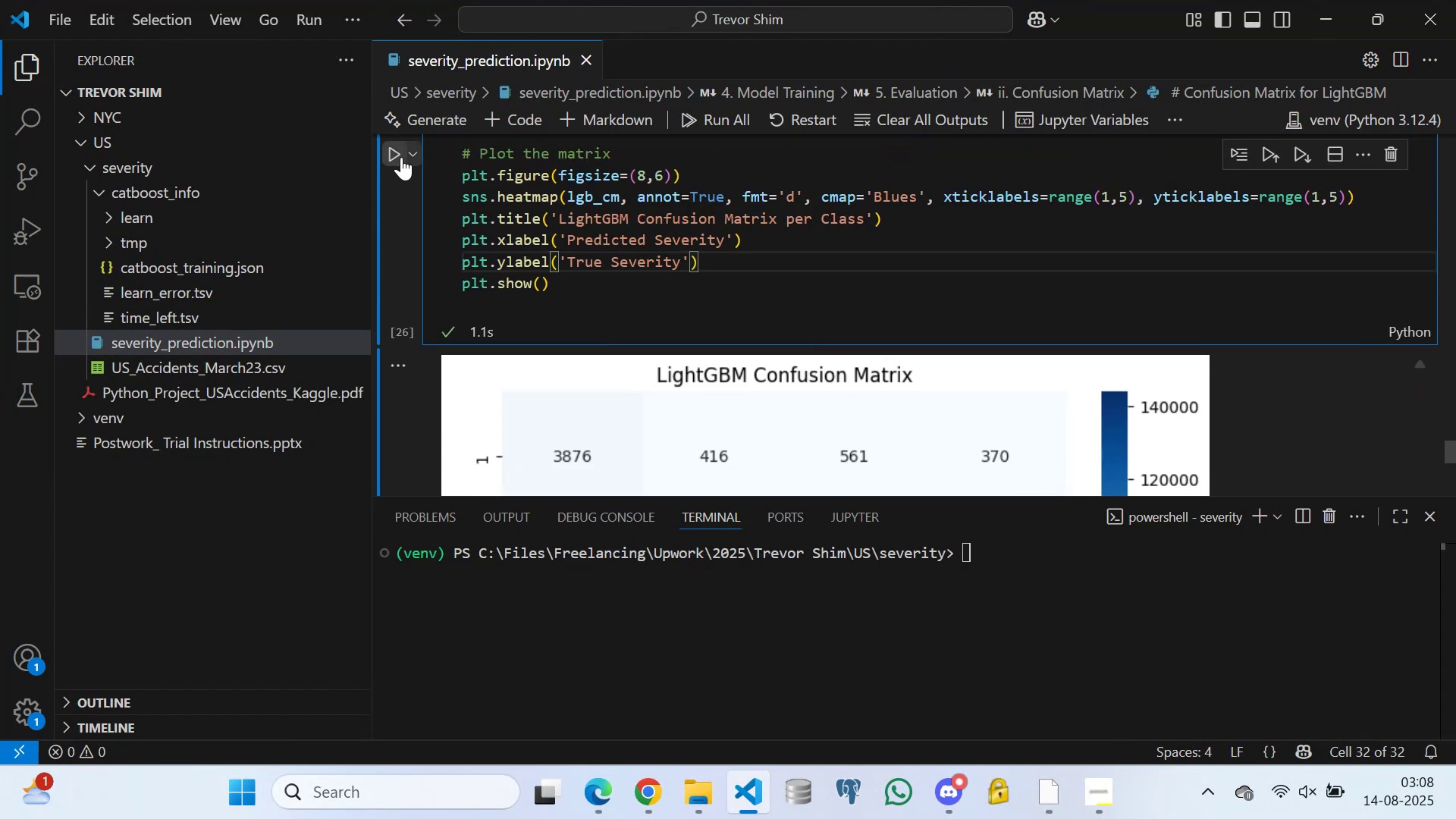 
left_click([391, 152])
 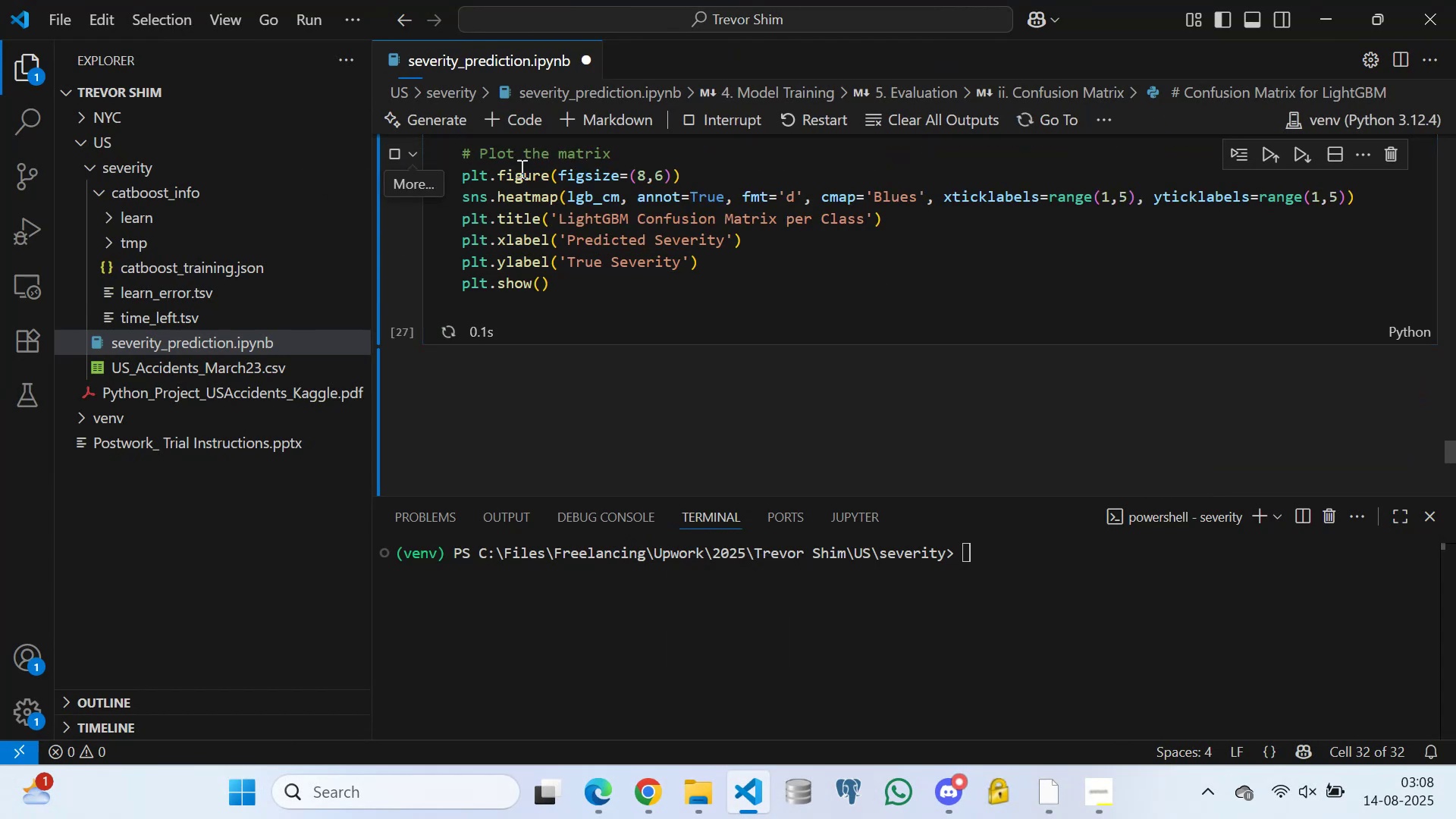 
scroll: coordinate [846, 265], scroll_direction: down, amount: 14.0
 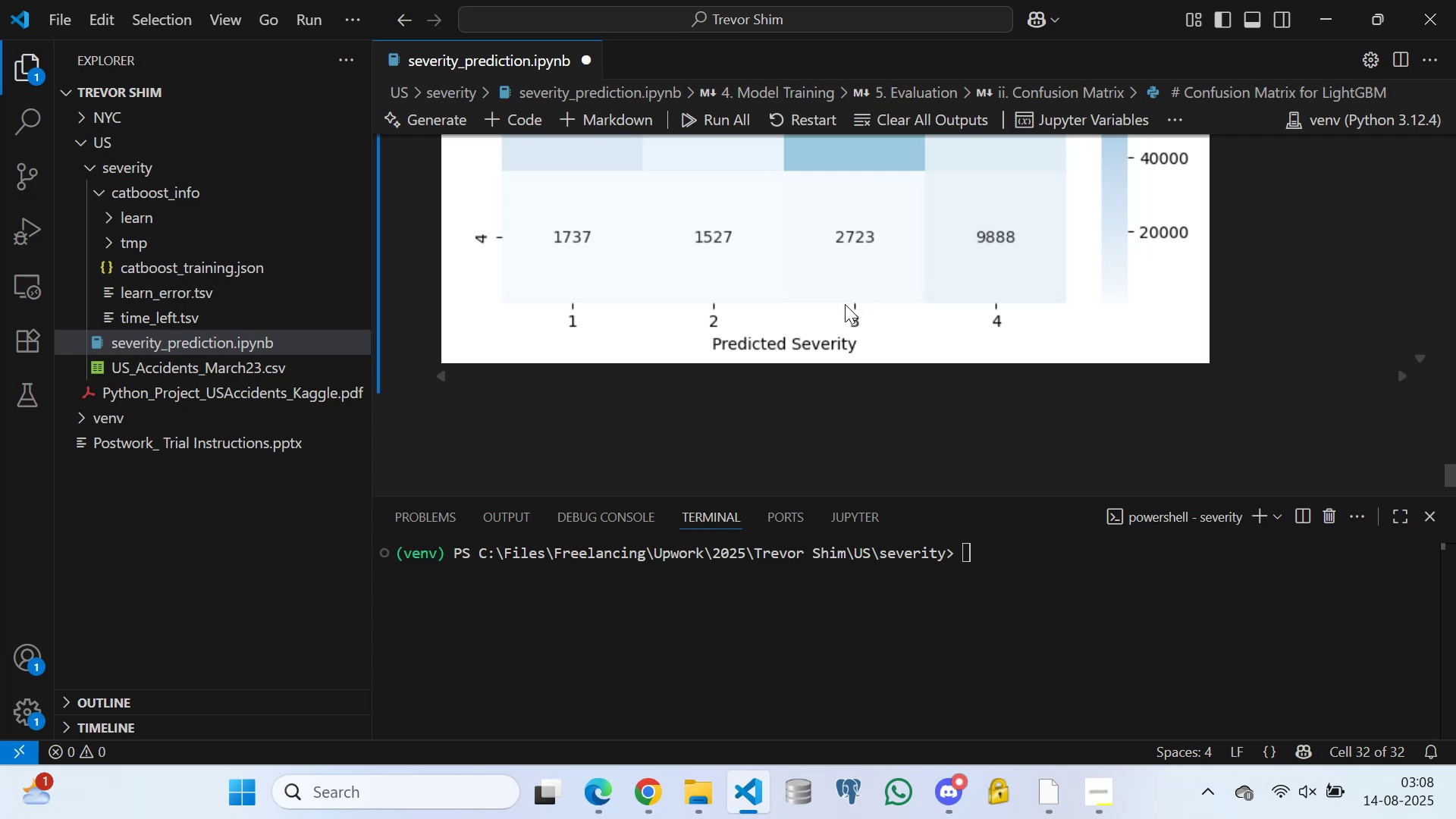 
scroll: coordinate [804, 315], scroll_direction: up, amount: 3.0
 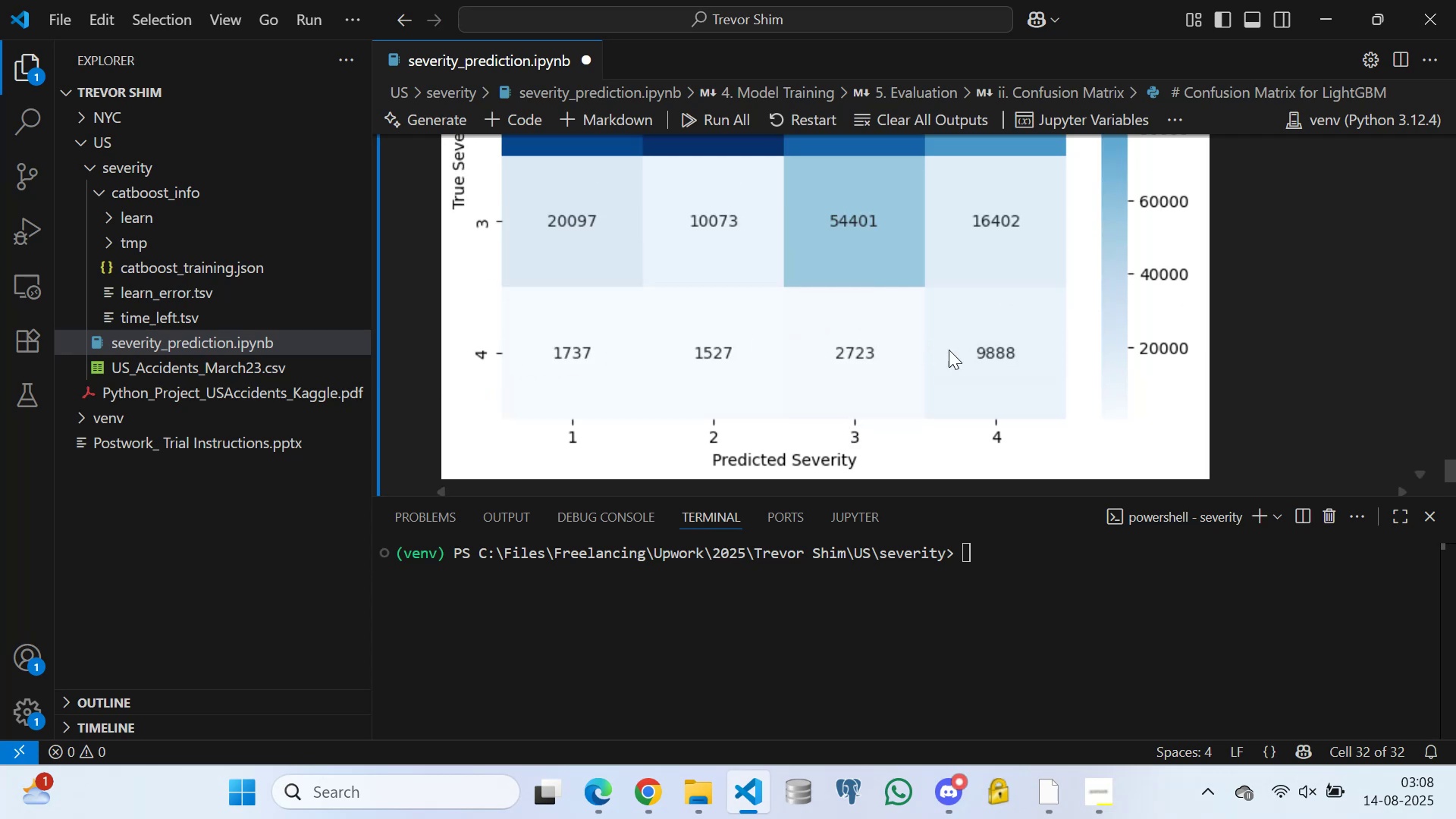 
left_click([865, 351])
 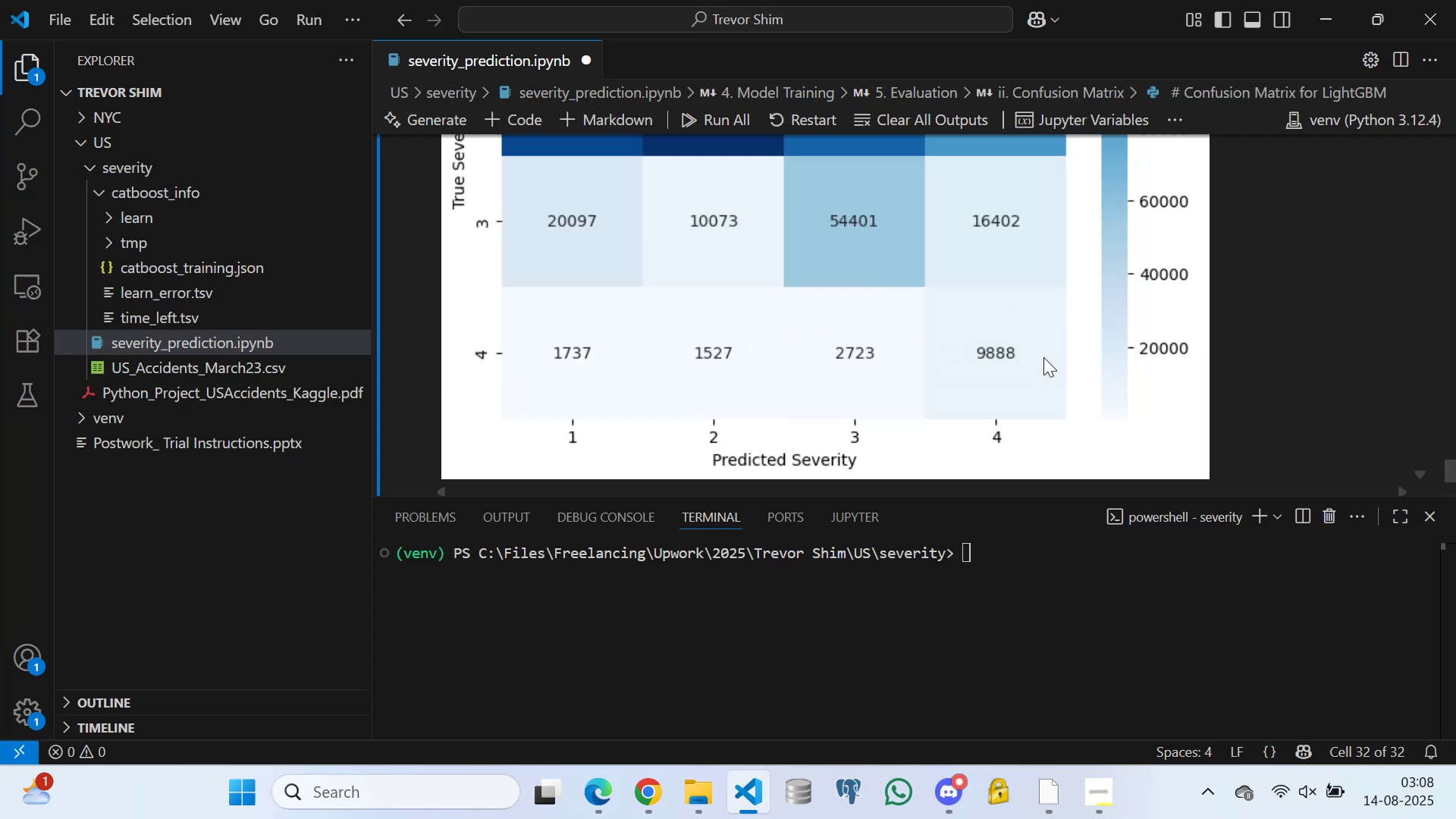 
scroll: coordinate [1167, 281], scroll_direction: up, amount: 10.0
 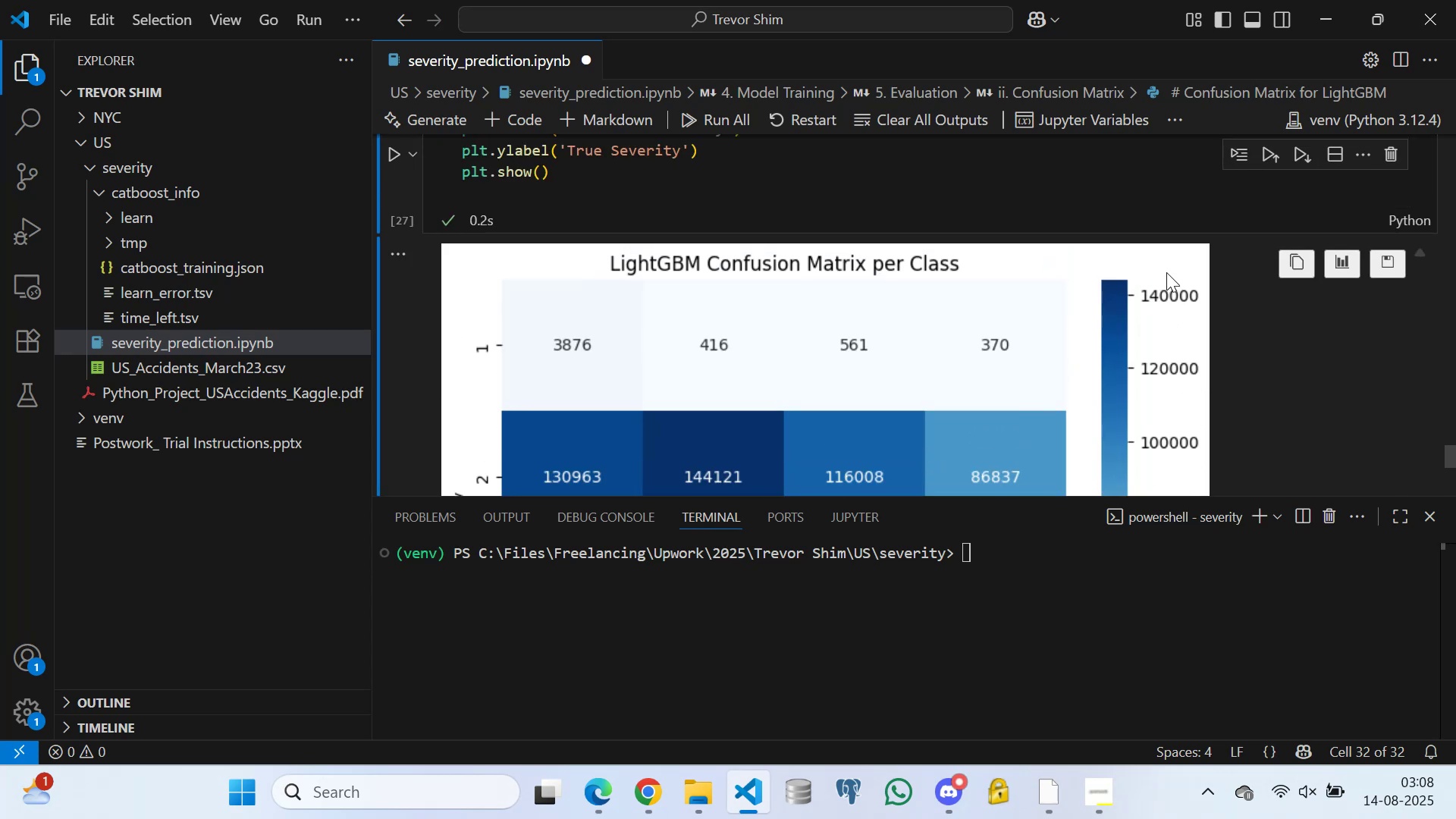 
scroll: coordinate [1166, 272], scroll_direction: down, amount: 1.0
 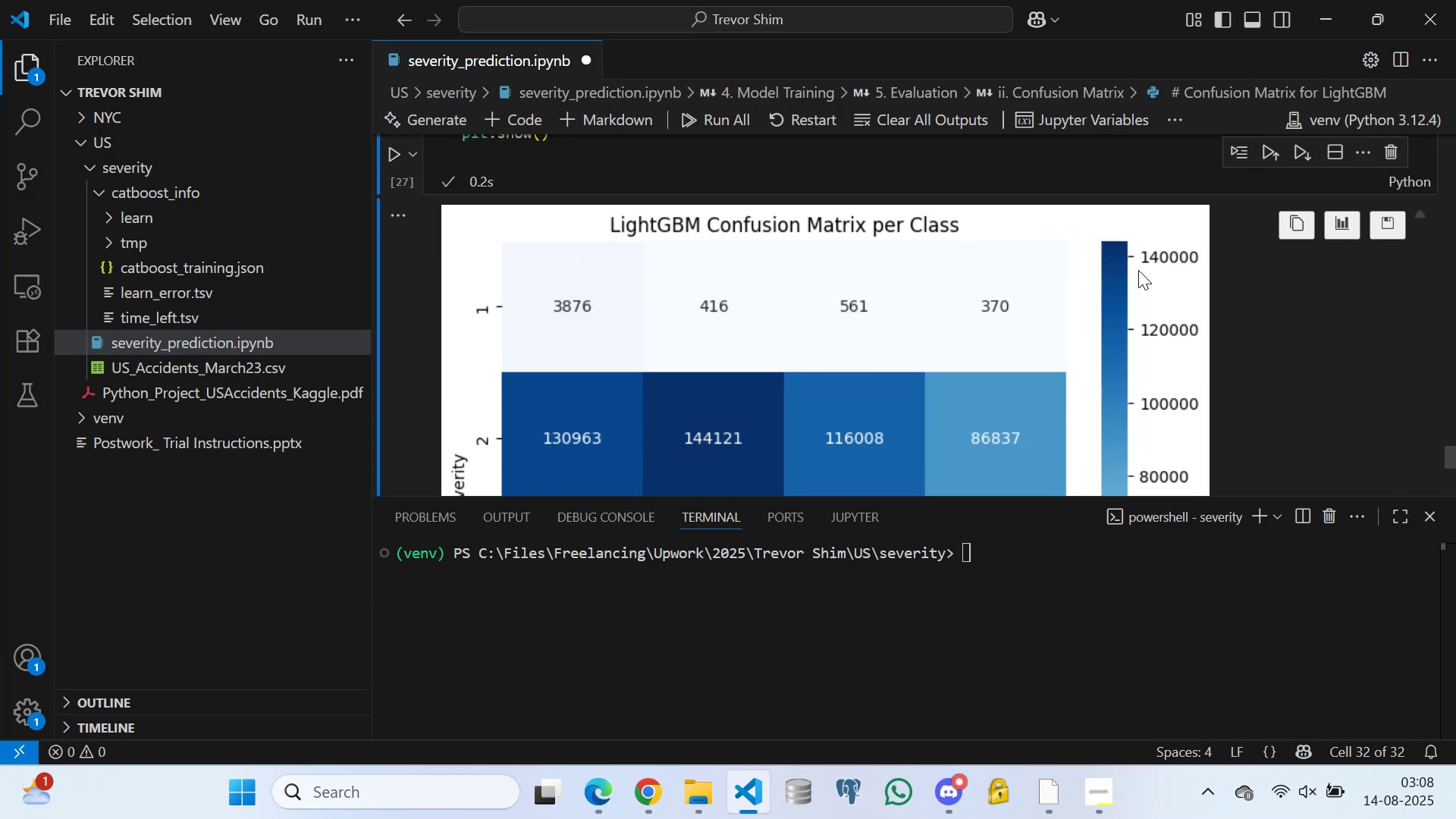 
scroll: coordinate [718, 284], scroll_direction: up, amount: 5.0
 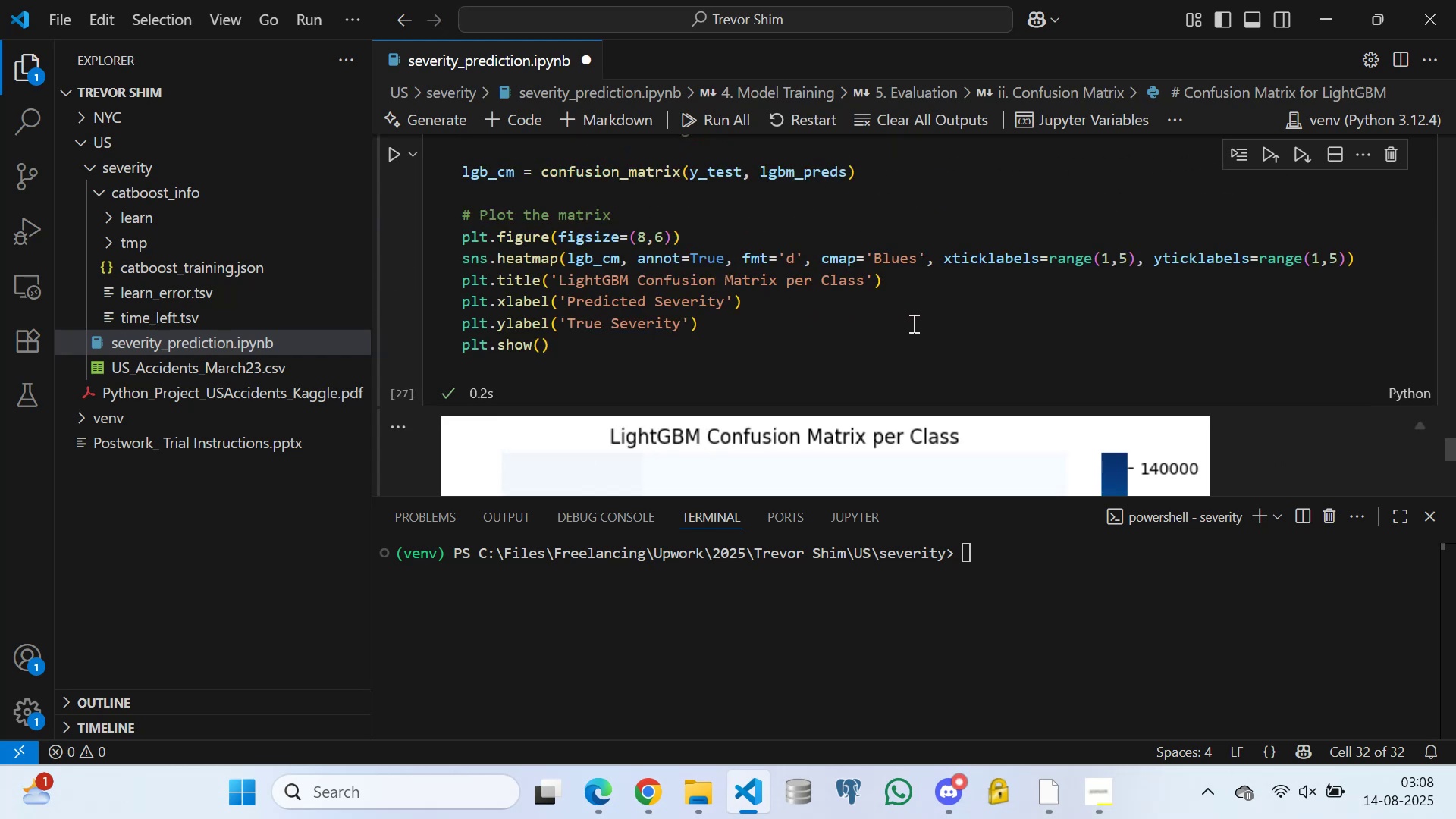 
scroll: coordinate [762, 303], scroll_direction: down, amount: 11.0
 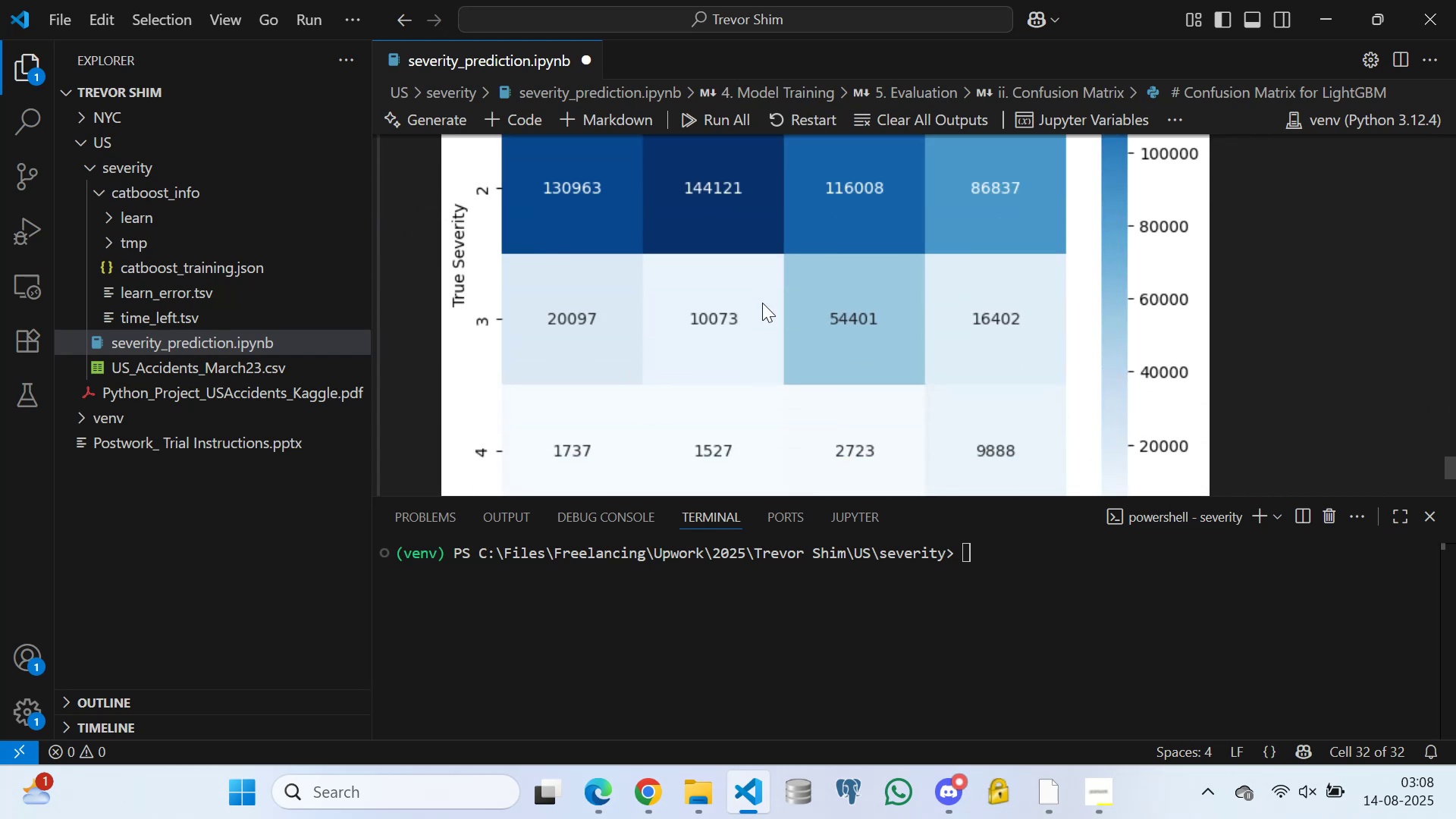 
scroll: coordinate [759, 301], scroll_direction: up, amount: 1.0
 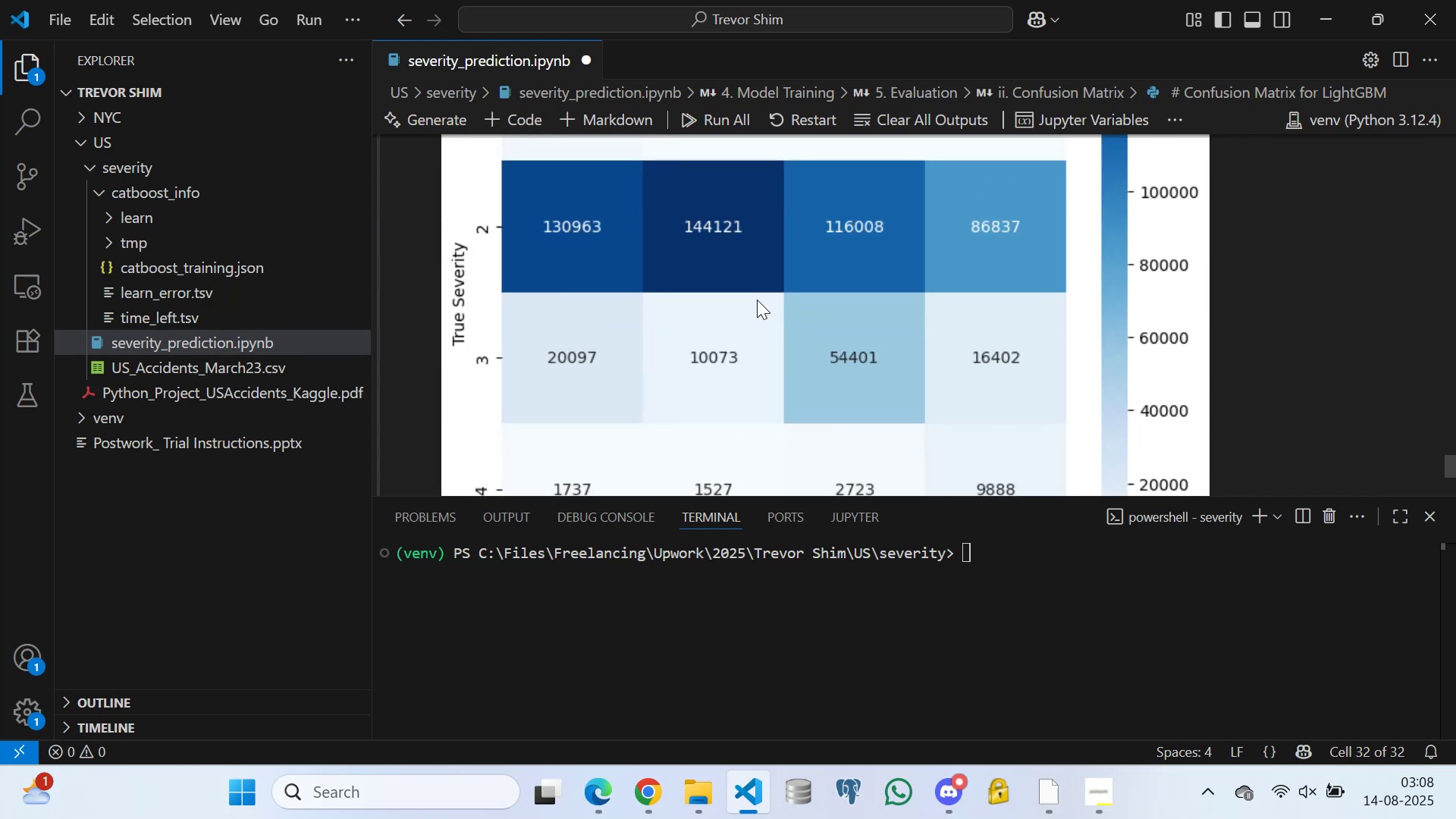 
scroll: coordinate [755, 300], scroll_direction: down, amount: 5.0
 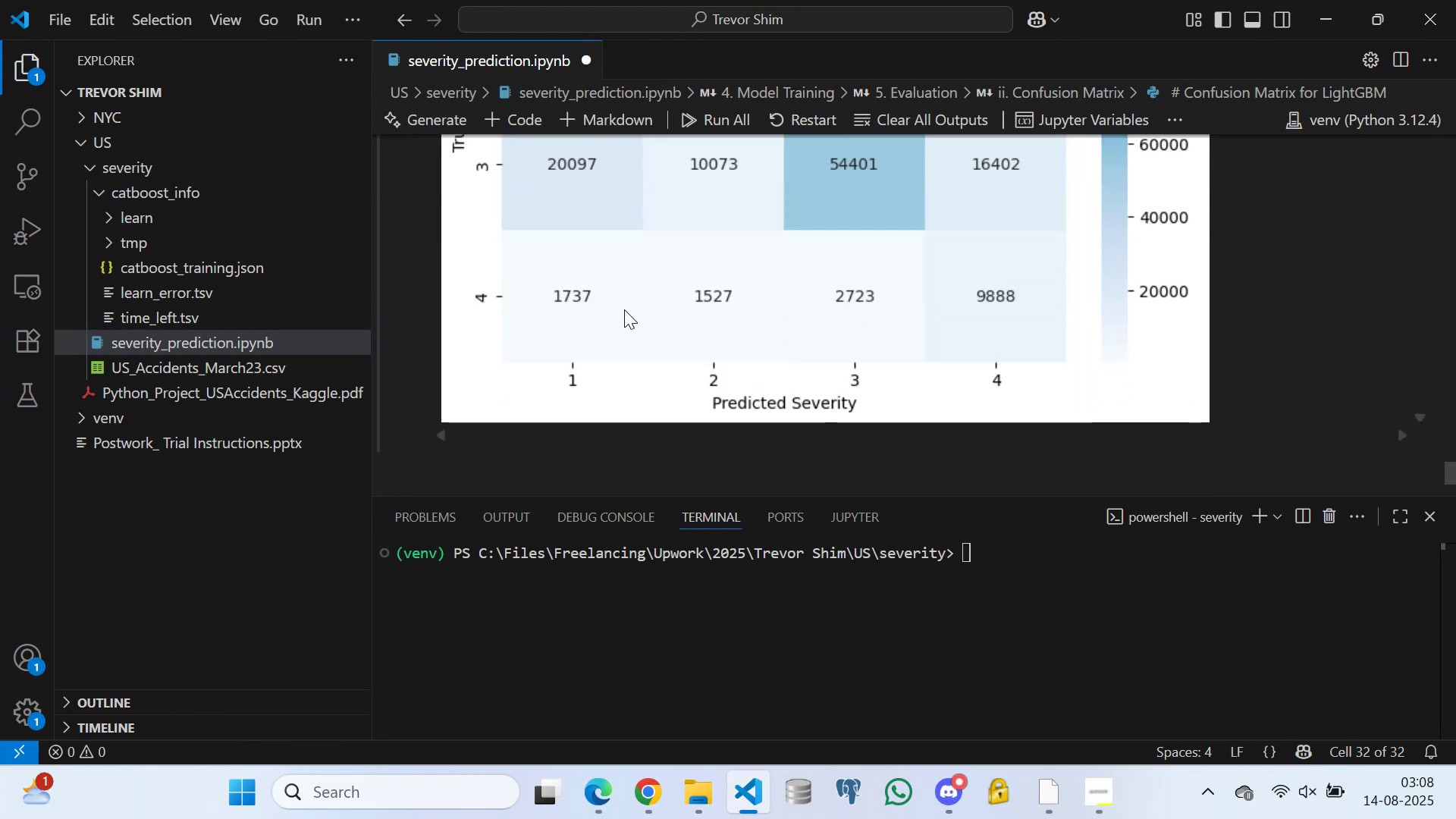 
wait(6.82)
 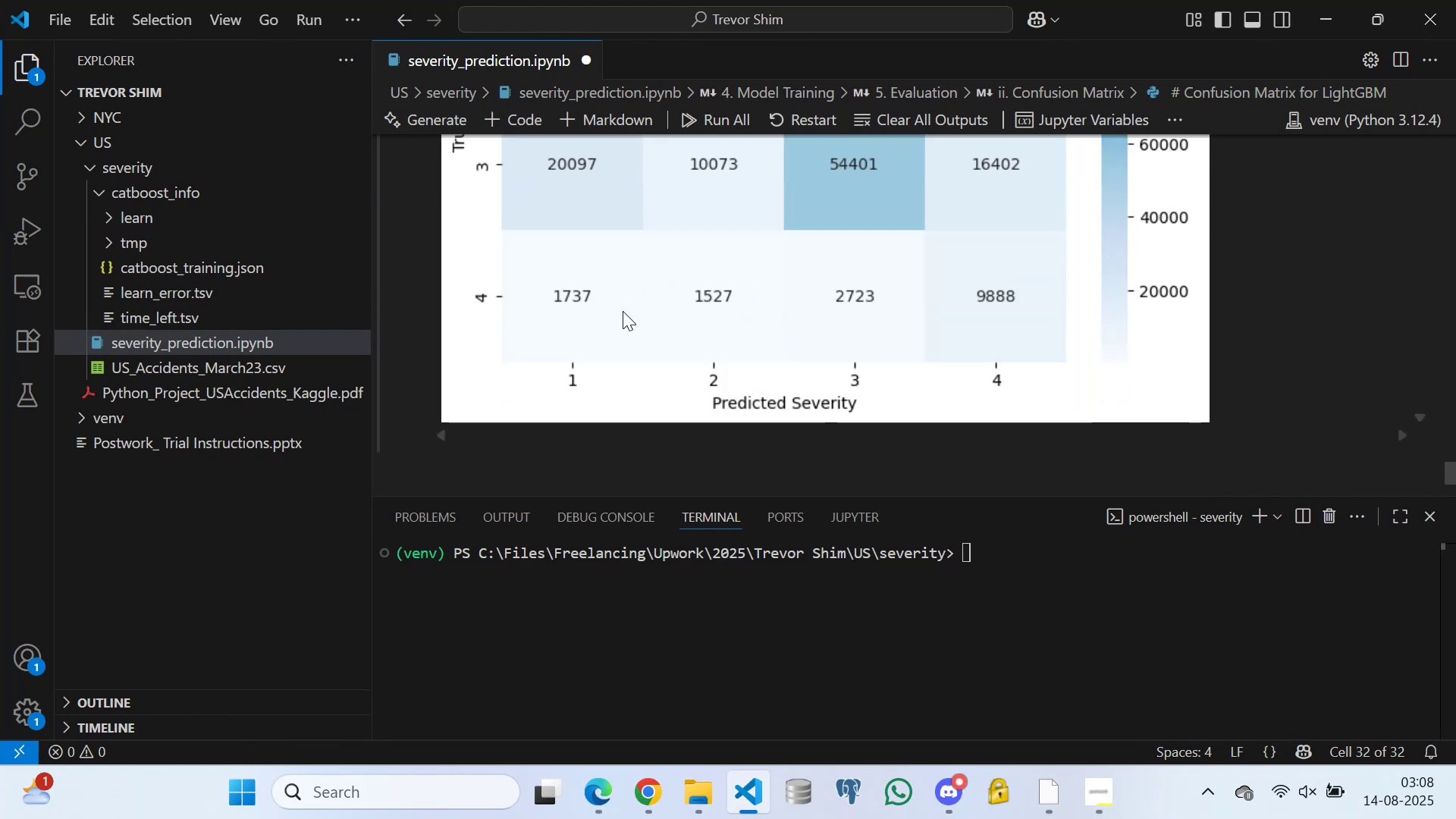 
scroll: coordinate [899, 284], scroll_direction: down, amount: 2.0
 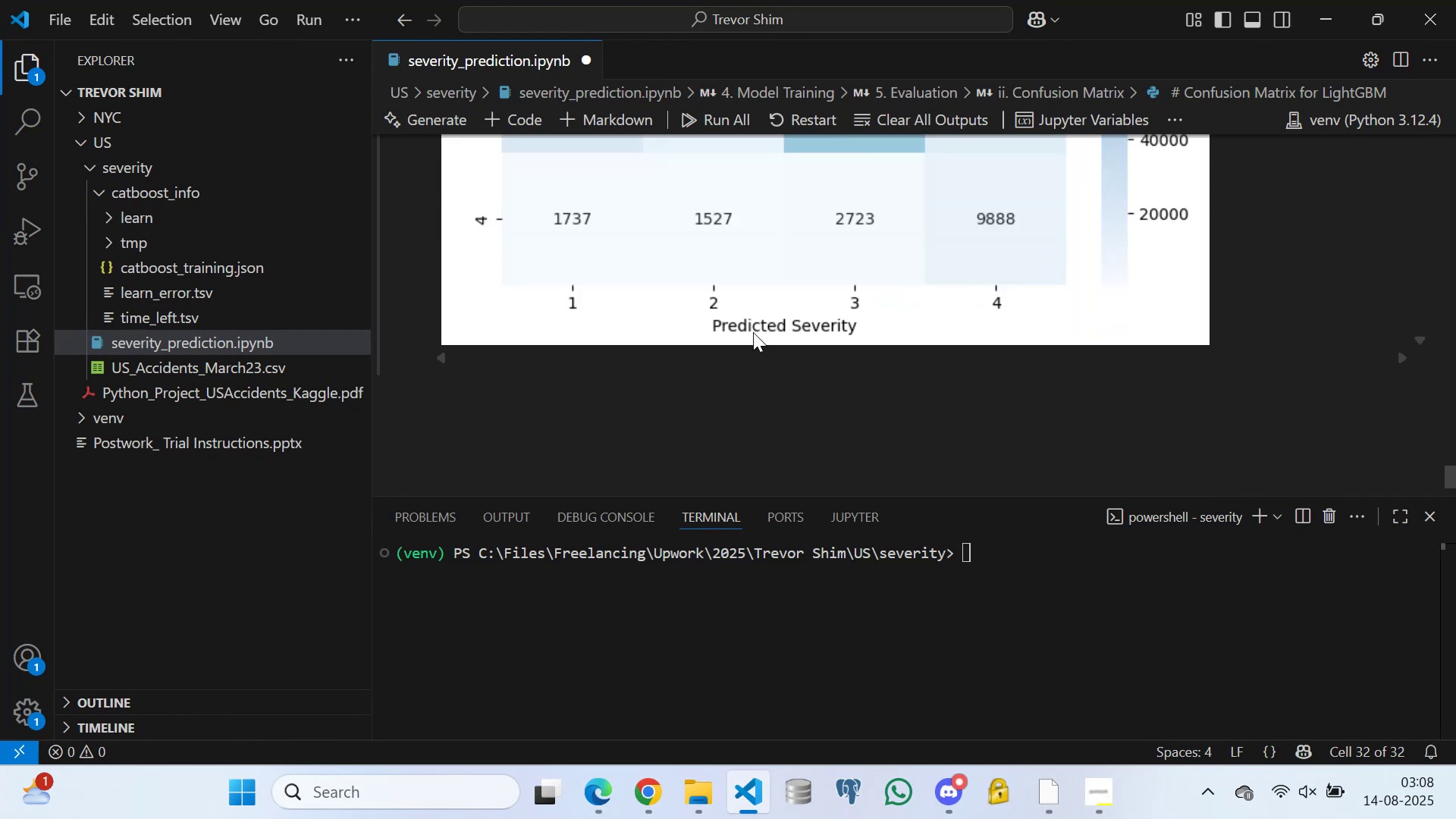 
scroll: coordinate [700, 287], scroll_direction: up, amount: 18.0
 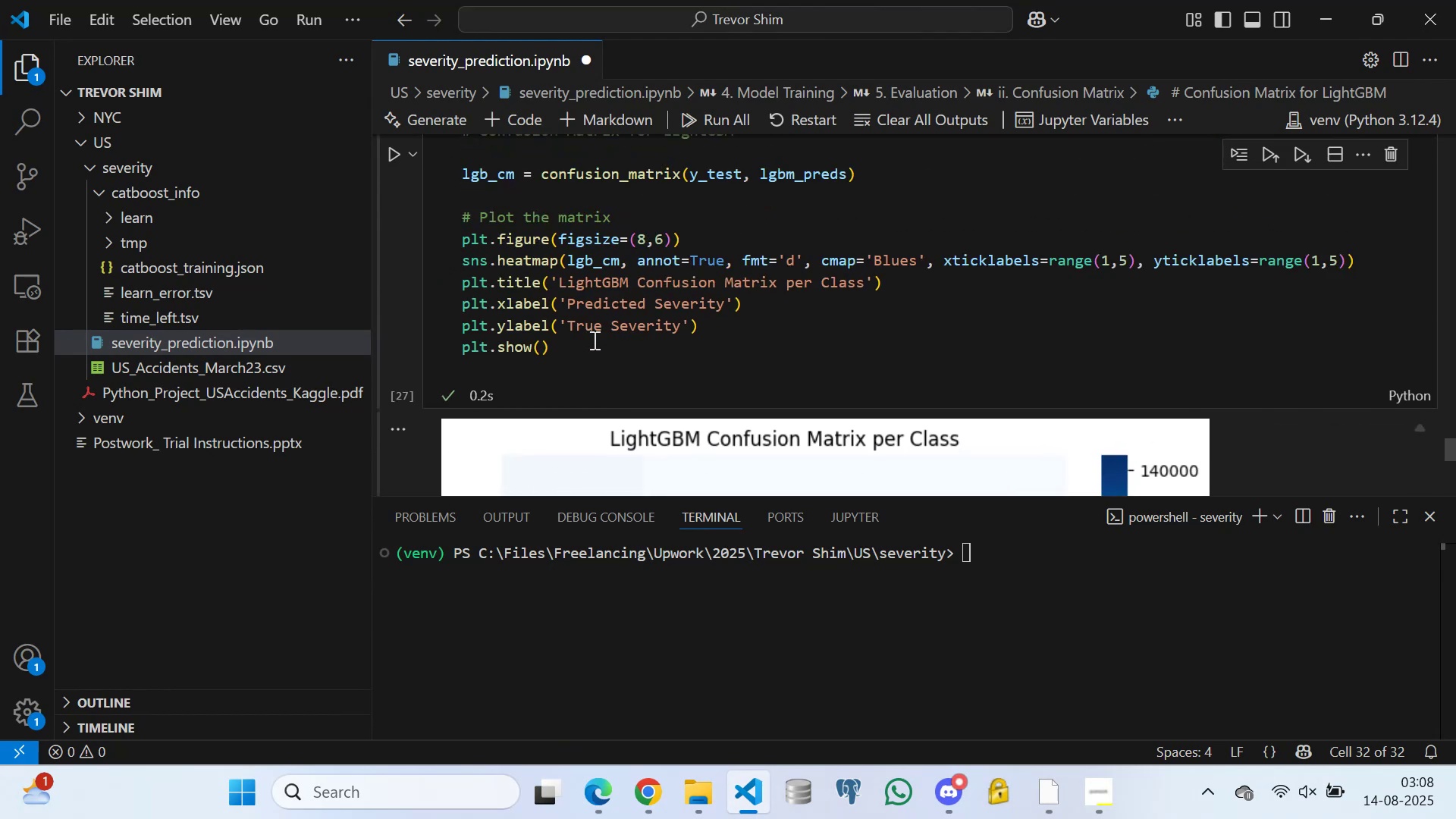 
left_click([593, 340])
 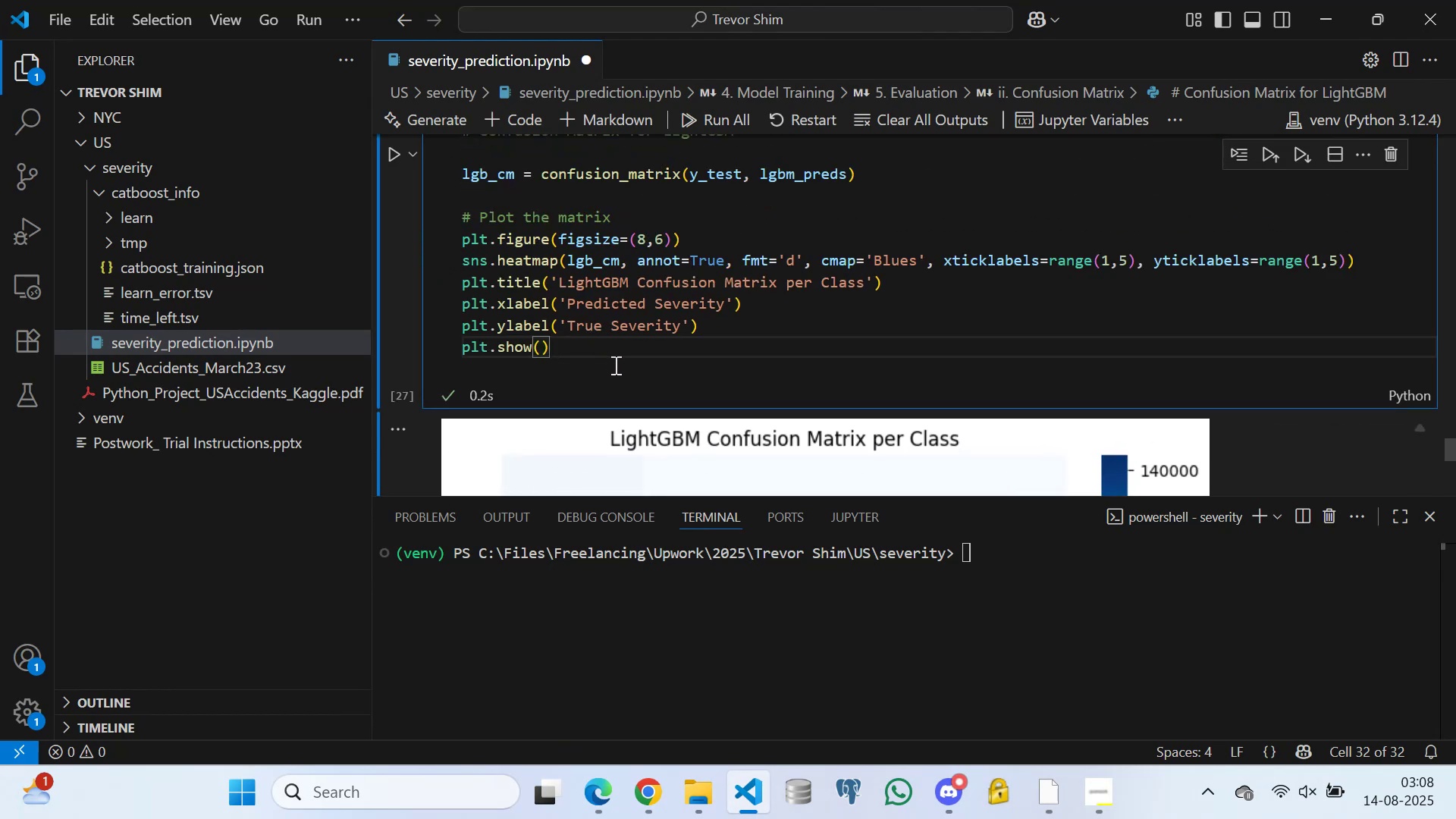 
left_click([614, 365])
 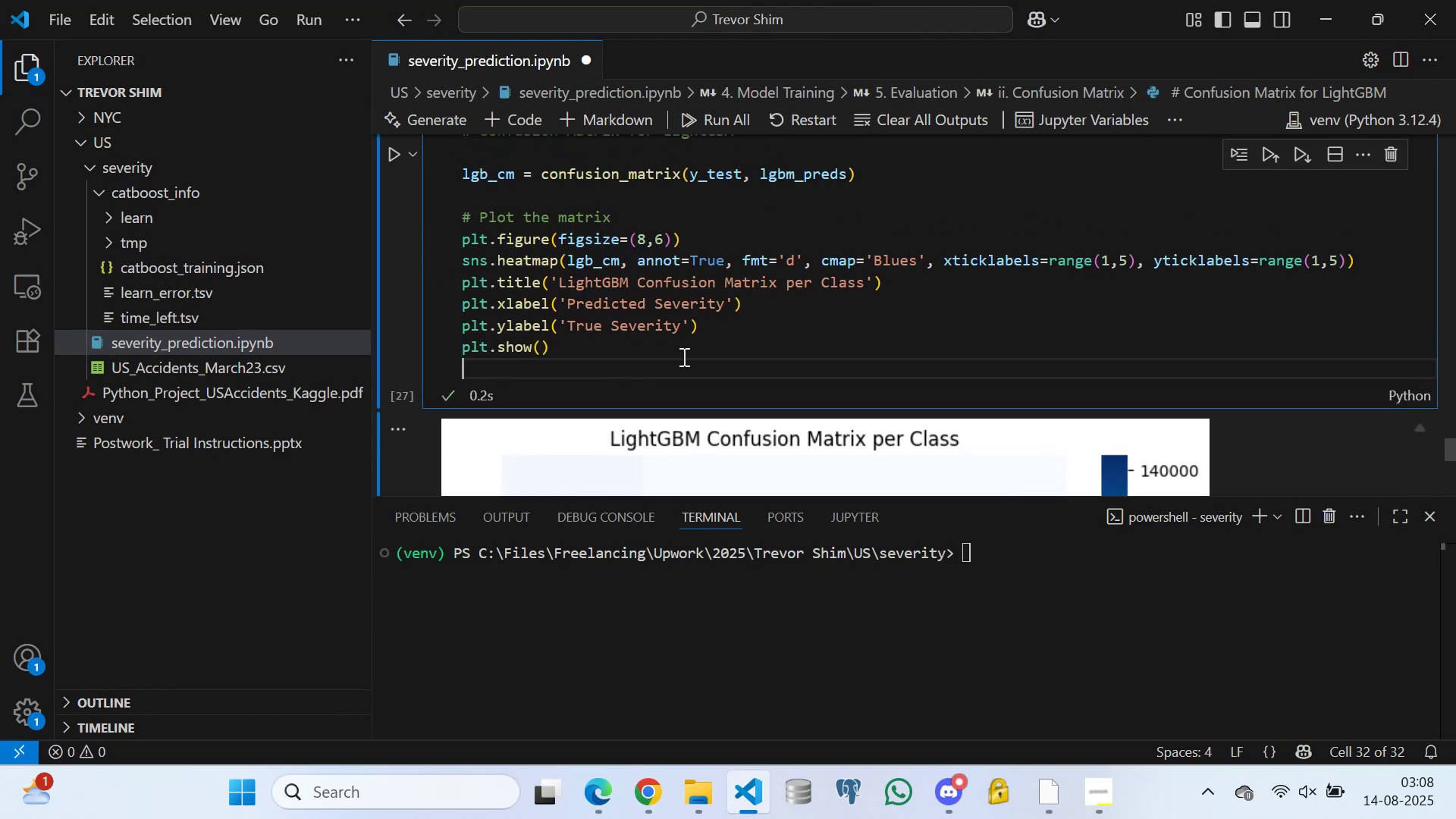 
left_click([683, 350])
 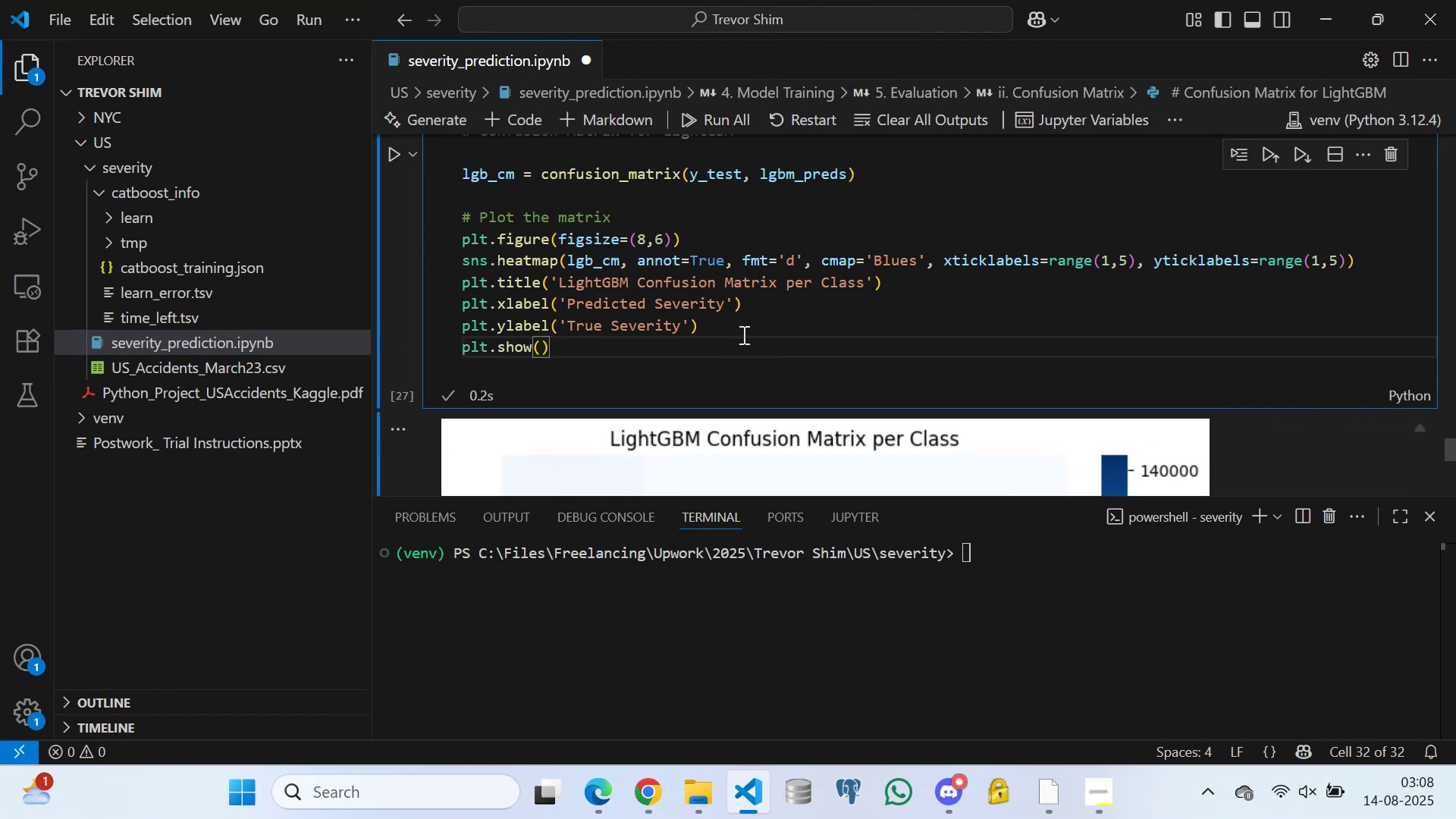 
left_click([745, 331])
 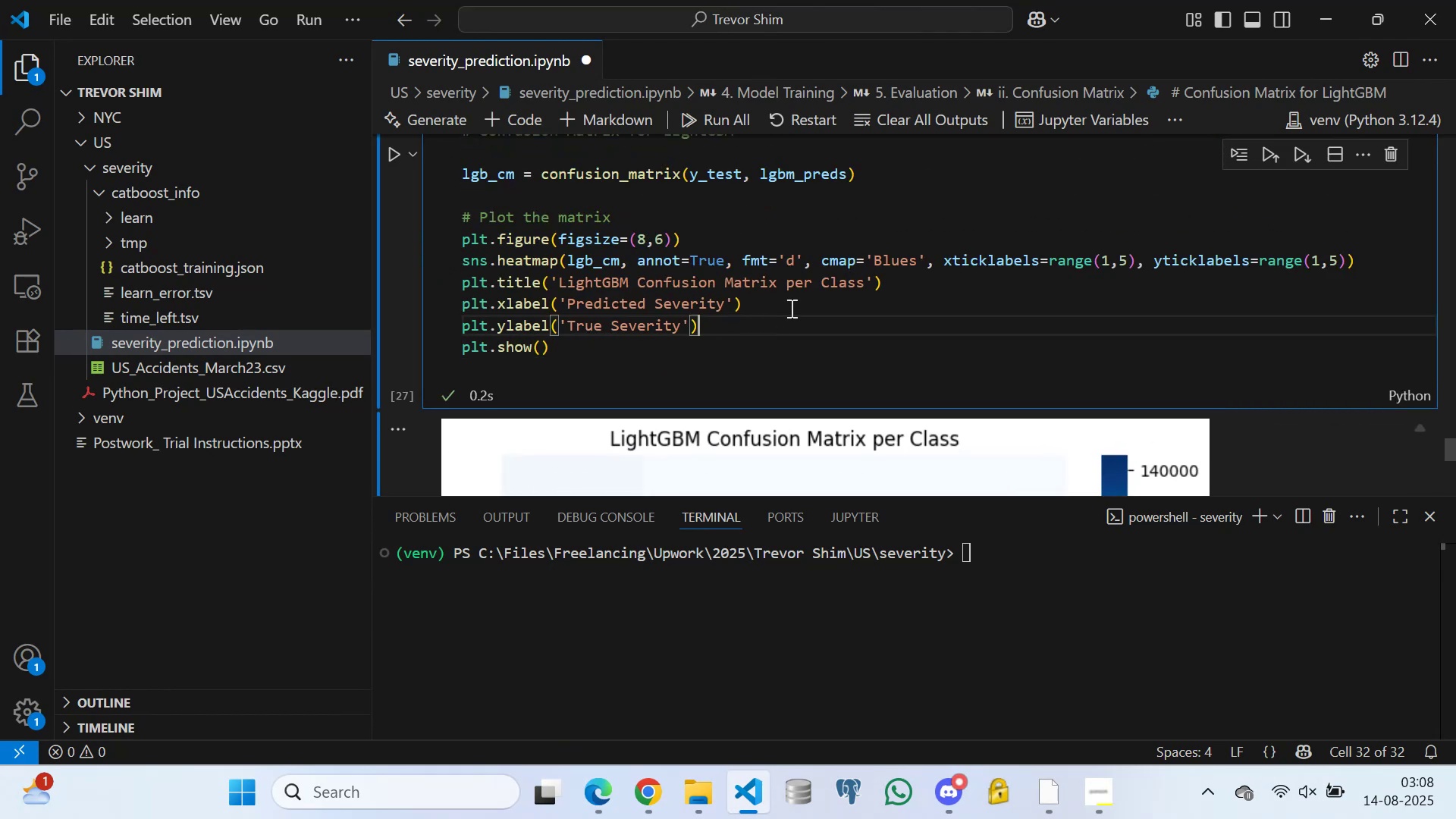 
left_click([791, 306])
 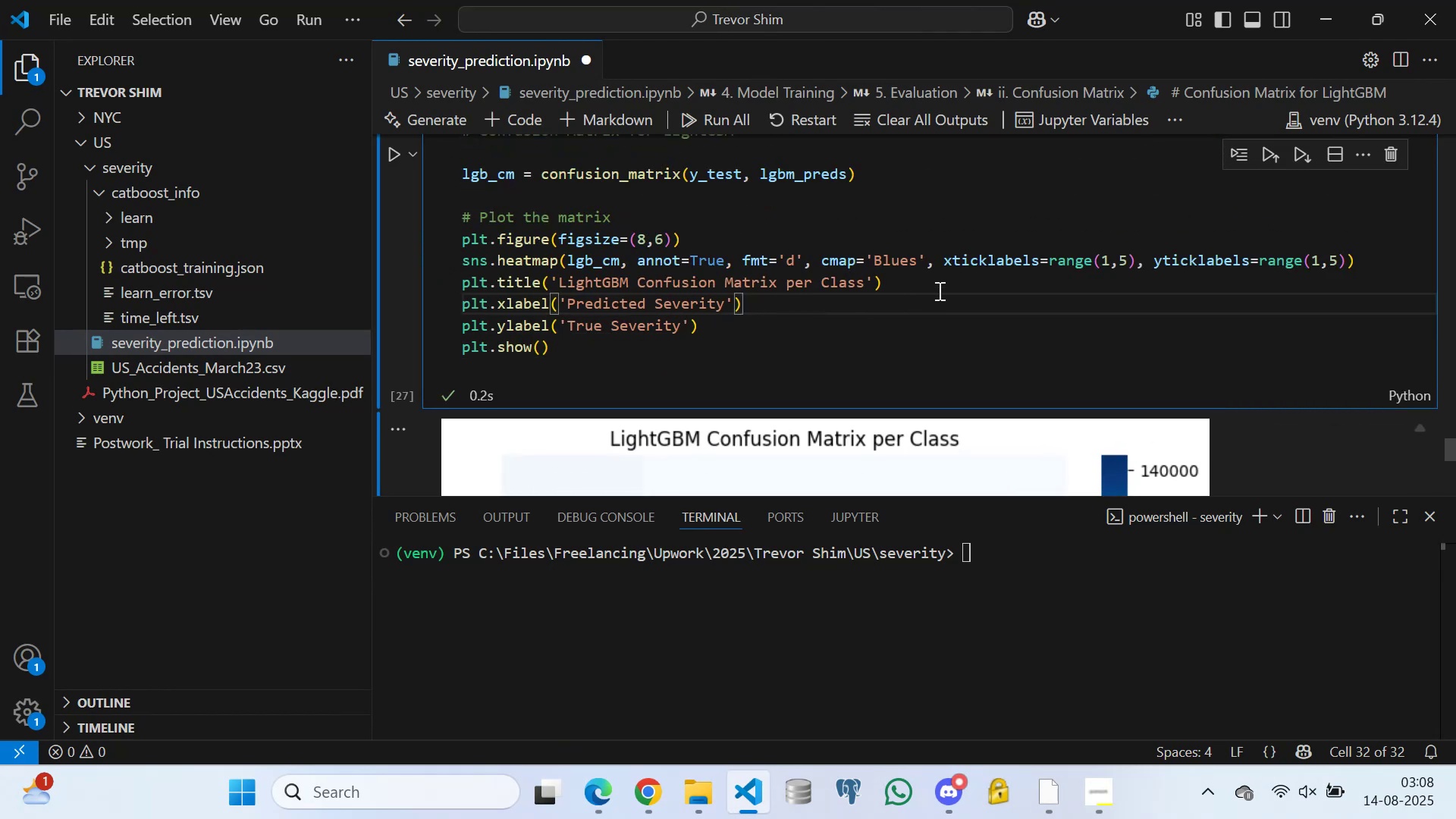 
left_click([939, 290])
 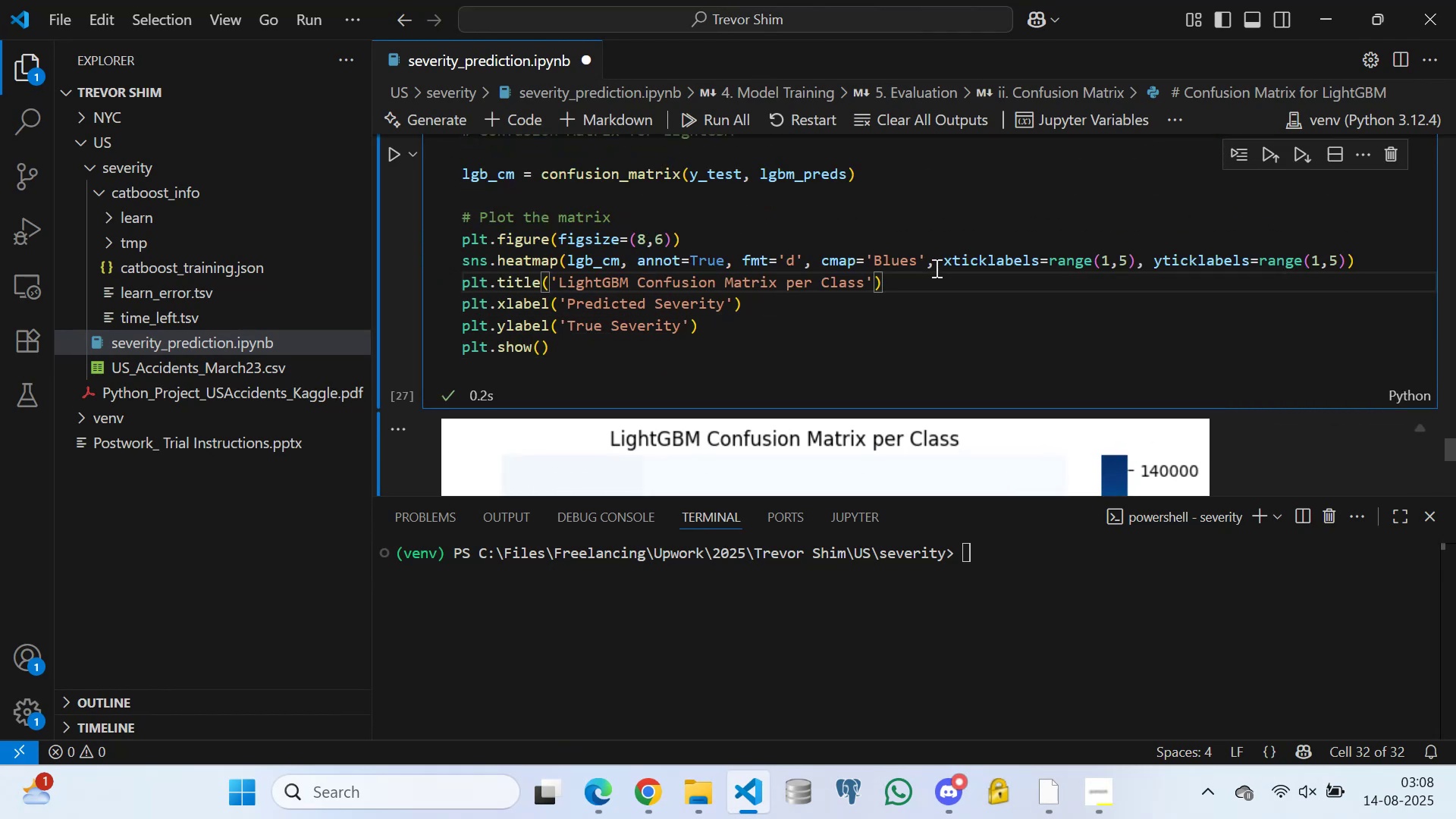 
left_click([936, 264])
 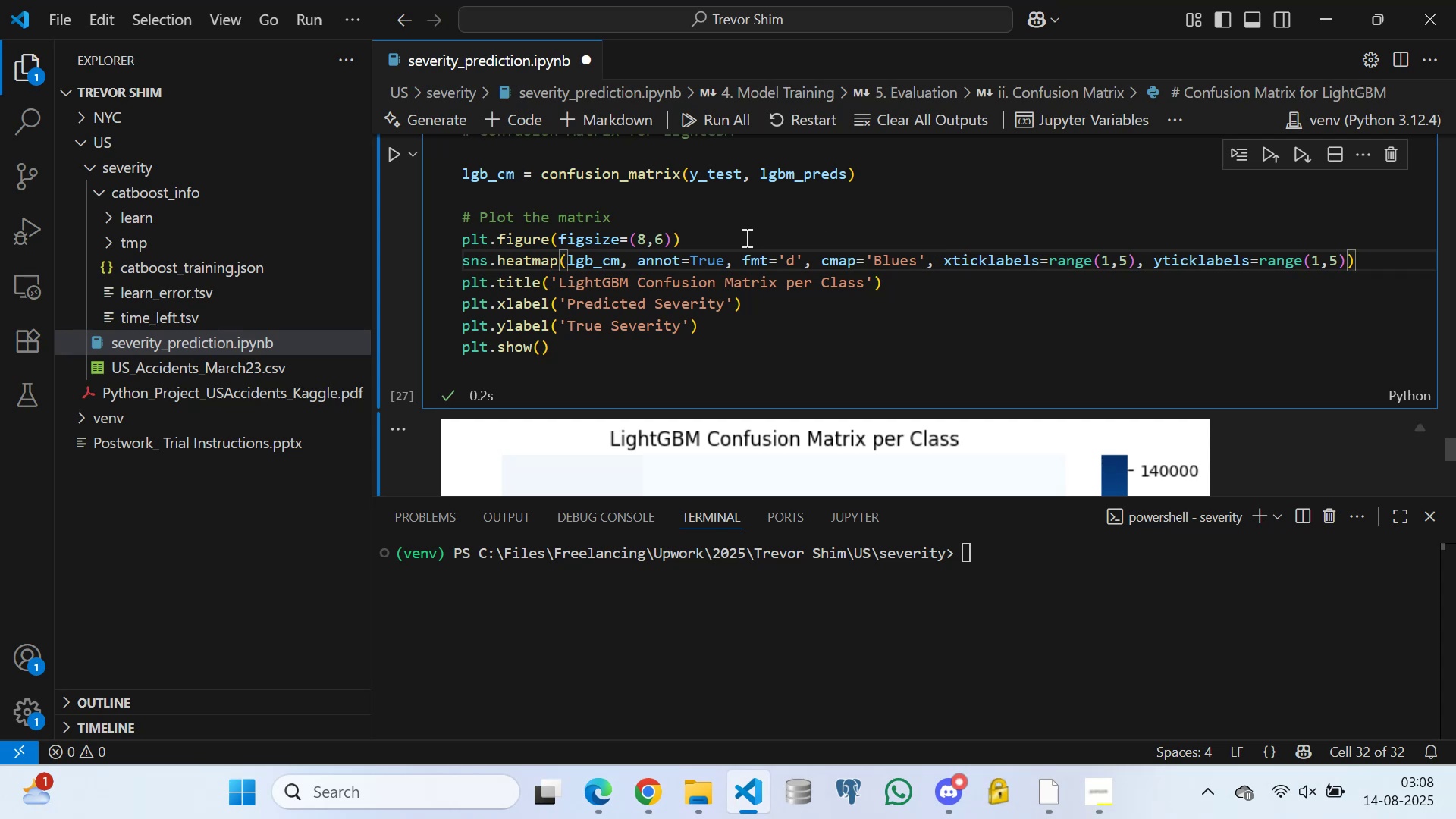 
left_click([745, 238])
 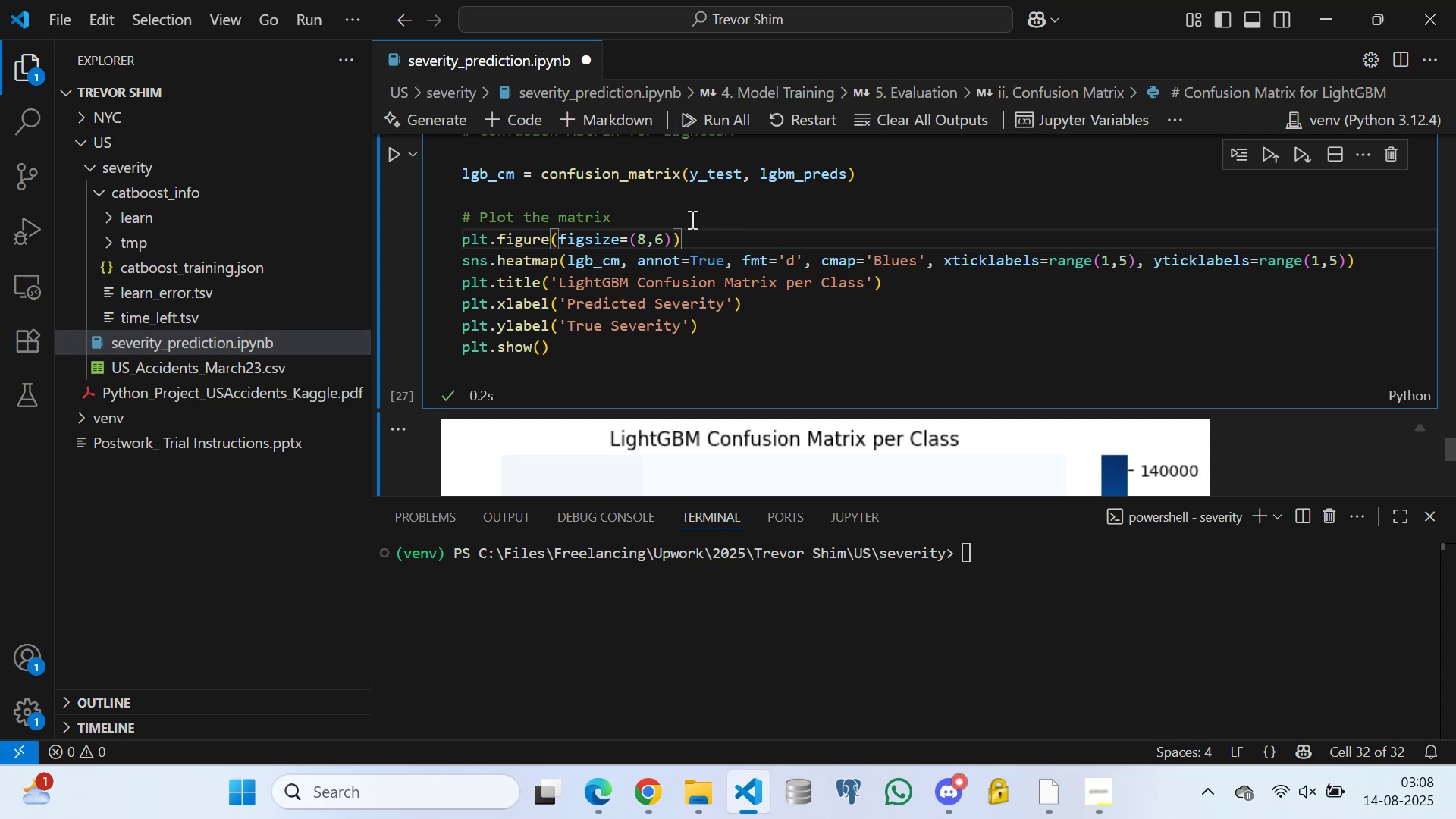 
left_click([691, 219])
 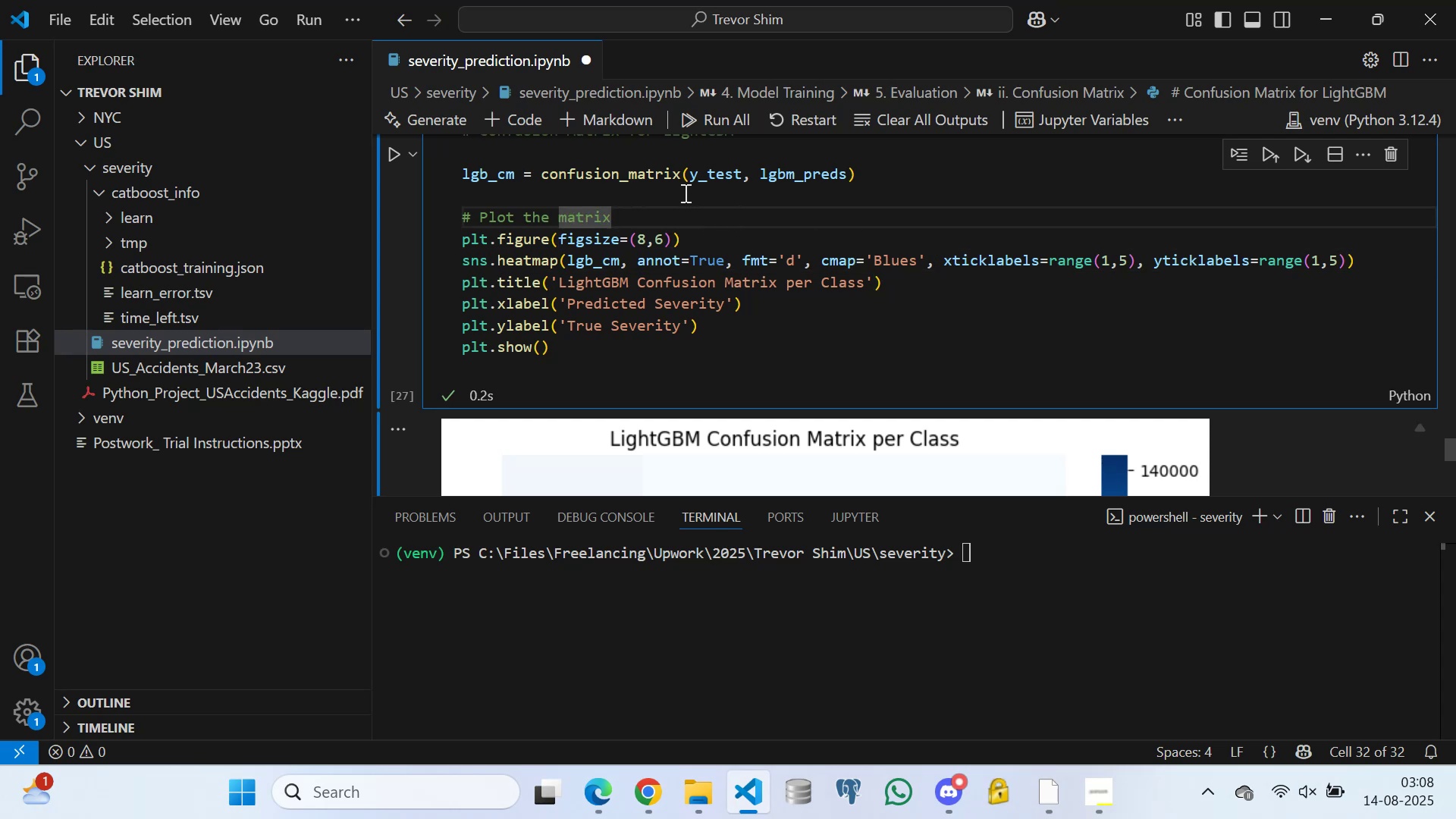 
left_click([684, 193])
 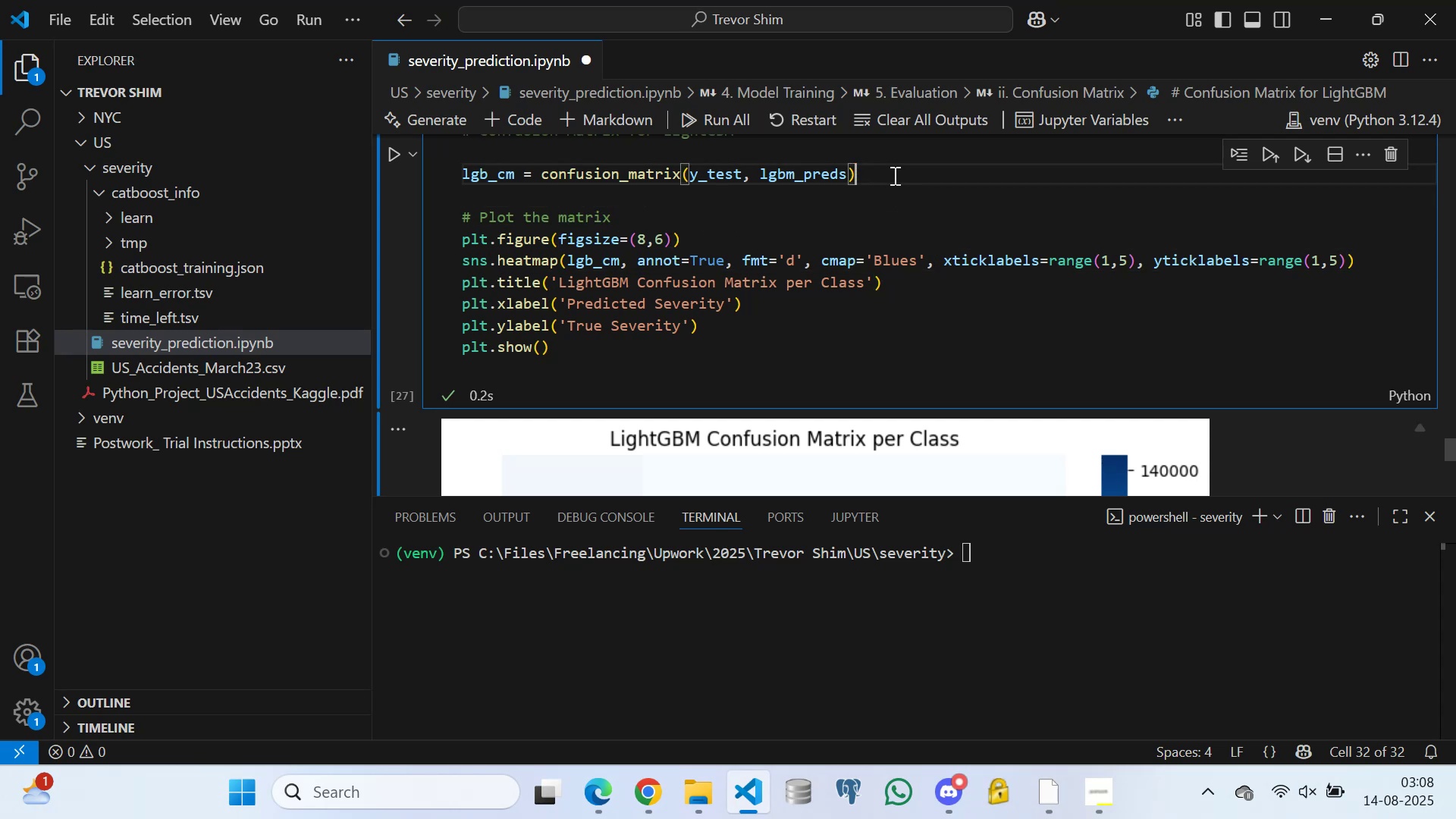 
scroll: coordinate [836, 224], scroll_direction: up, amount: 2.0
 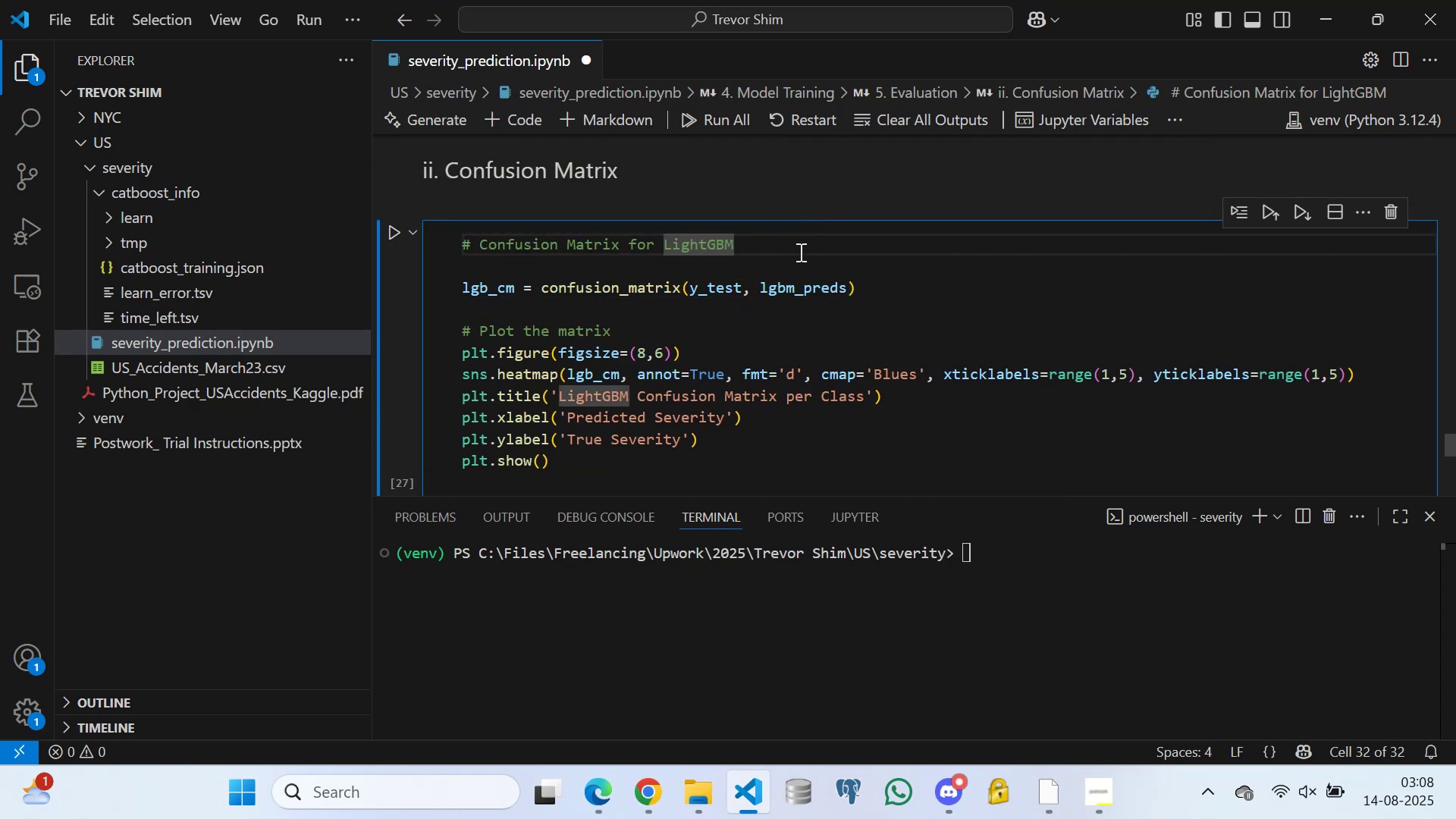 
left_click([799, 266])
 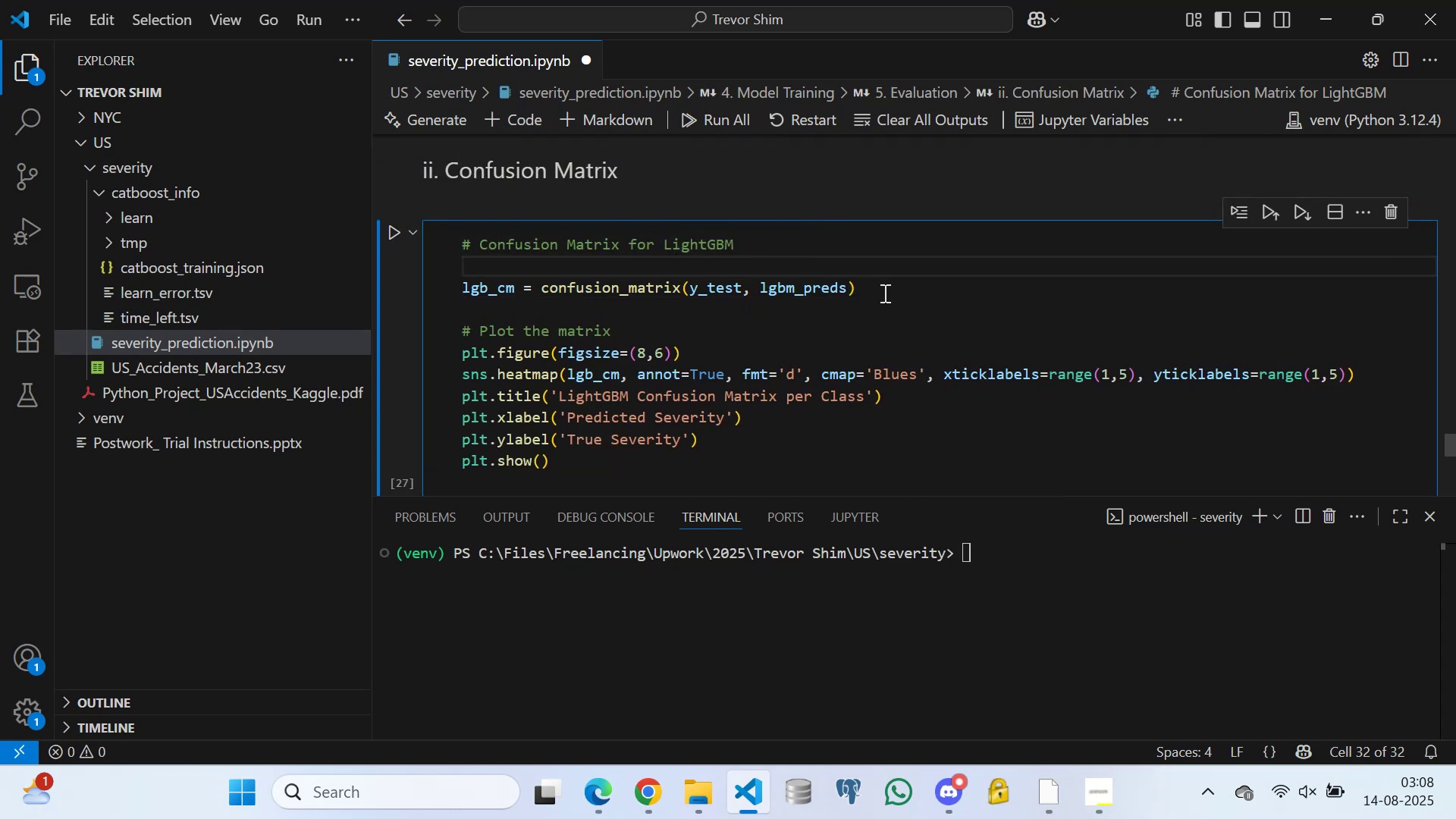 
left_click([888, 290])
 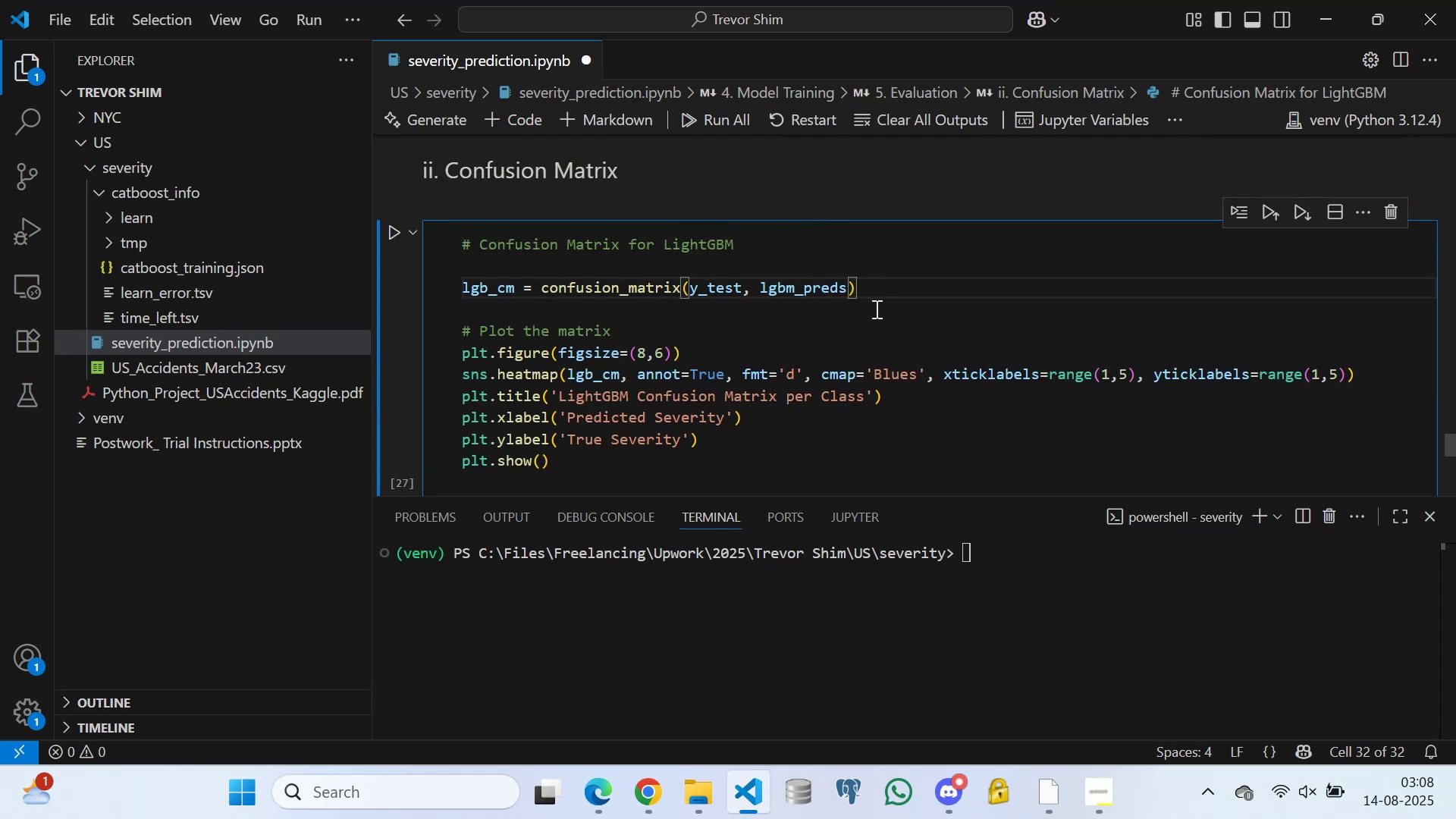 
left_click([875, 309])
 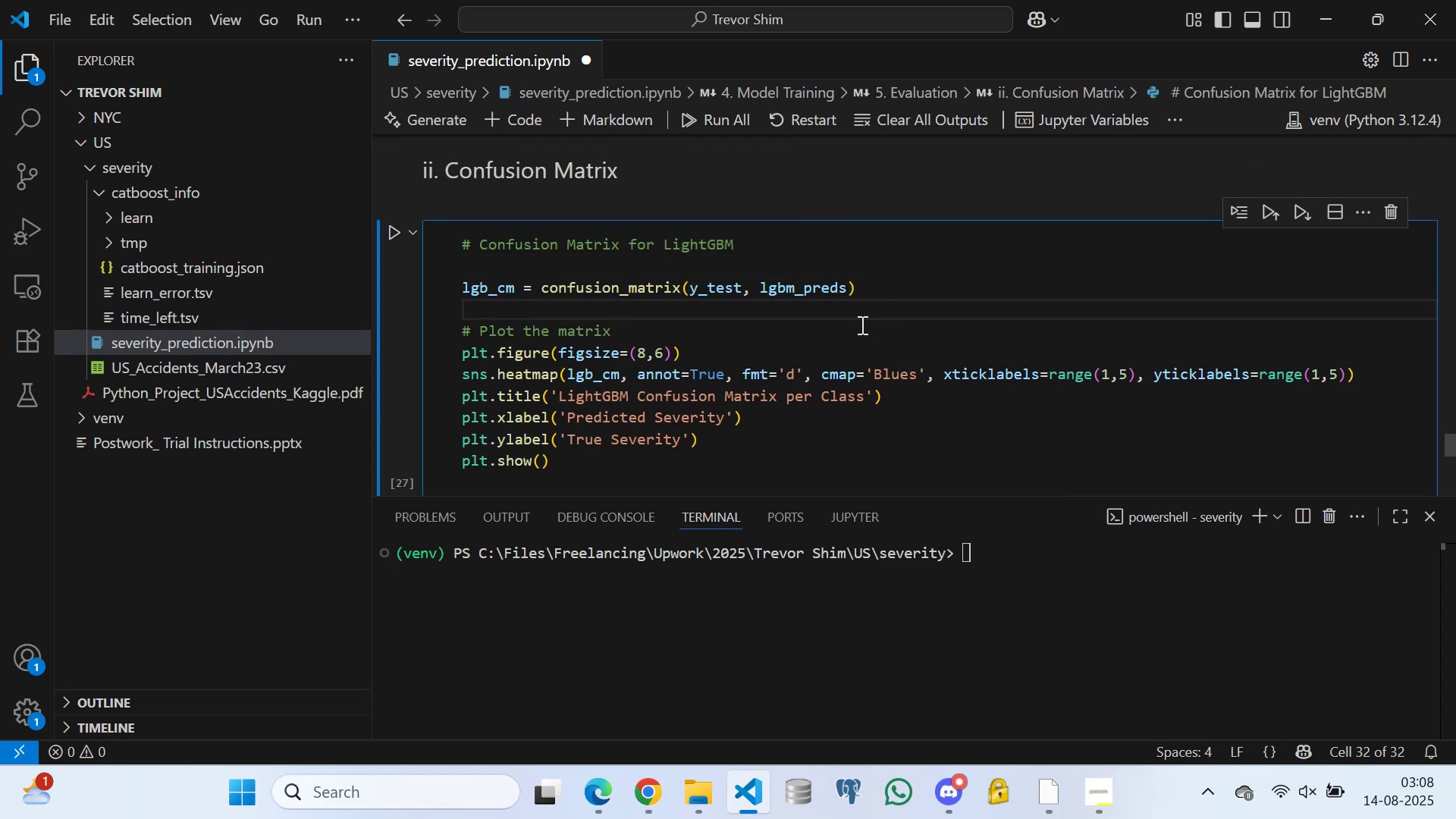 
left_click([861, 325])
 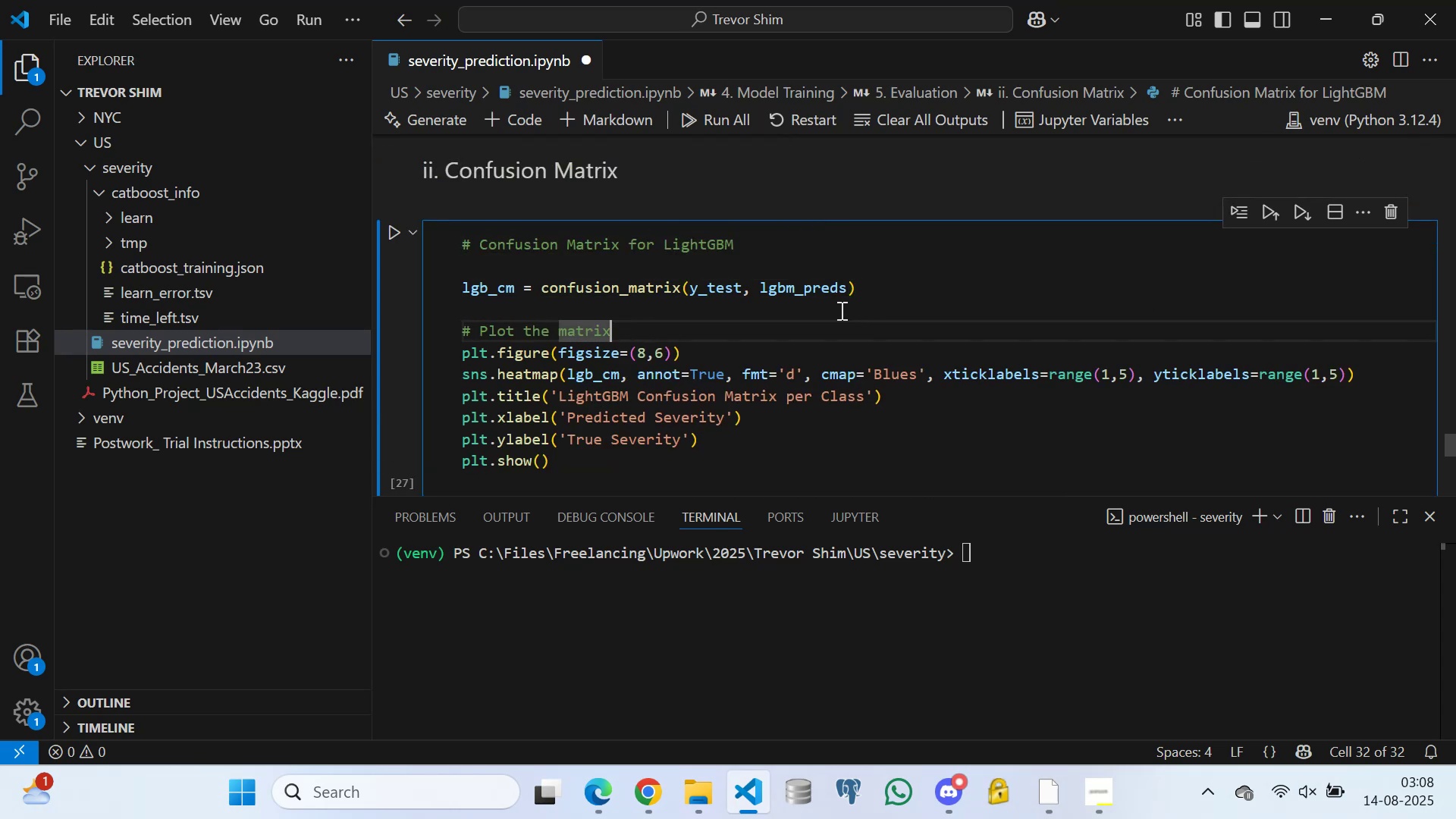 
scroll: coordinate [821, 306], scroll_direction: down, amount: 2.0
 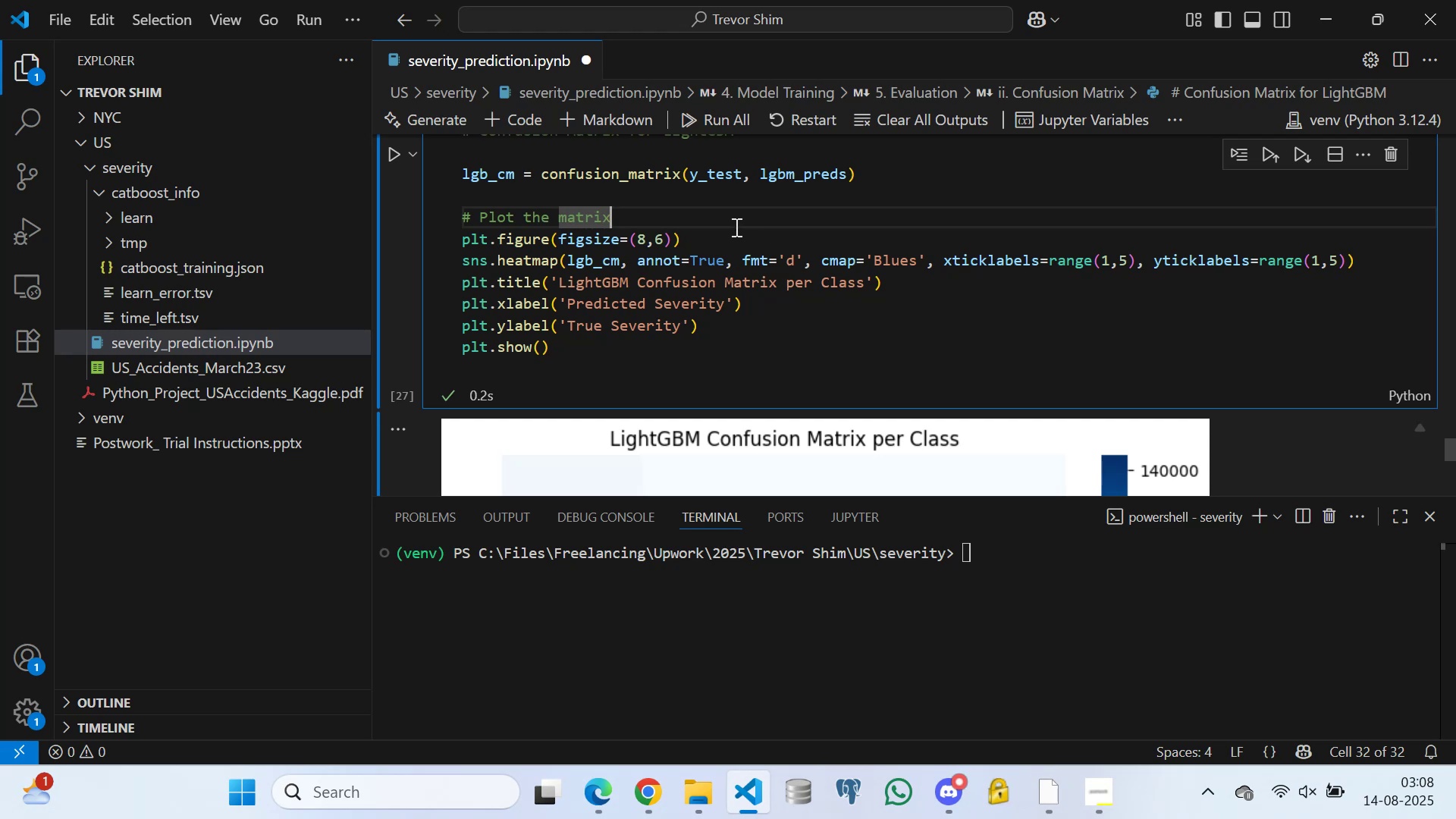 
left_click([733, 224])
 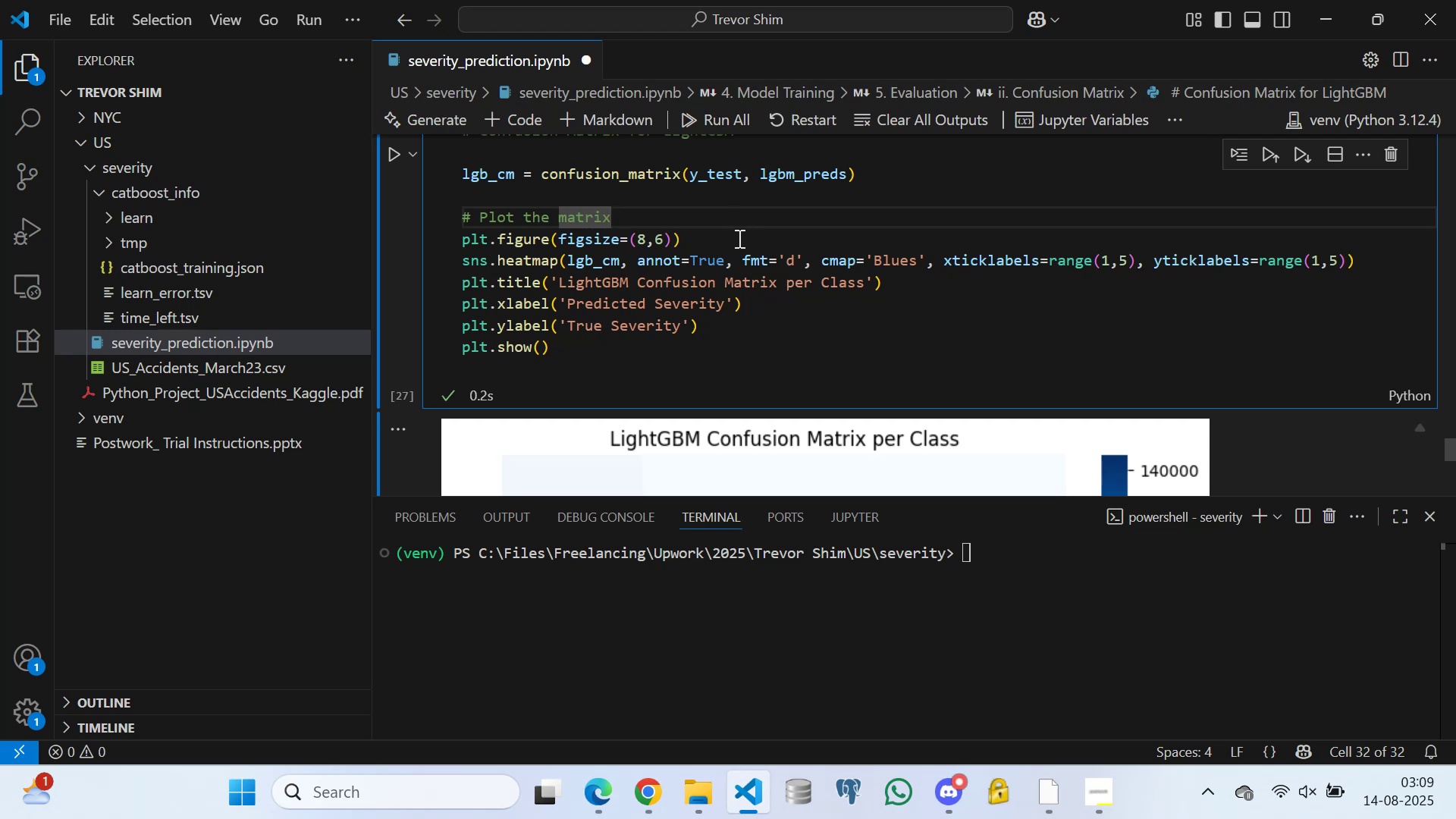 
left_click([738, 238])
 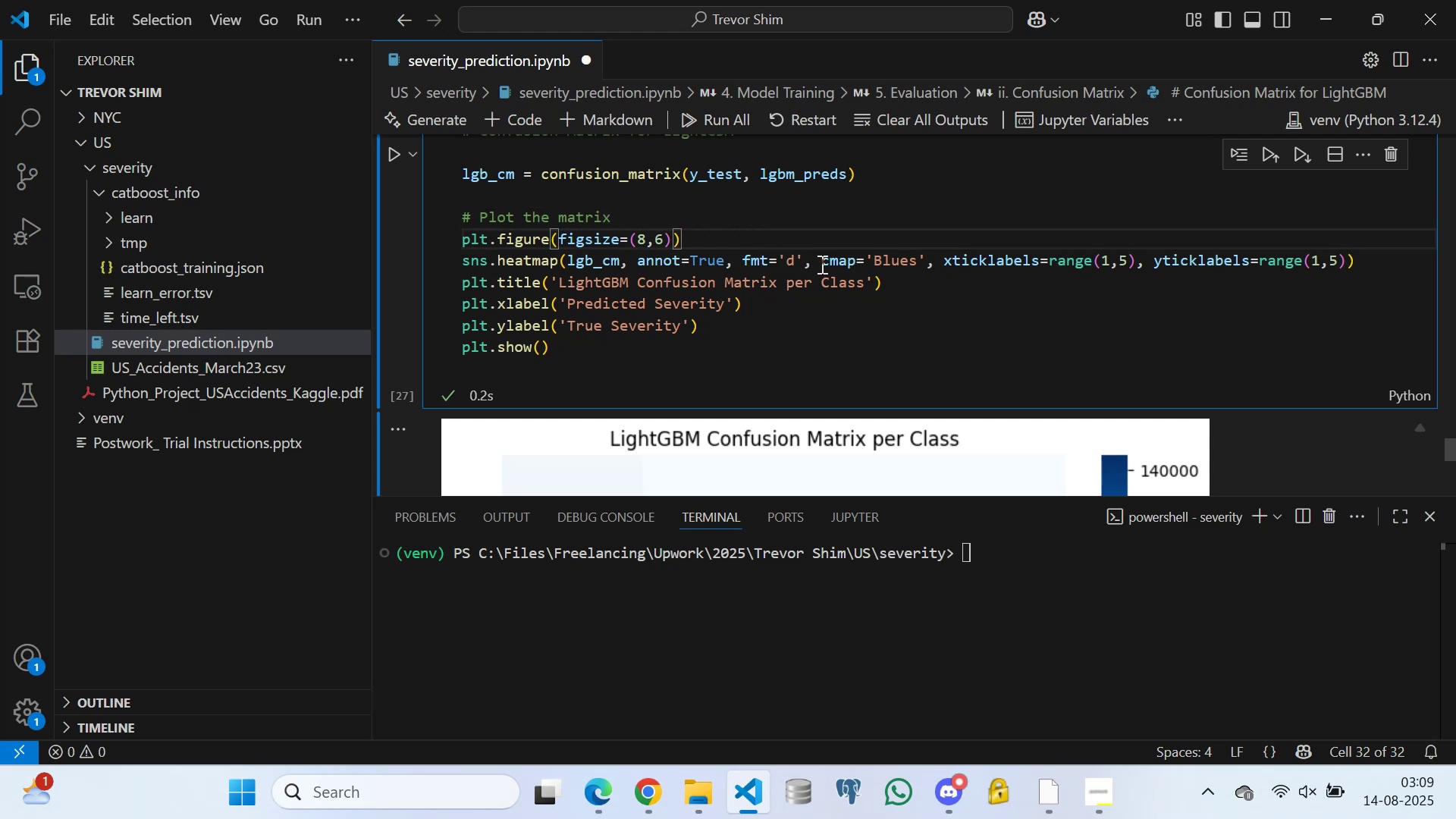 
left_click([814, 258])
 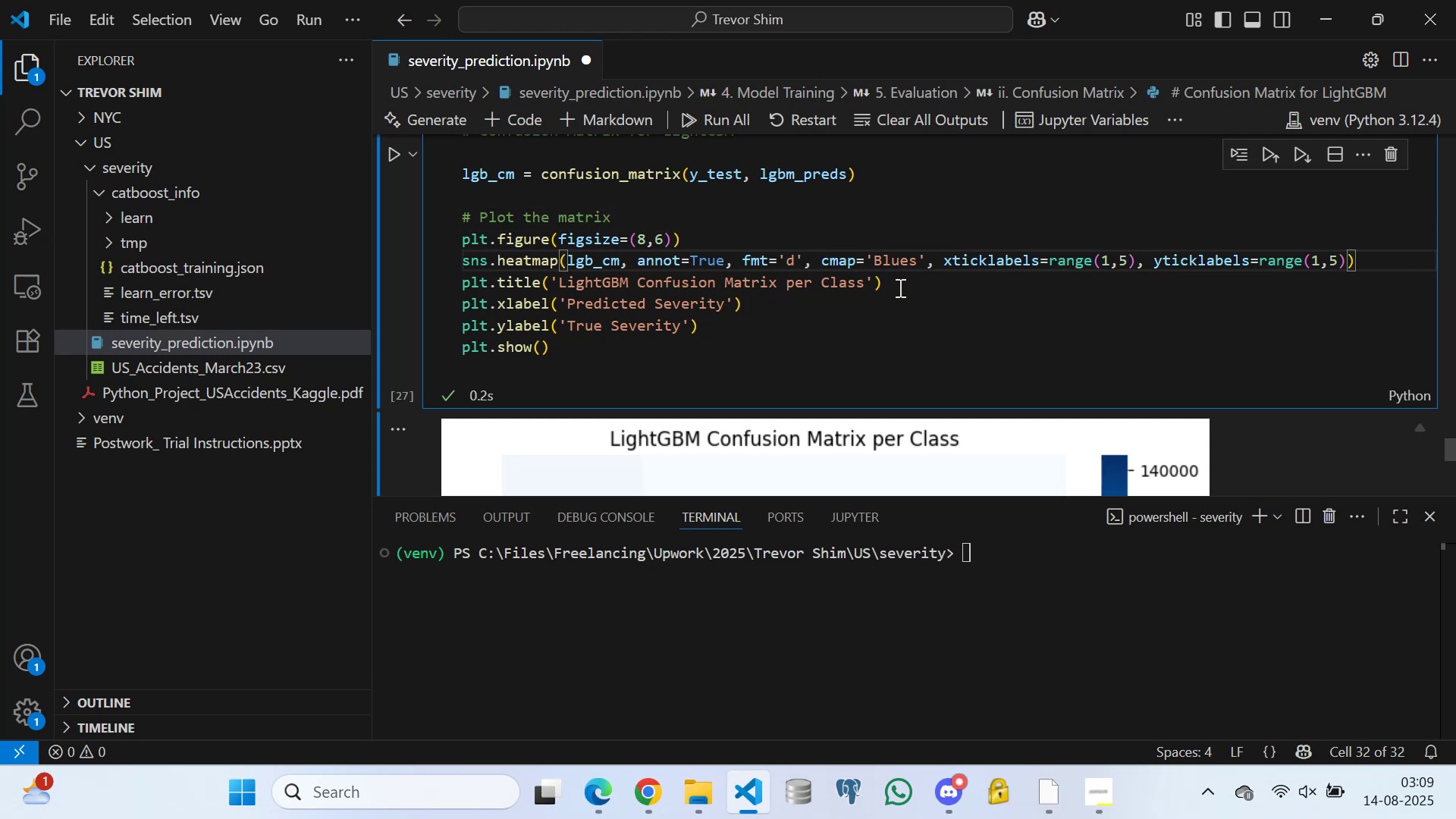 
left_click([900, 287])
 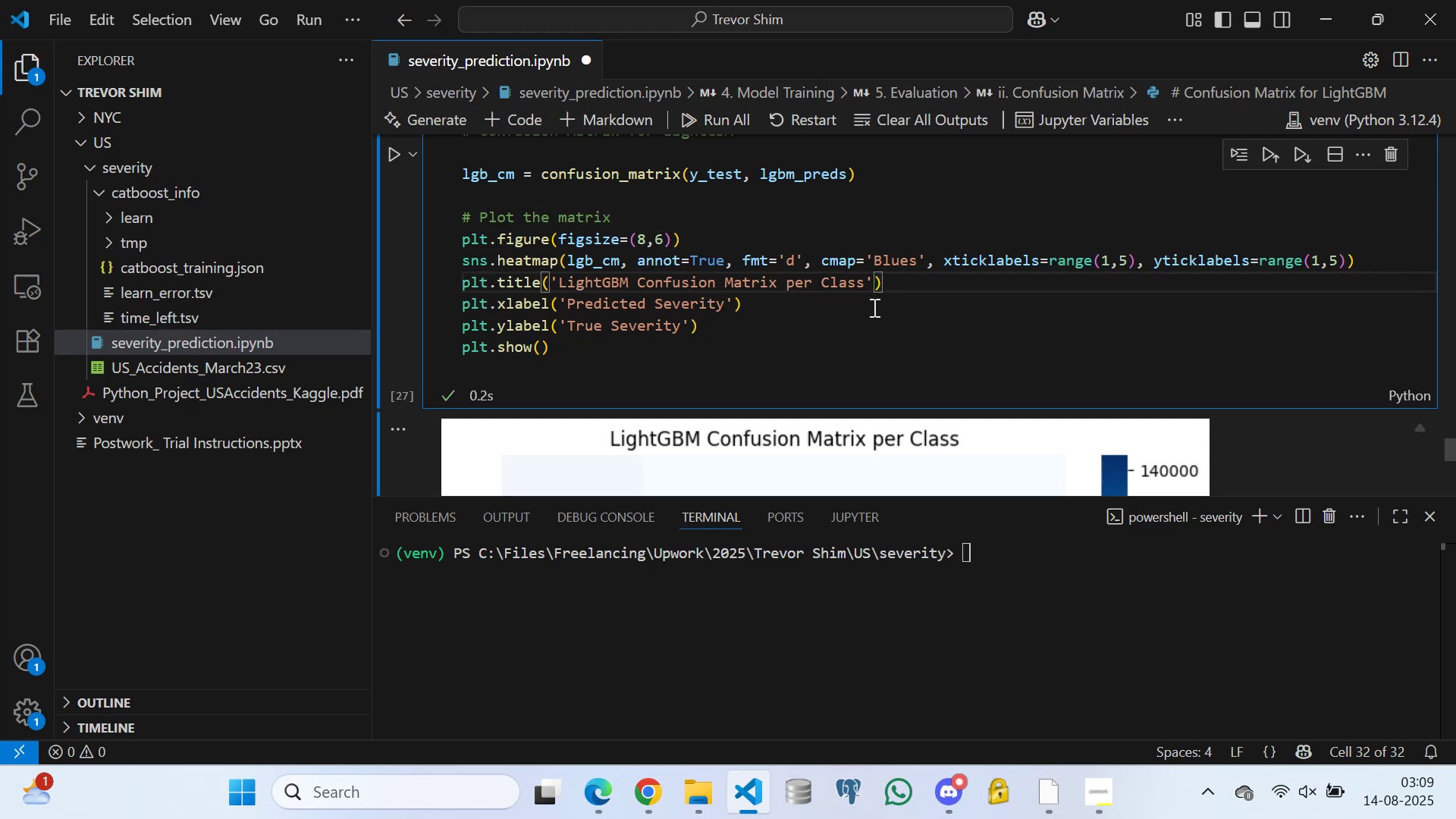 
left_click([873, 307])
 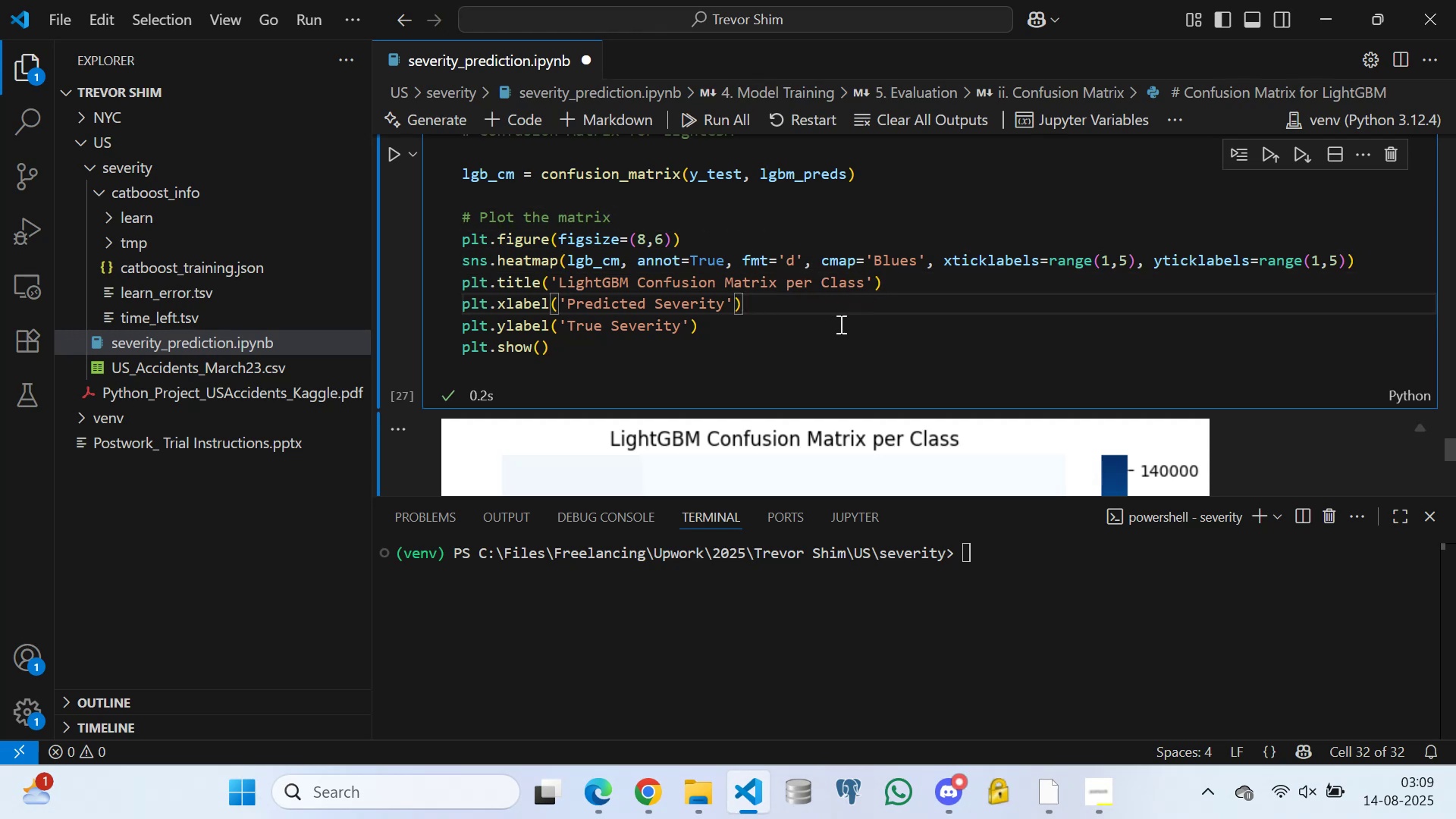 
left_click([839, 324])
 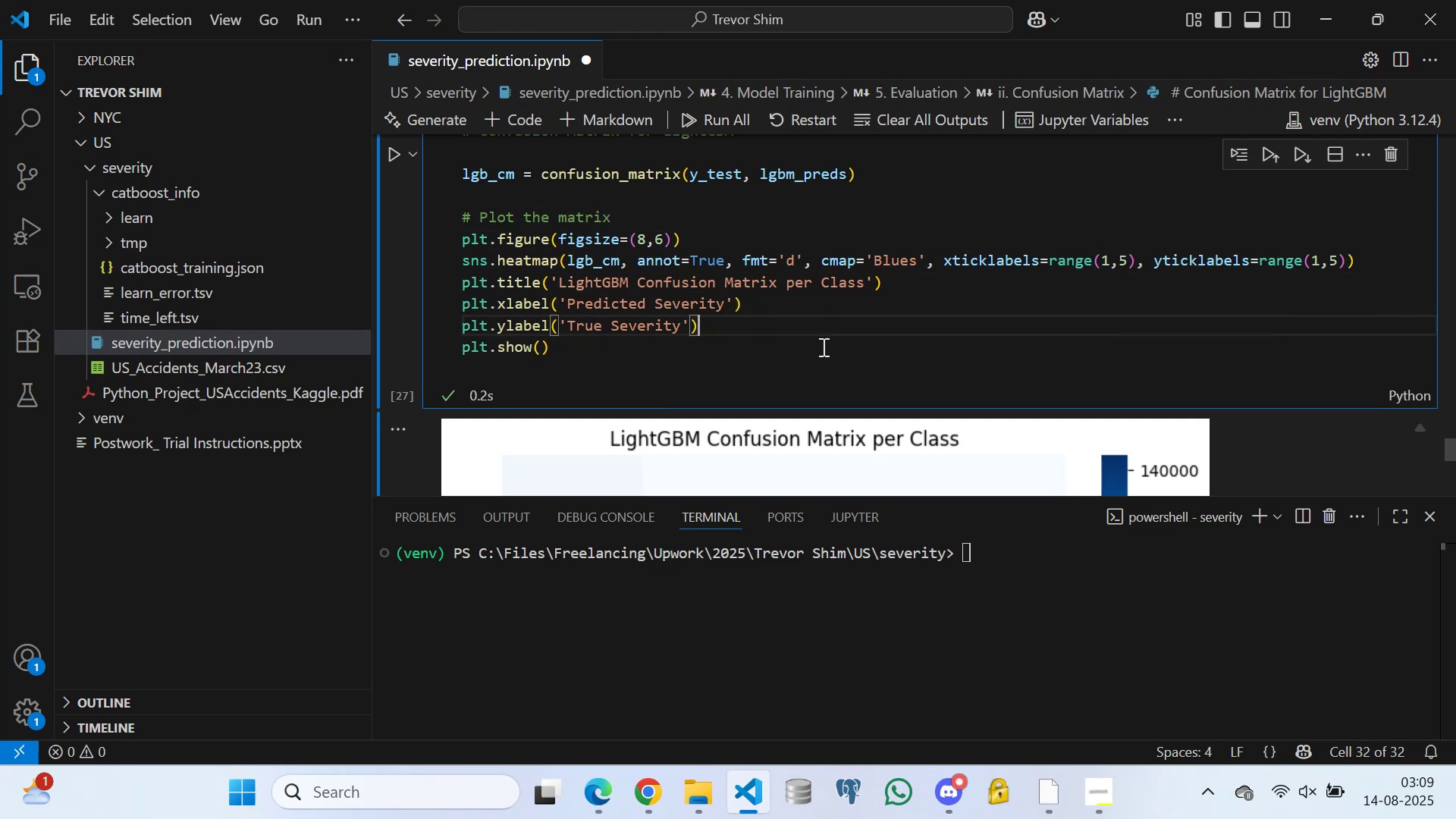 
left_click([822, 347])
 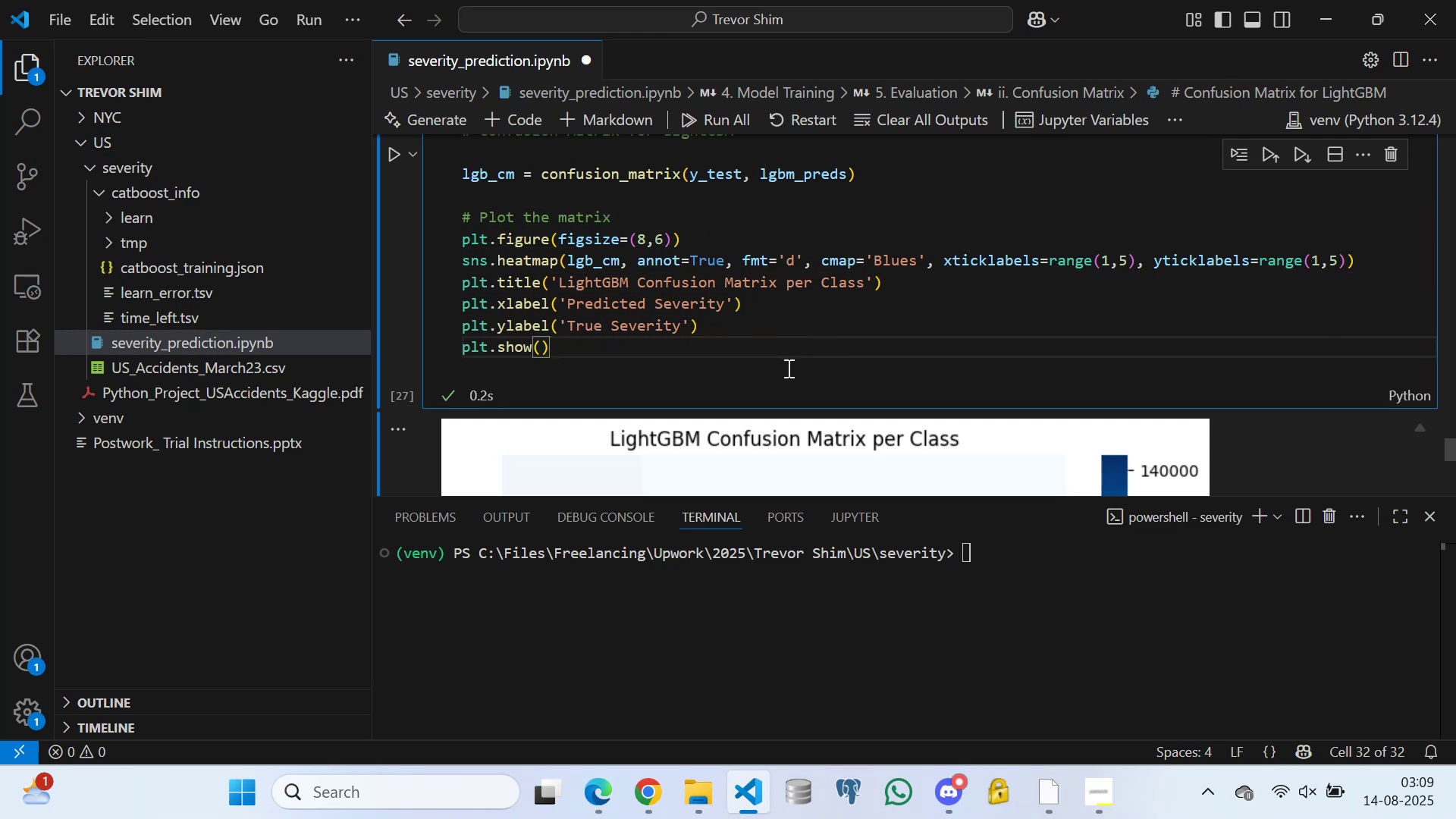 
left_click([787, 368])
 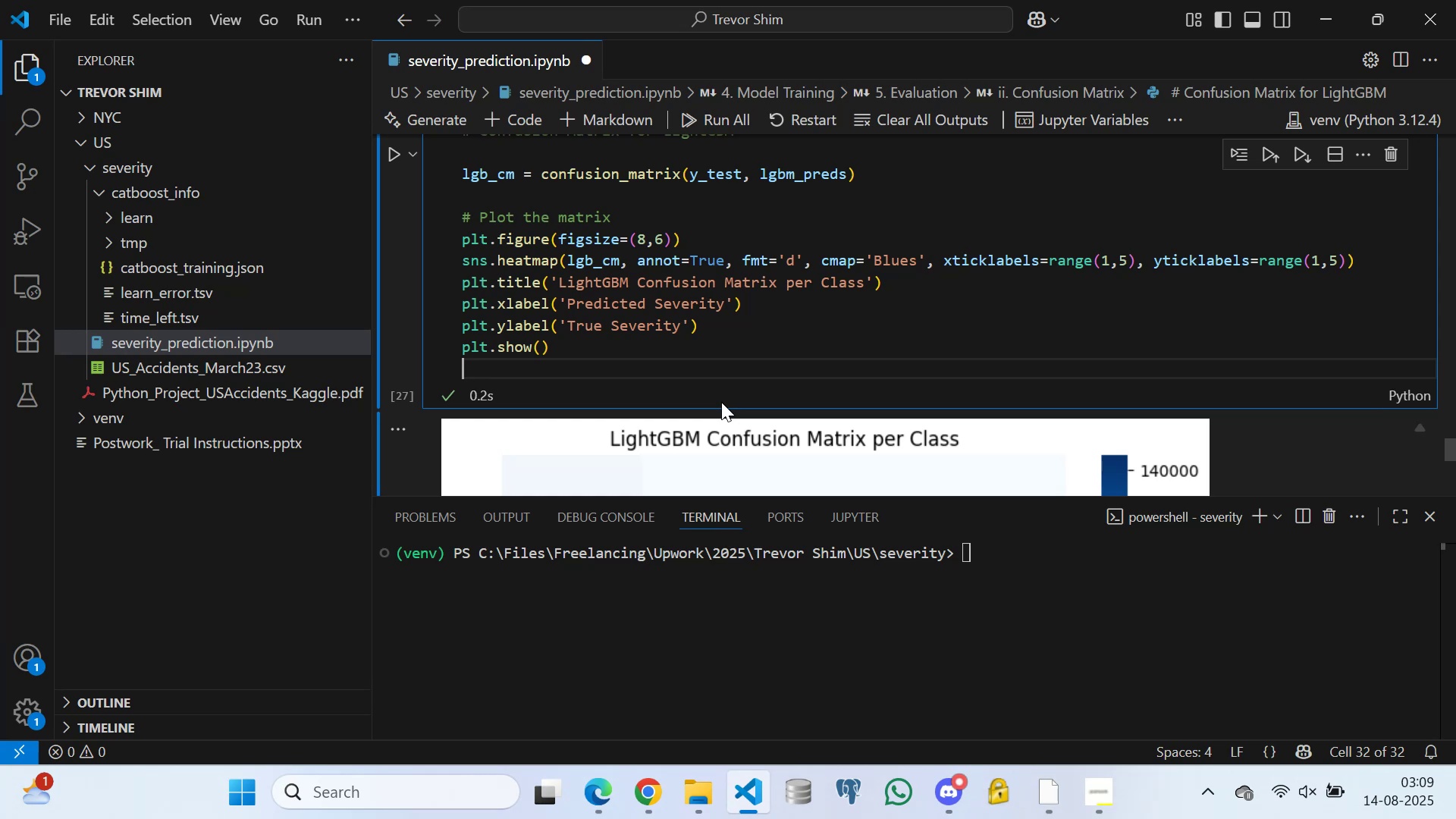 
wait(5.74)
 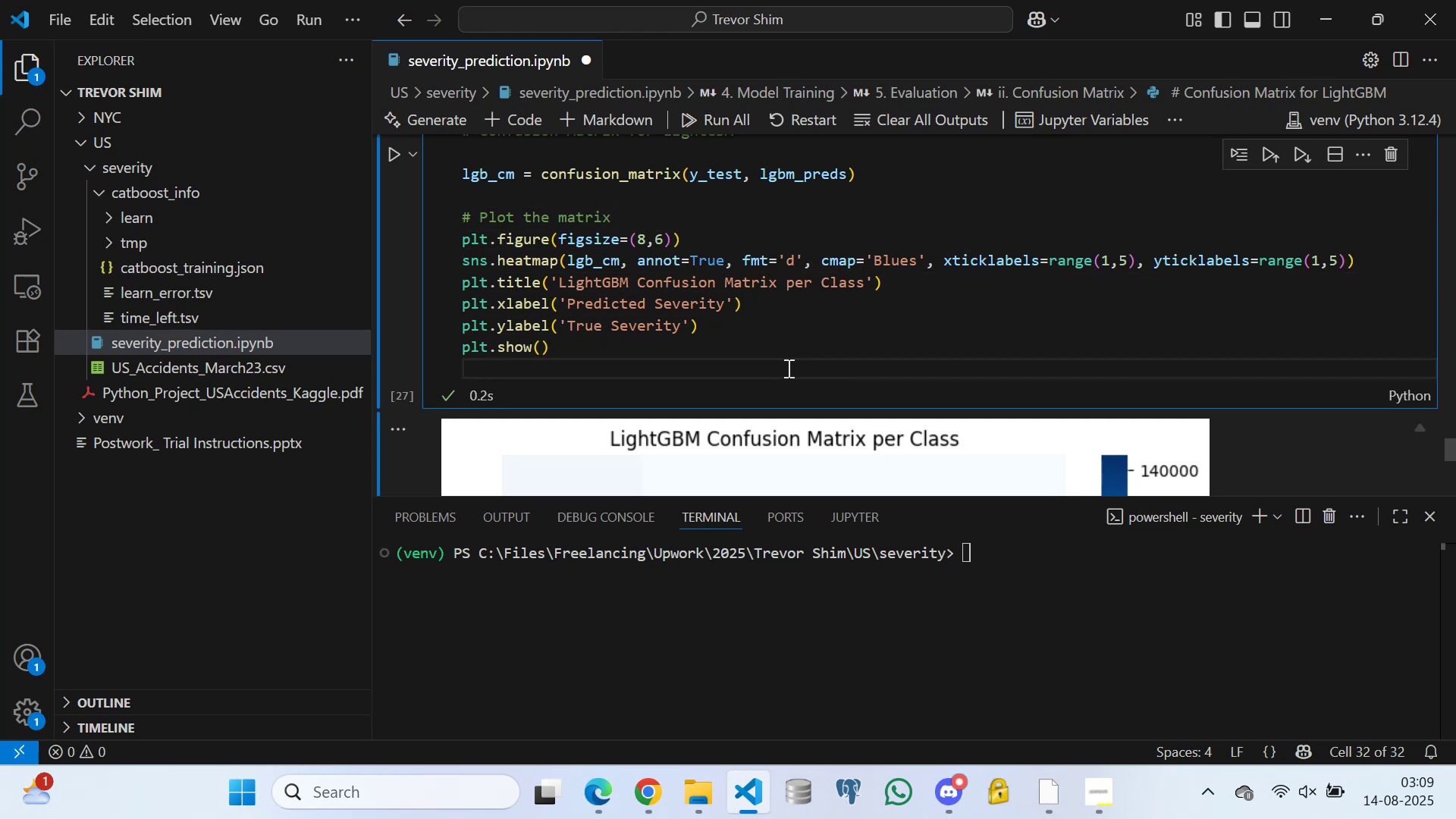 
mouse_move([1330, 789])
 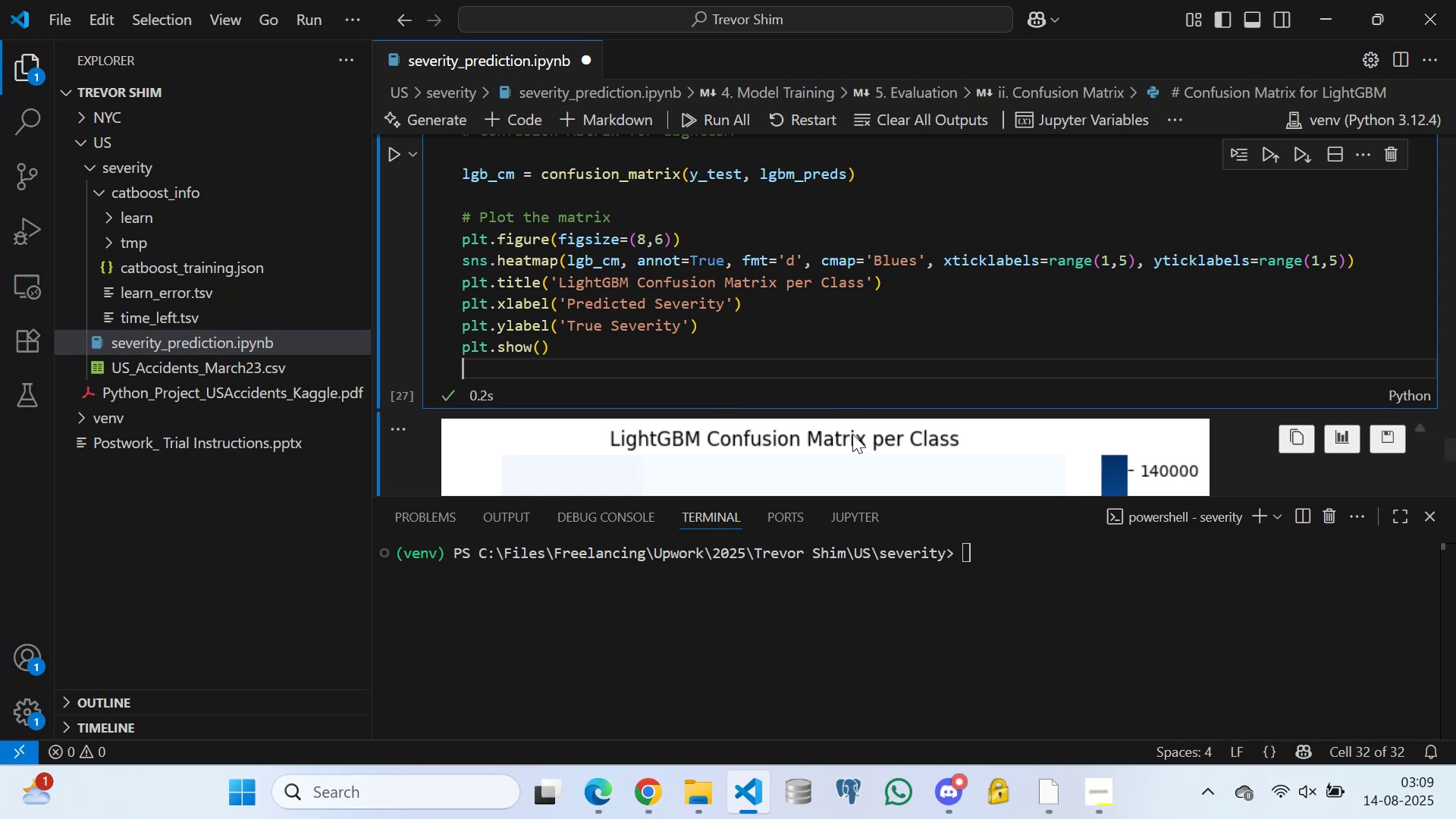 
scroll: coordinate [747, 350], scroll_direction: down, amount: 3.0
 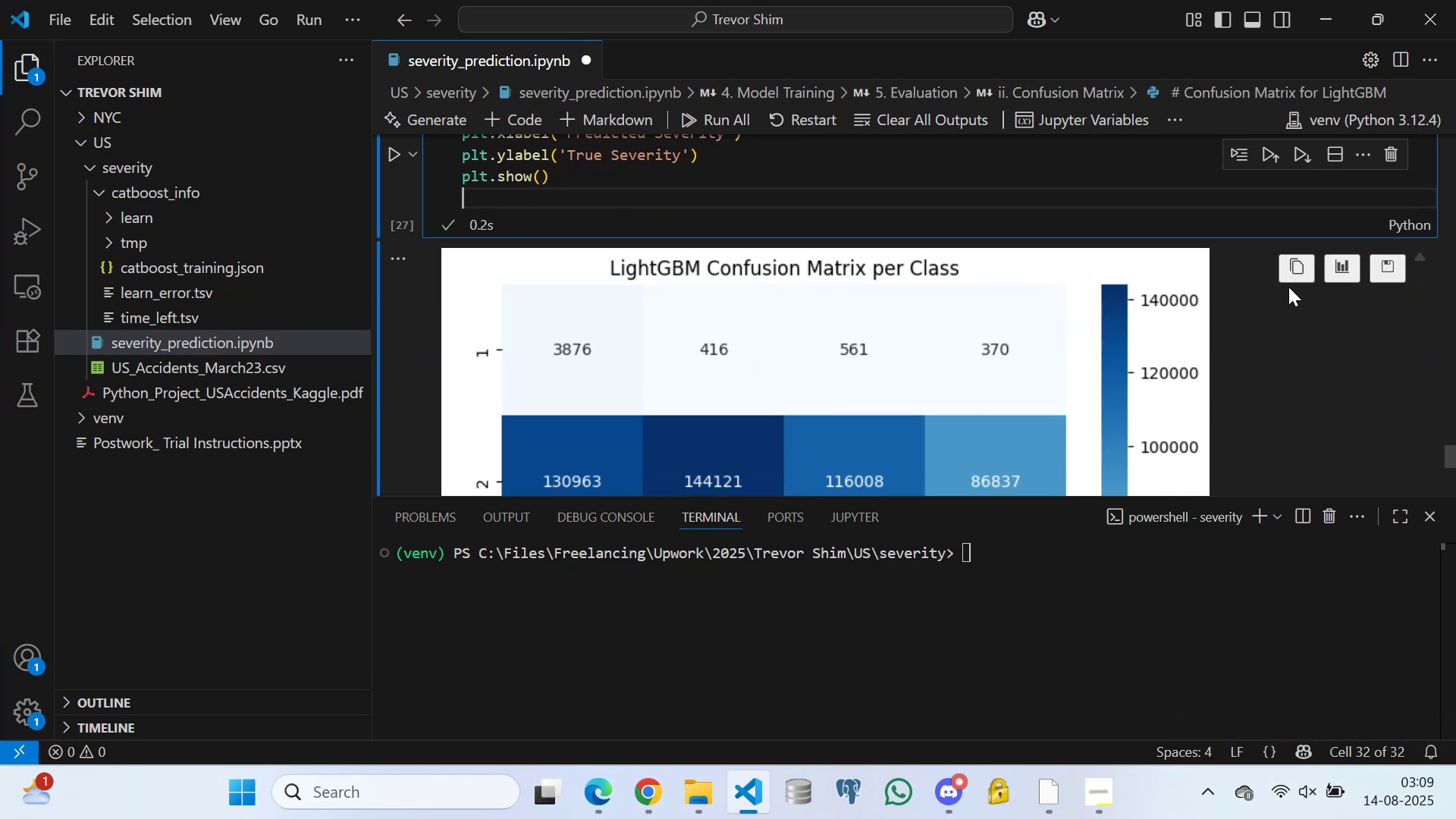 
wait(8.44)
 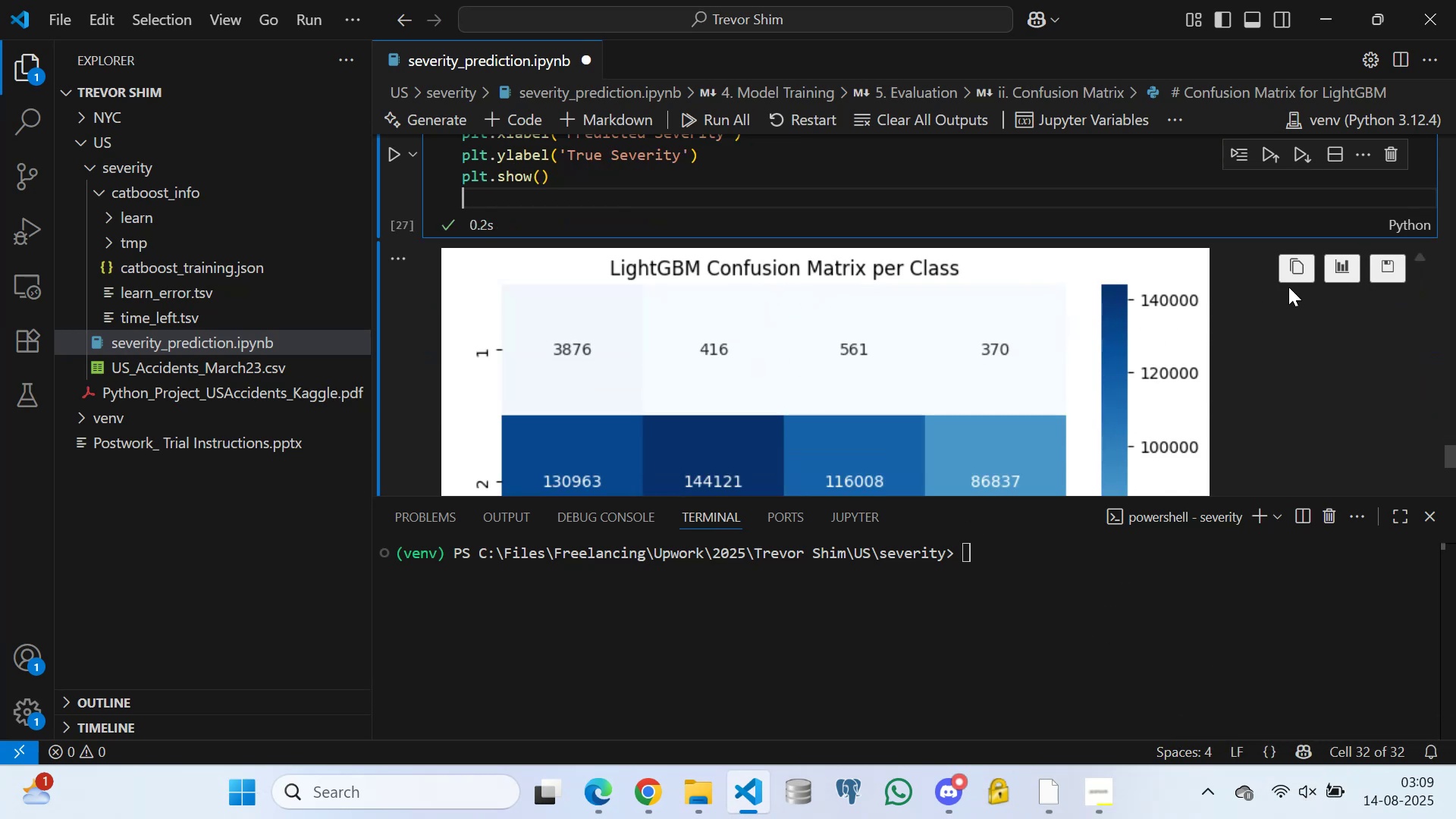 
left_click([1342, 264])
 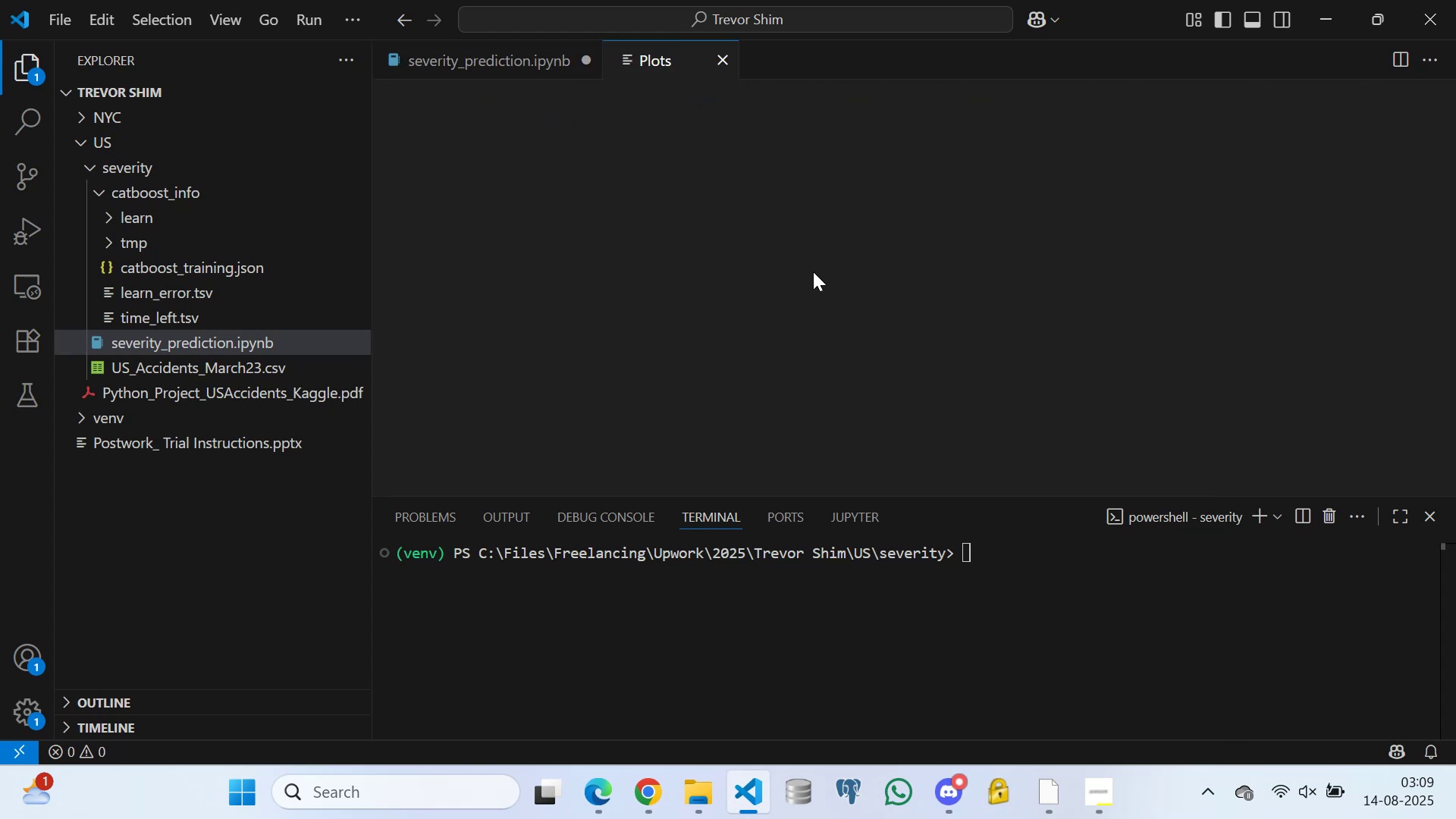 
scroll: coordinate [690, 272], scroll_direction: up, amount: 3.0
 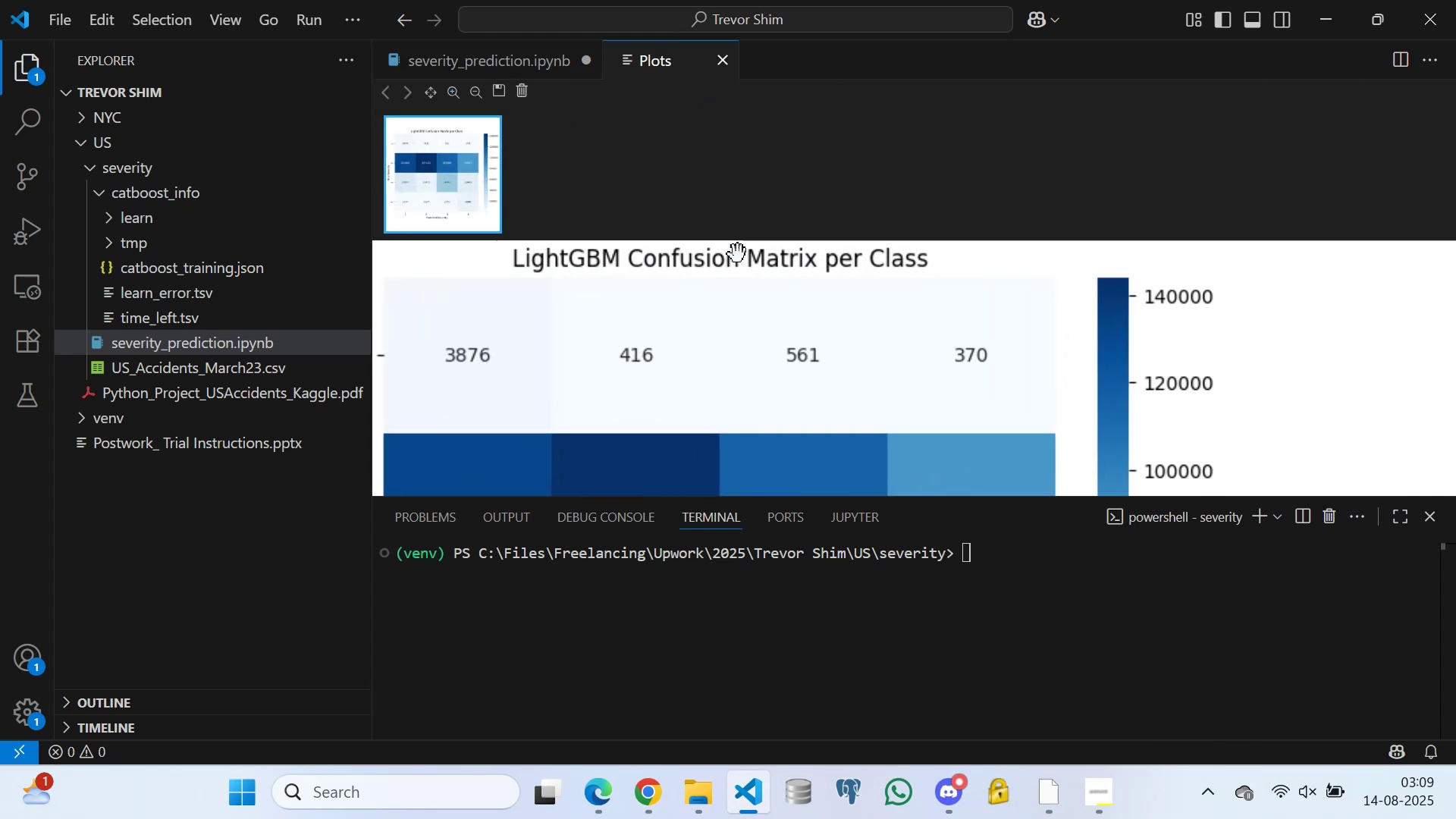 
scroll: coordinate [882, 380], scroll_direction: down, amount: 12.0
 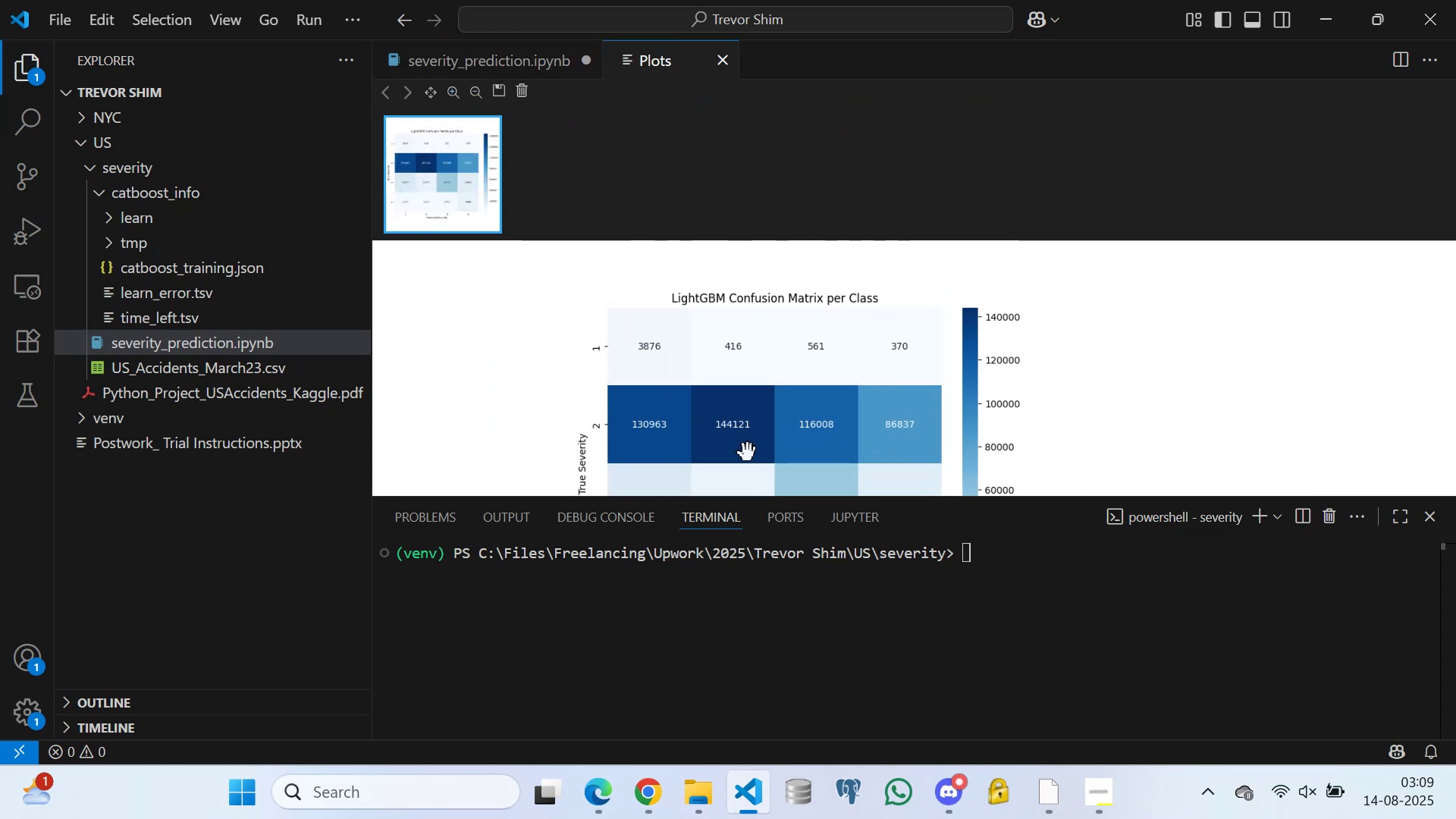 
scroll: coordinate [827, 425], scroll_direction: up, amount: 2.0
 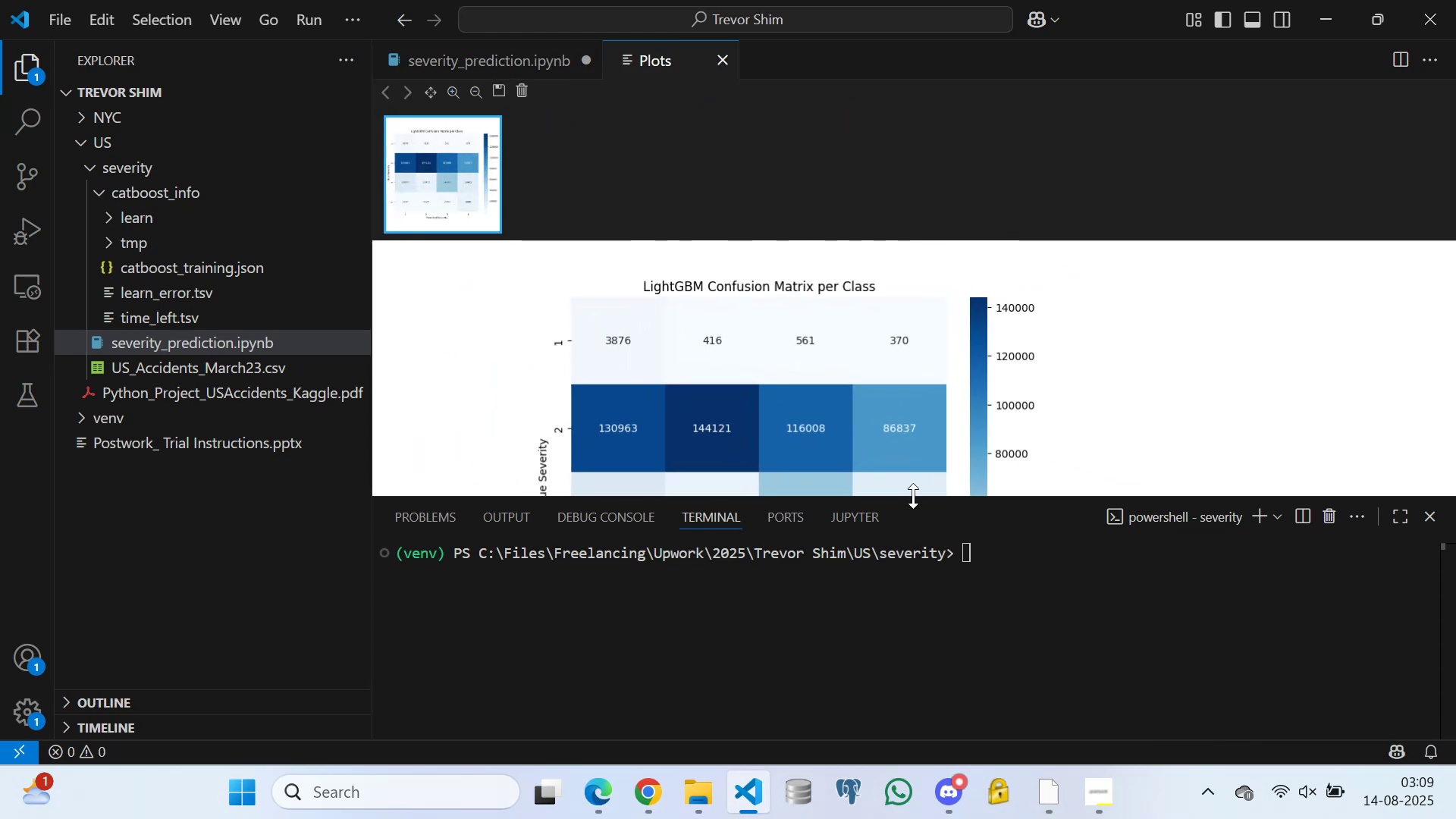 
left_click_drag(start_coordinate=[913, 496], to_coordinate=[896, 652])
 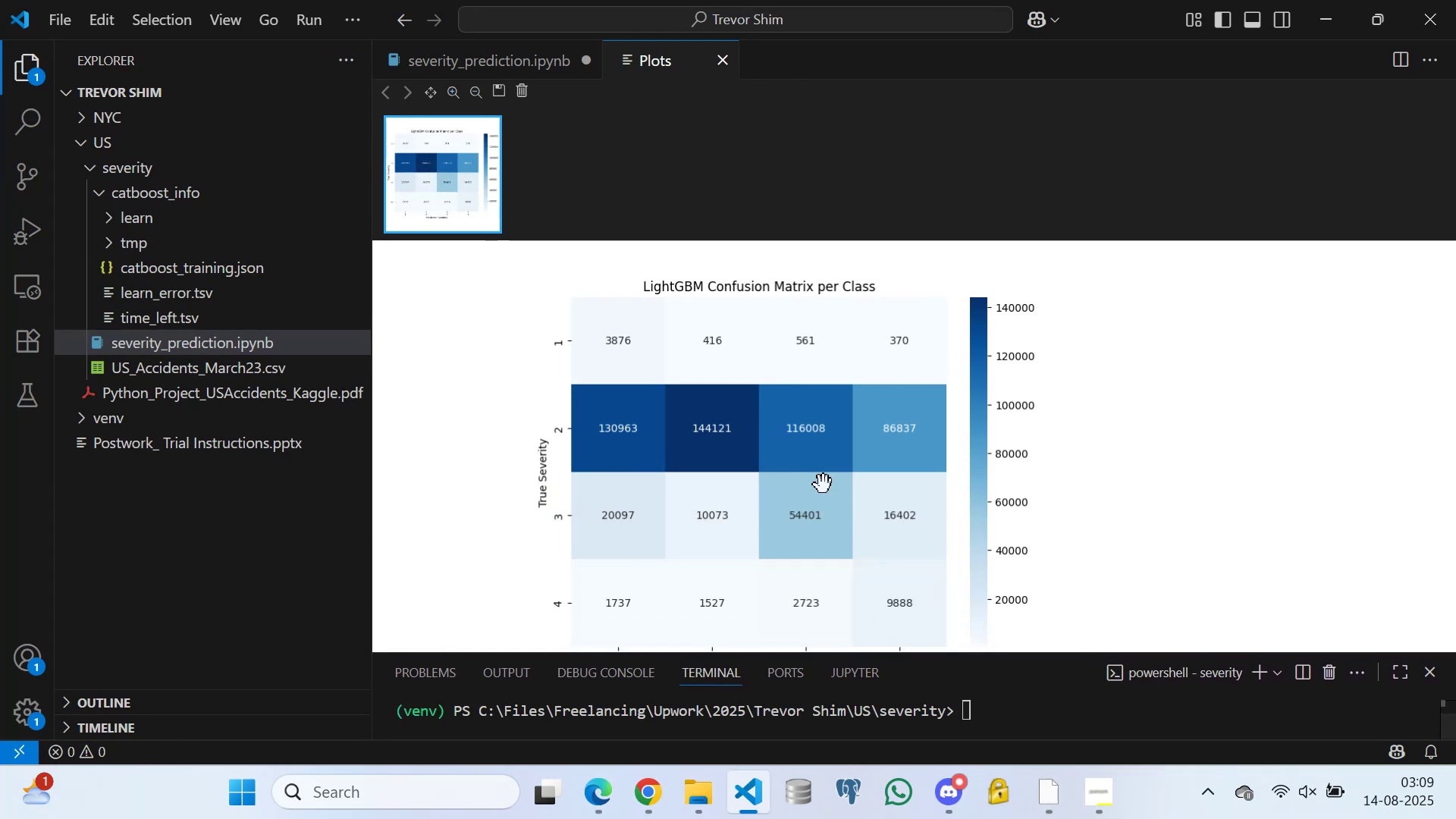 
scroll: coordinate [780, 475], scroll_direction: down, amount: 5.0
 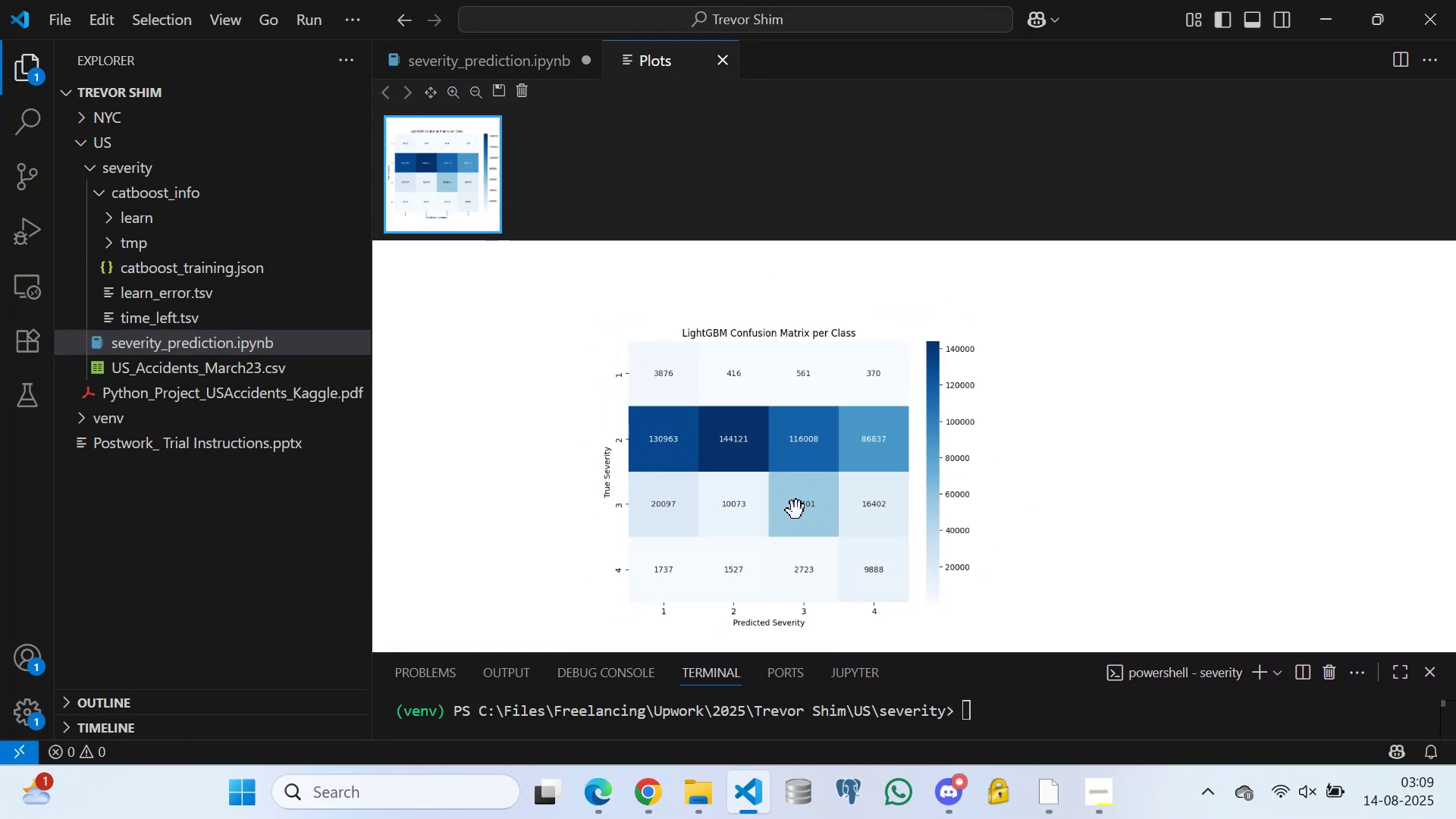 
scroll: coordinate [758, 425], scroll_direction: up, amount: 9.0
 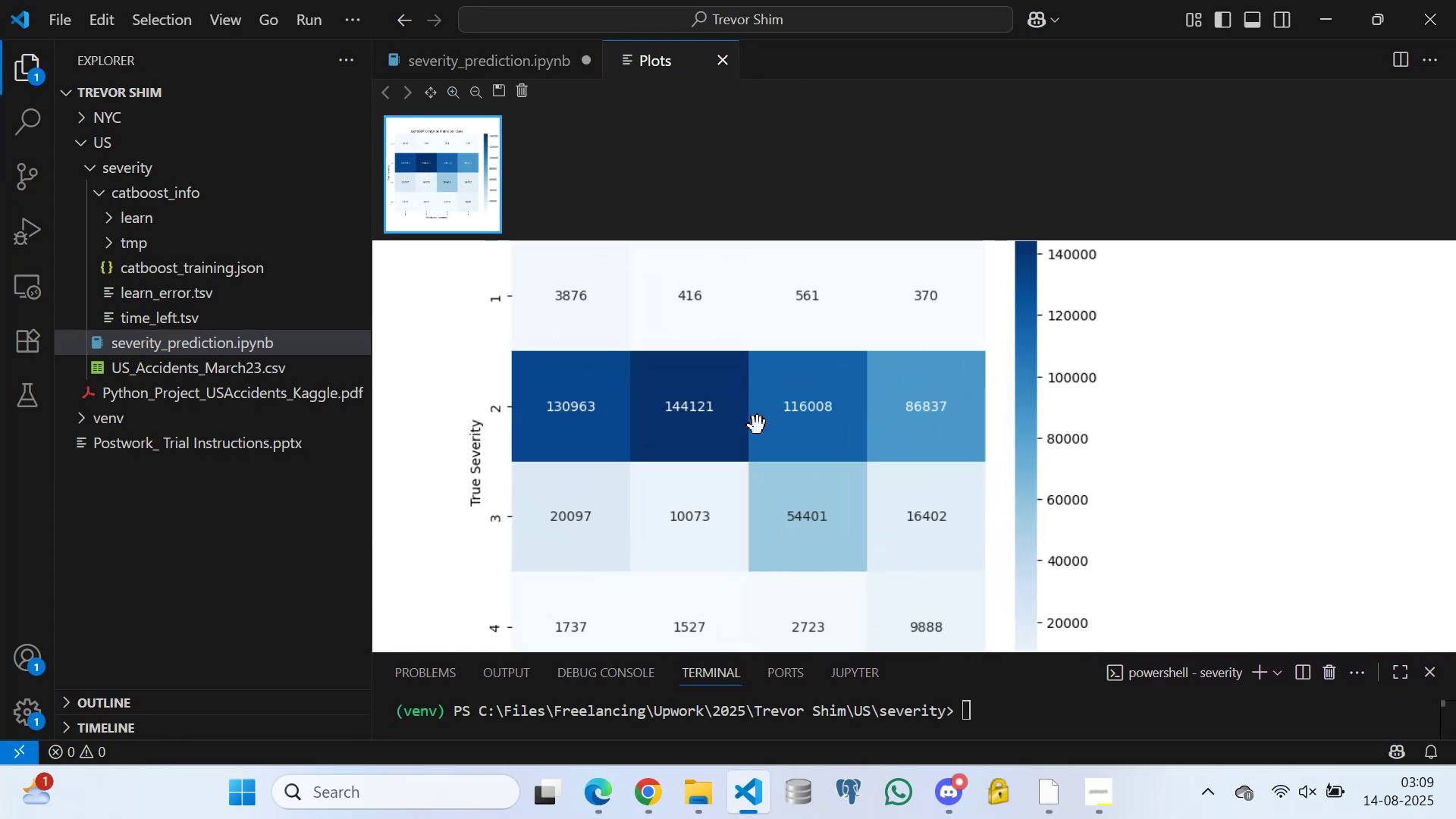 
scroll: coordinate [757, 425], scroll_direction: down, amount: 6.0
 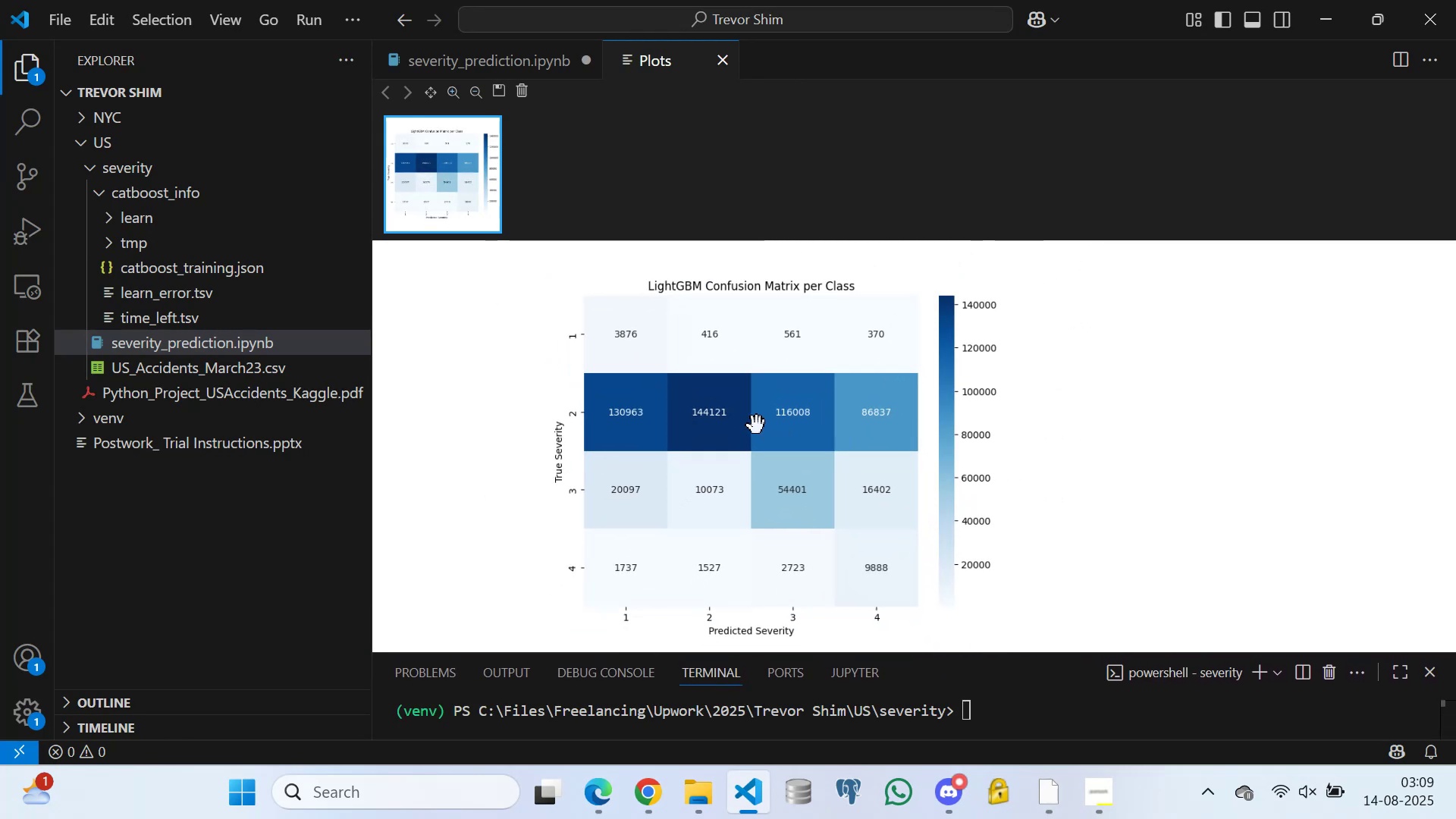 
scroll: coordinate [739, 369], scroll_direction: up, amount: 5.0
 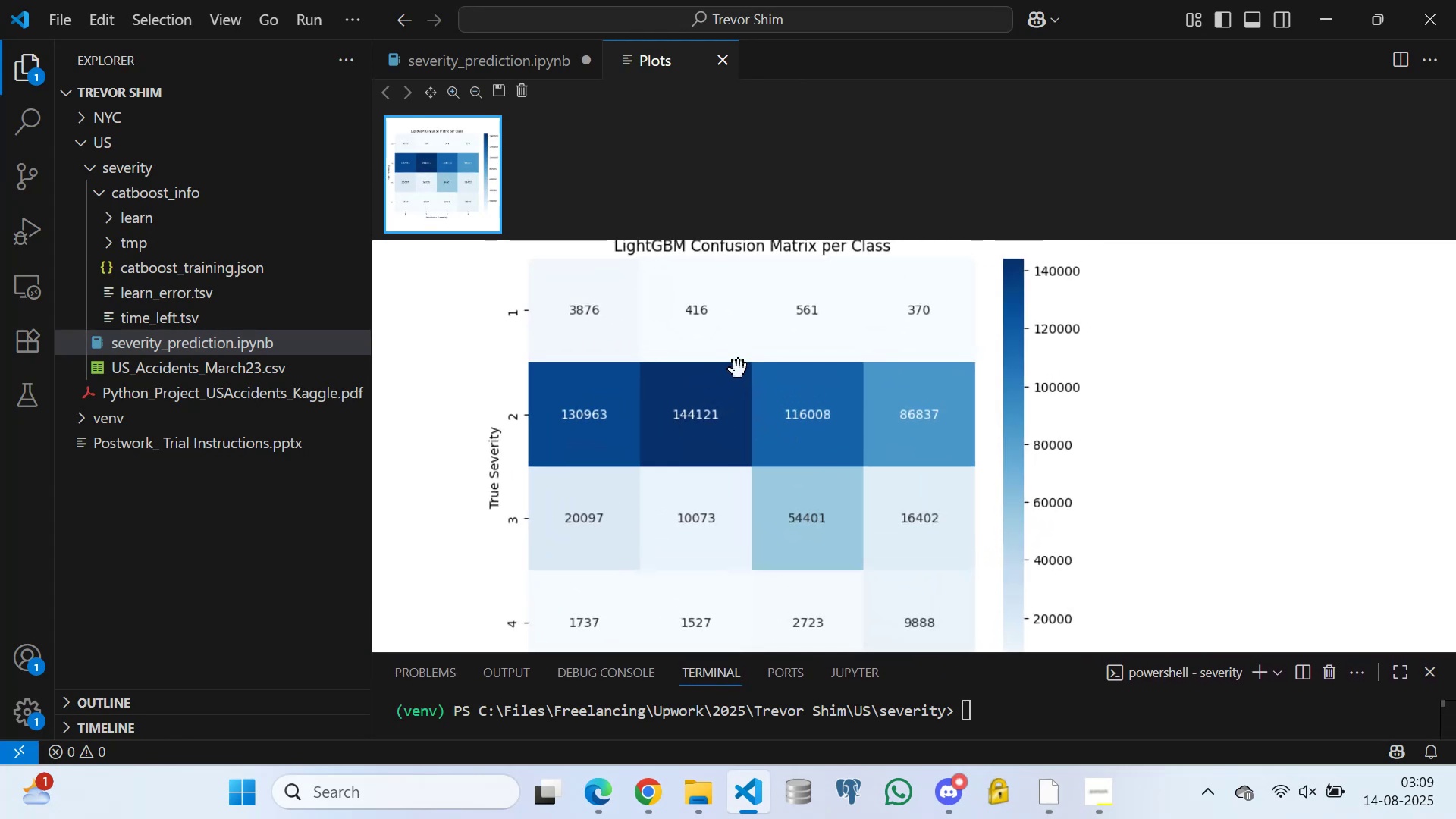 
scroll: coordinate [753, 422], scroll_direction: down, amount: 10.0
 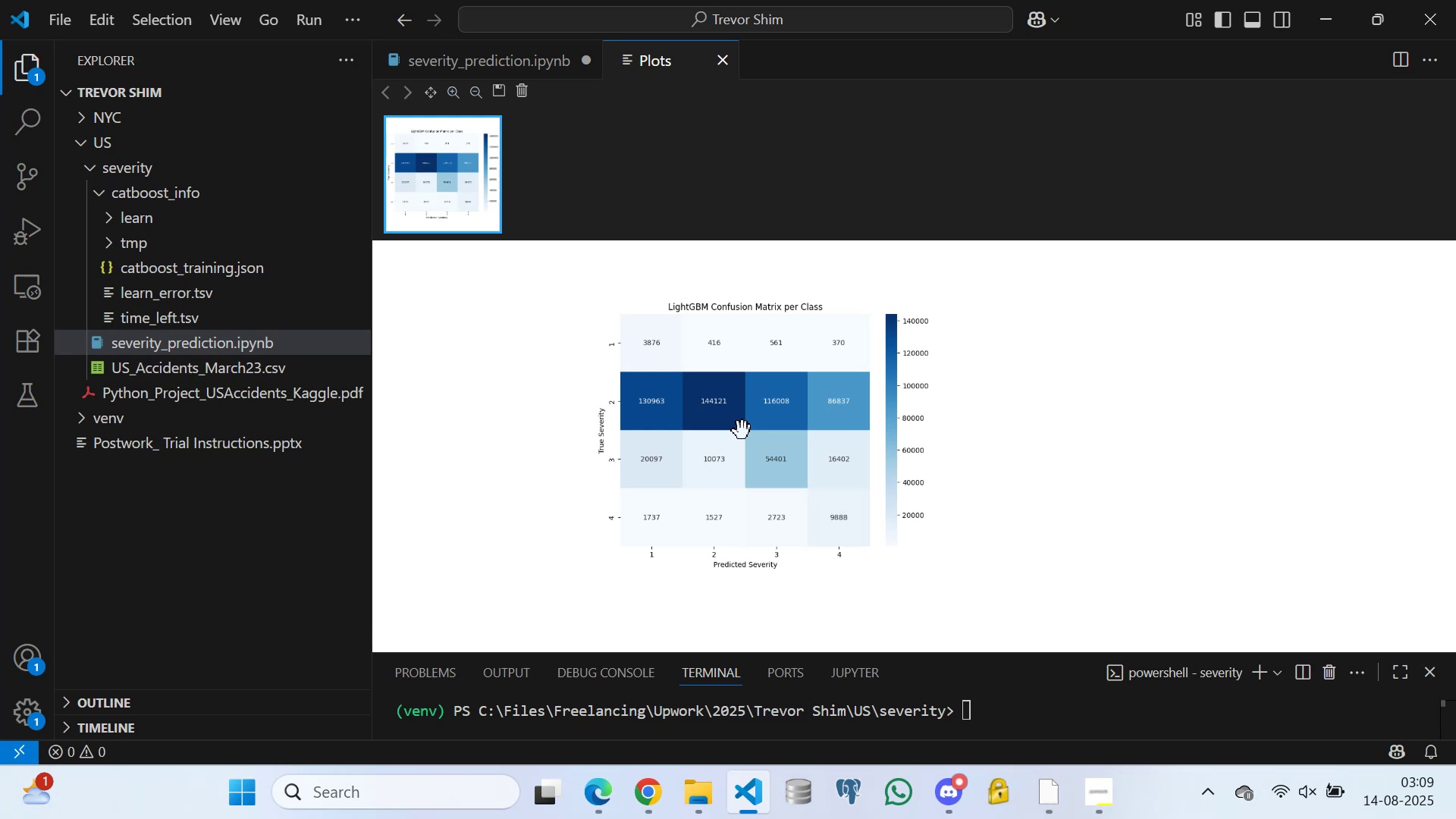 
wait(23.74)
 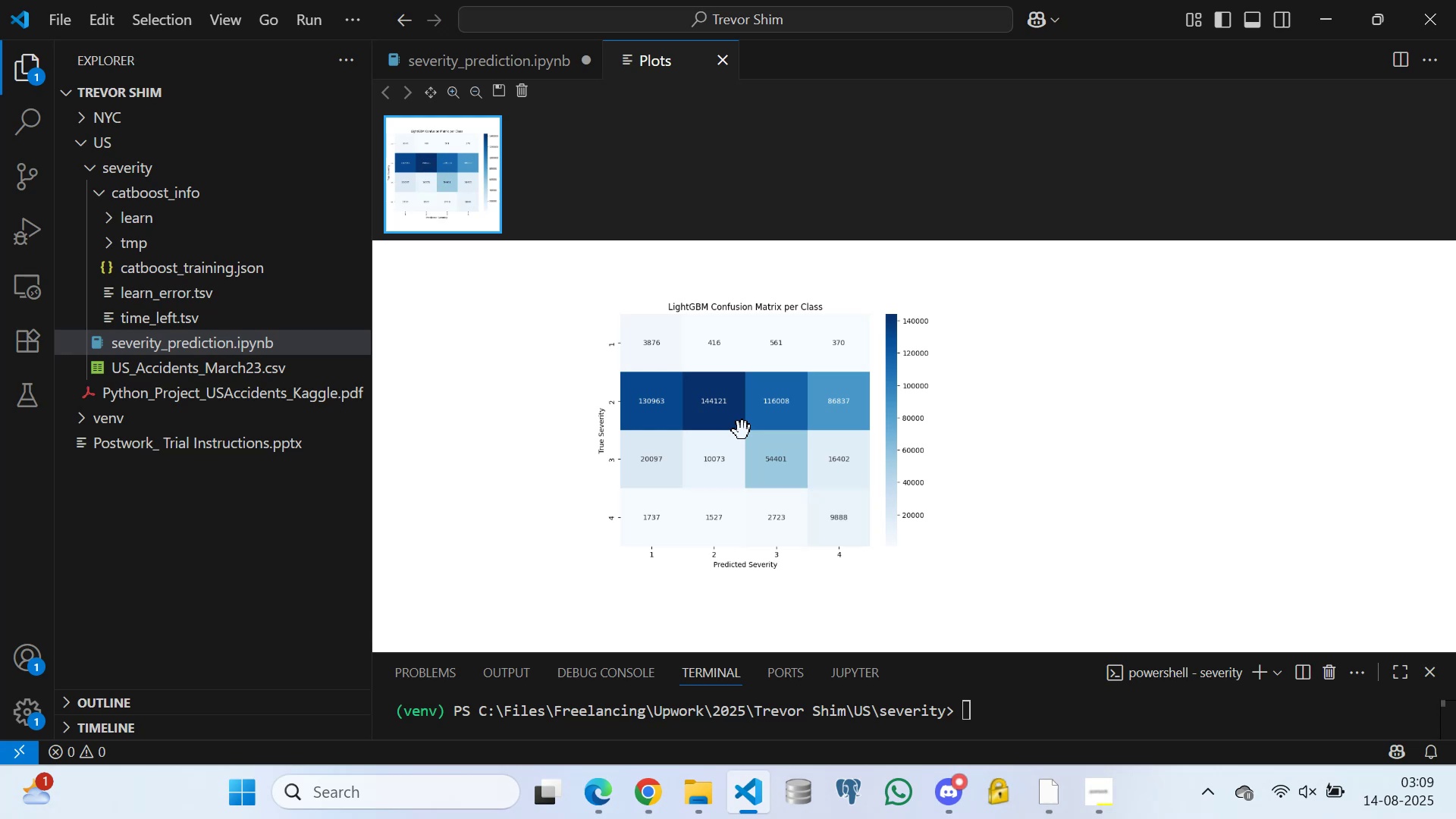 
left_click([724, 58])
 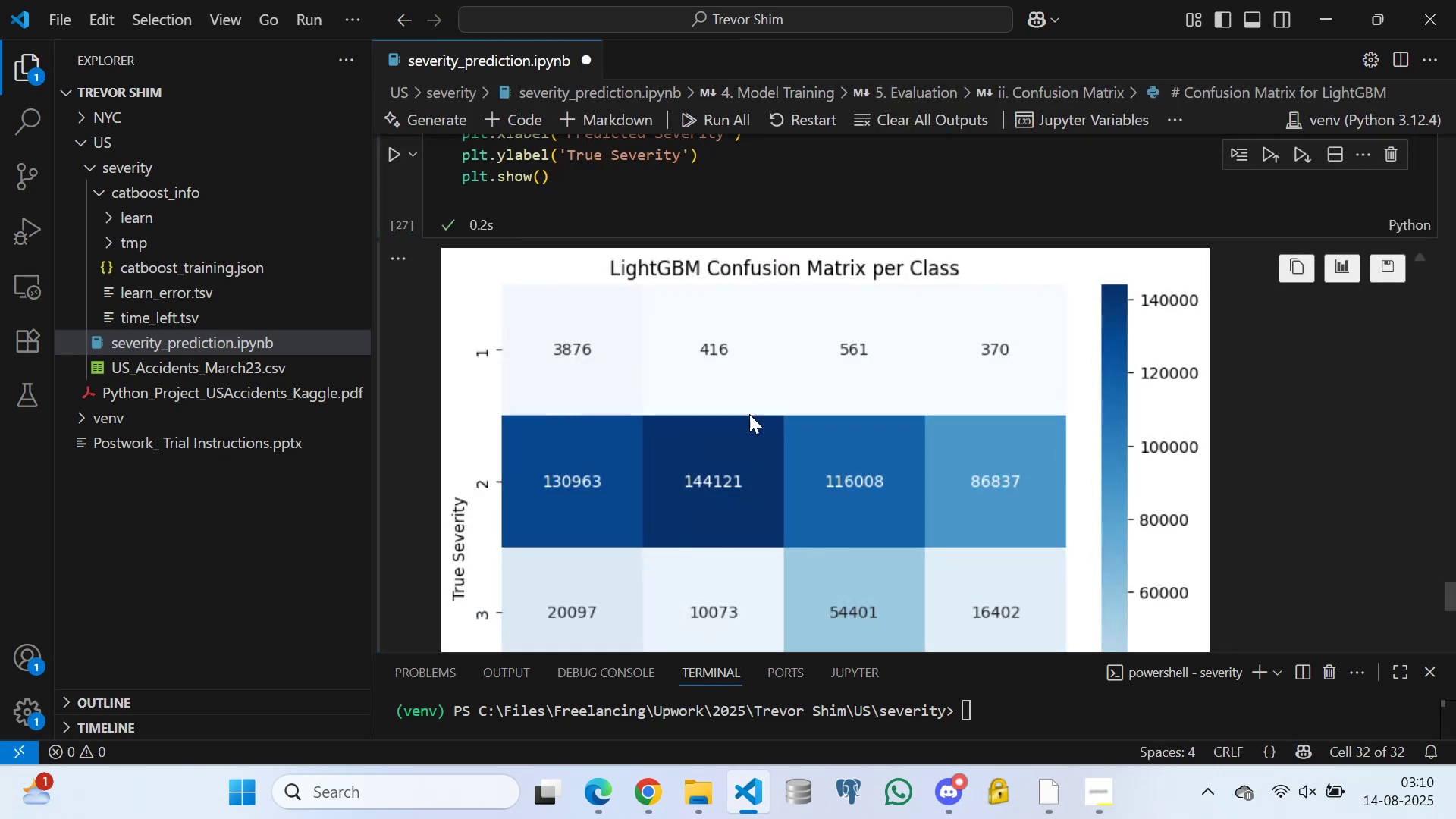 
scroll: coordinate [569, 268], scroll_direction: up, amount: 9.0
 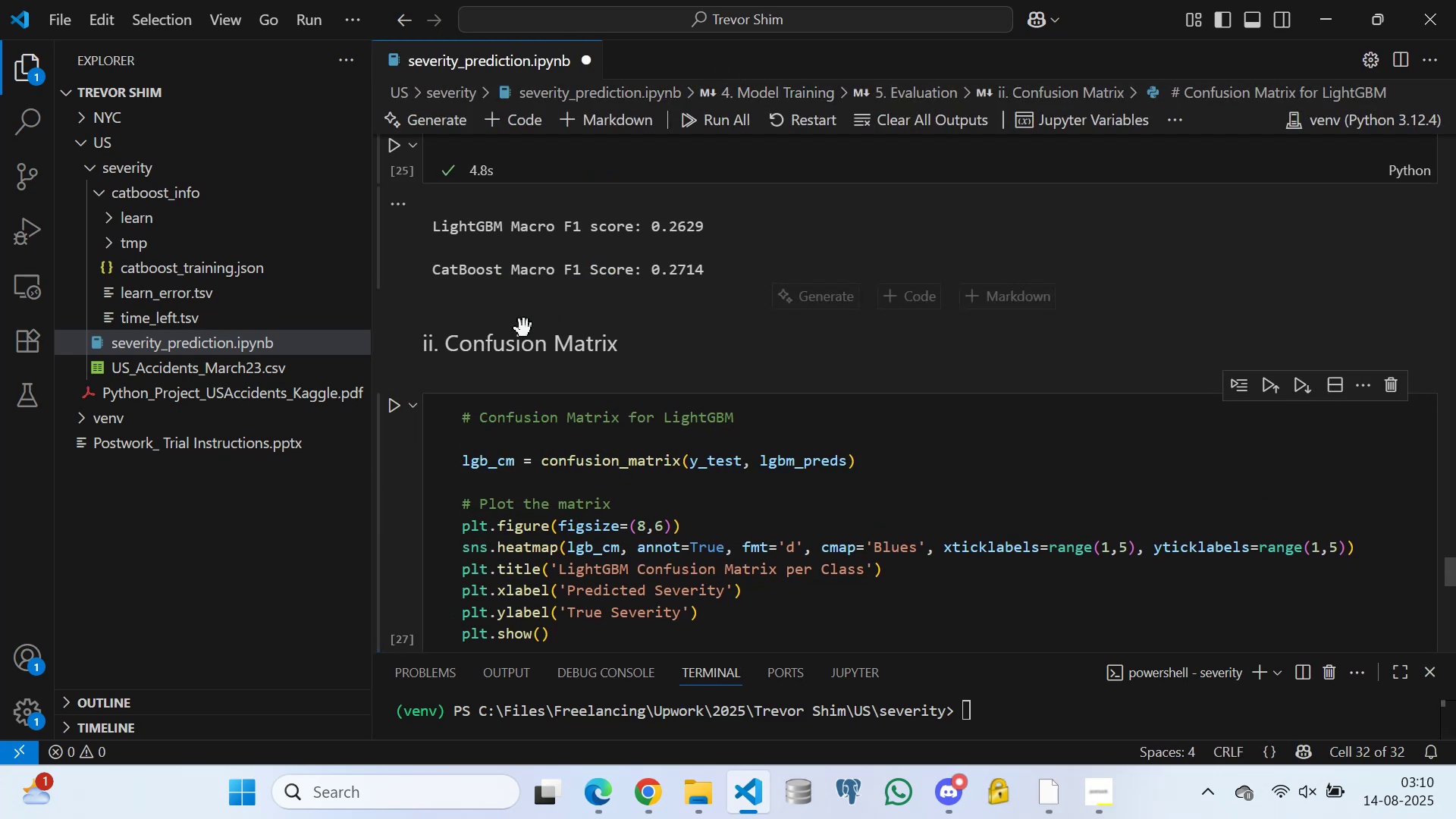 
scroll: coordinate [519, 388], scroll_direction: down, amount: 2.0
 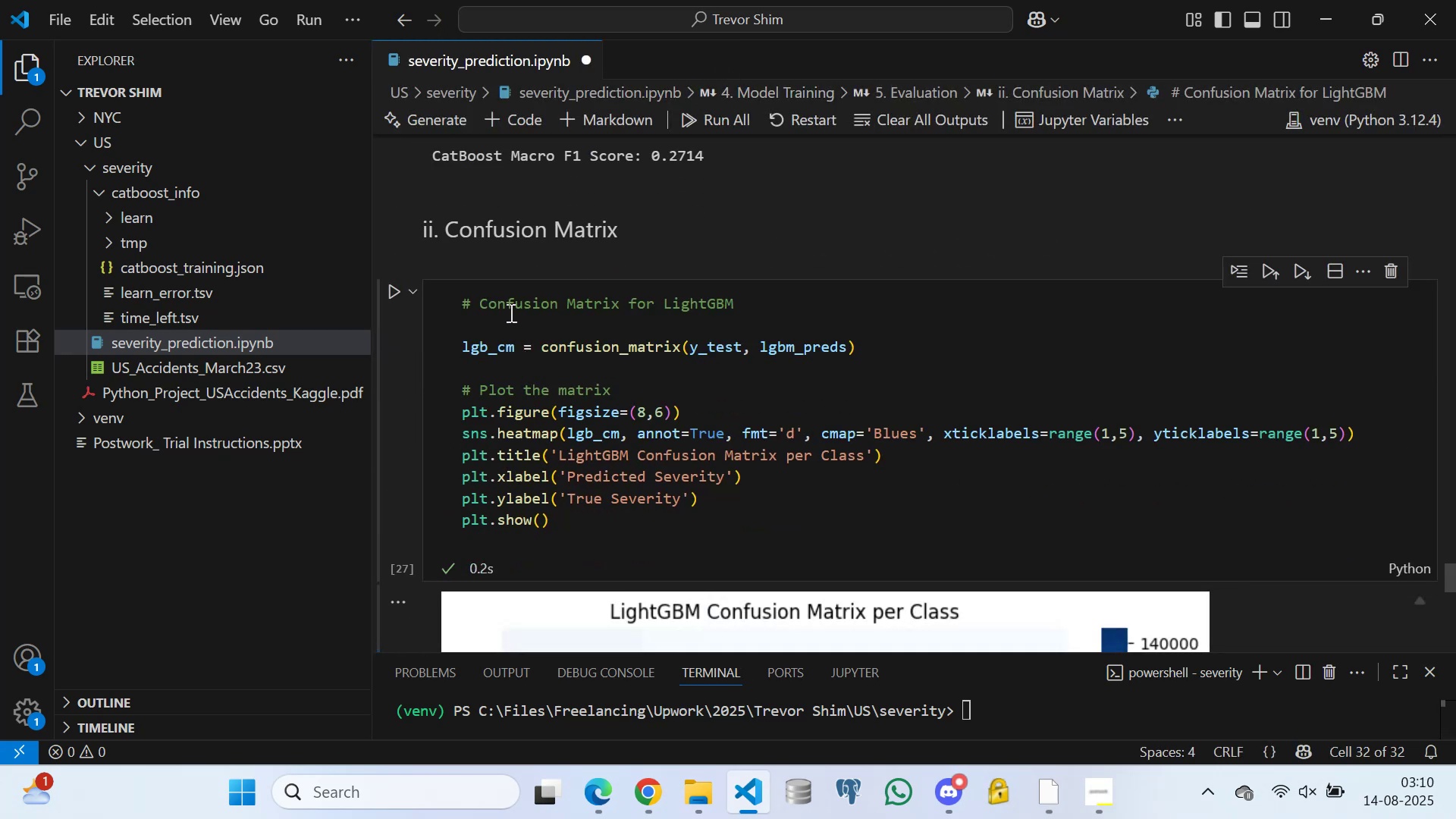 
left_click([510, 311])
 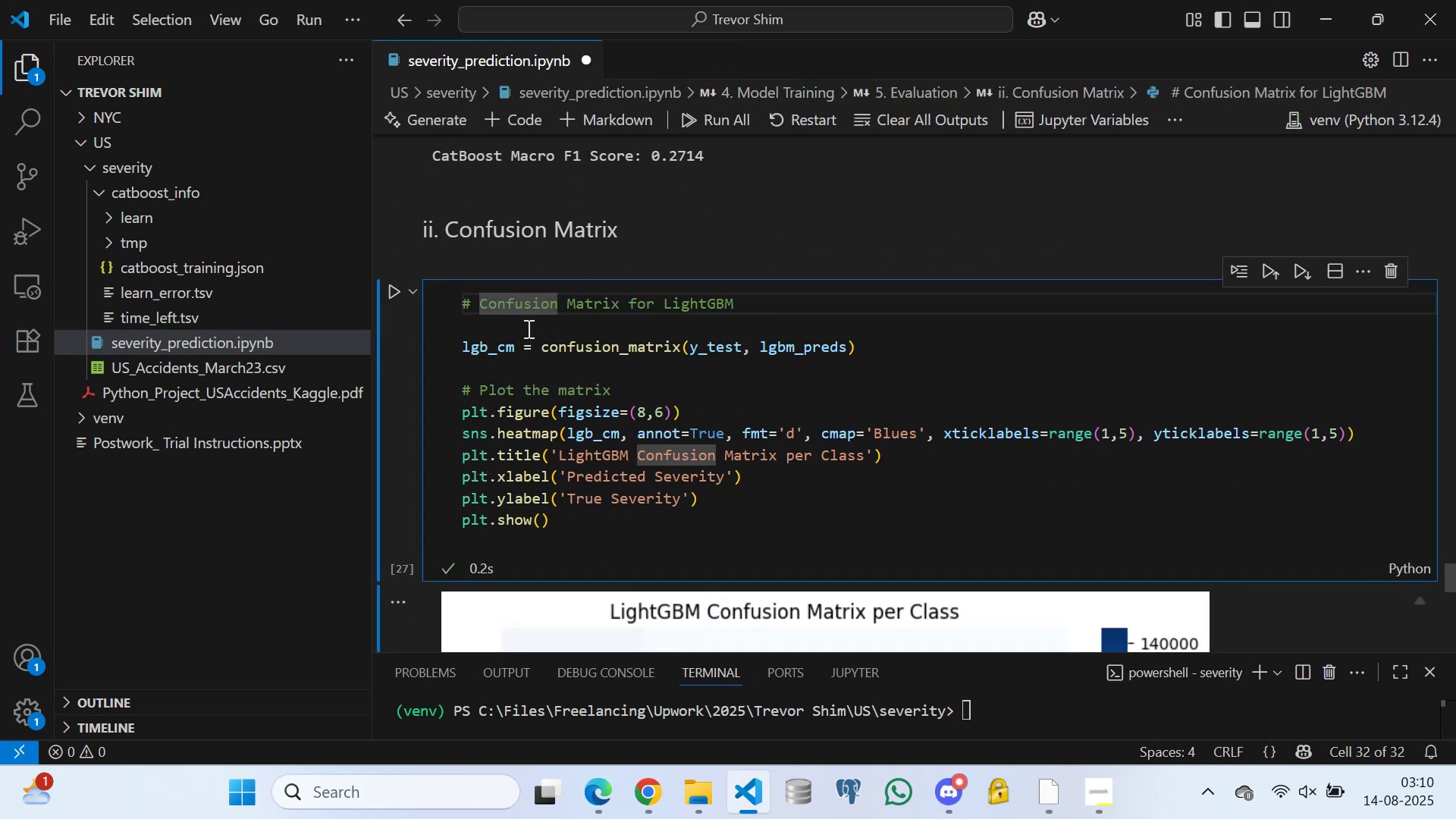 
left_click([526, 328])
 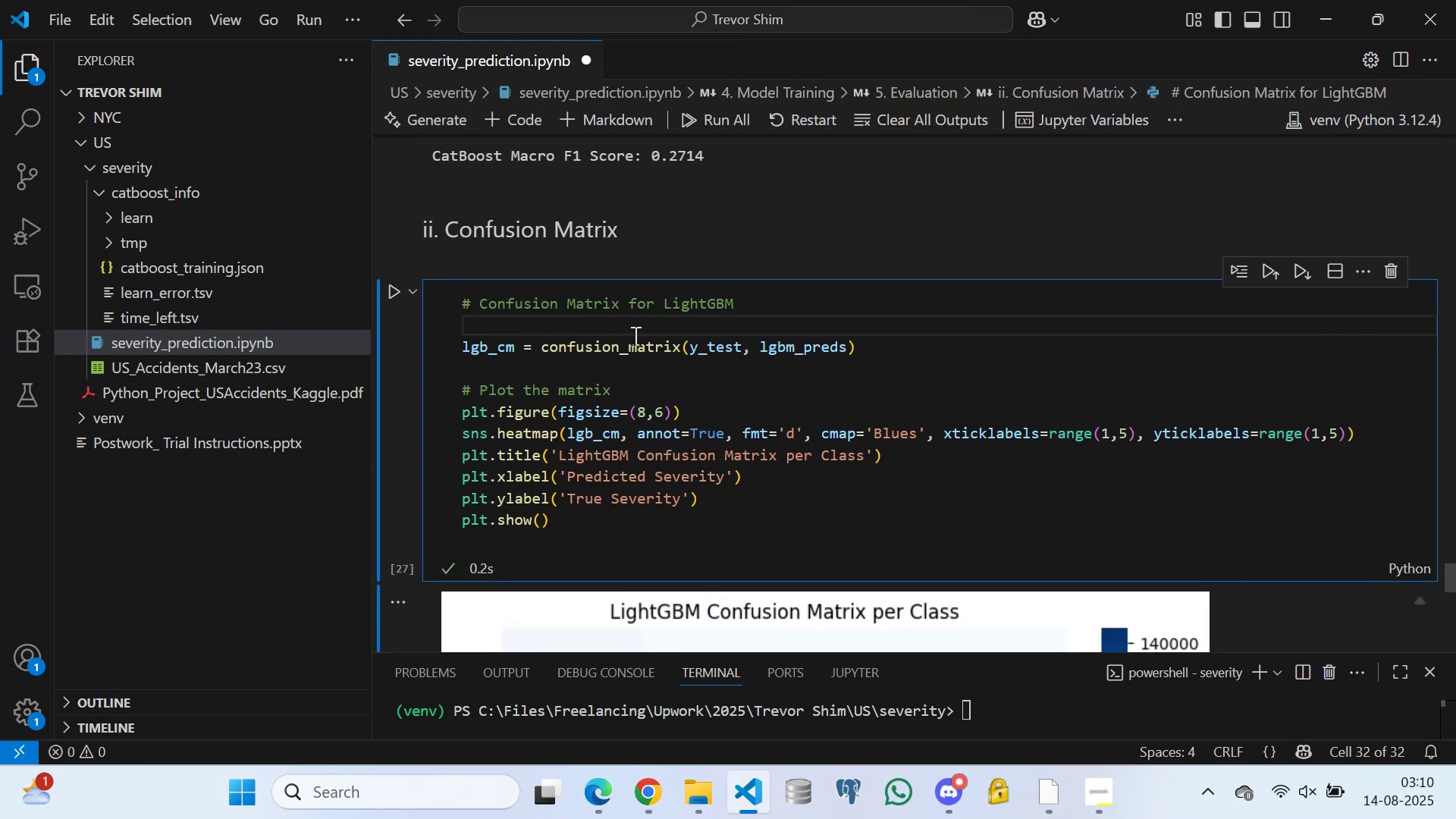 
scroll: coordinate [585, 388], scroll_direction: down, amount: 20.0
 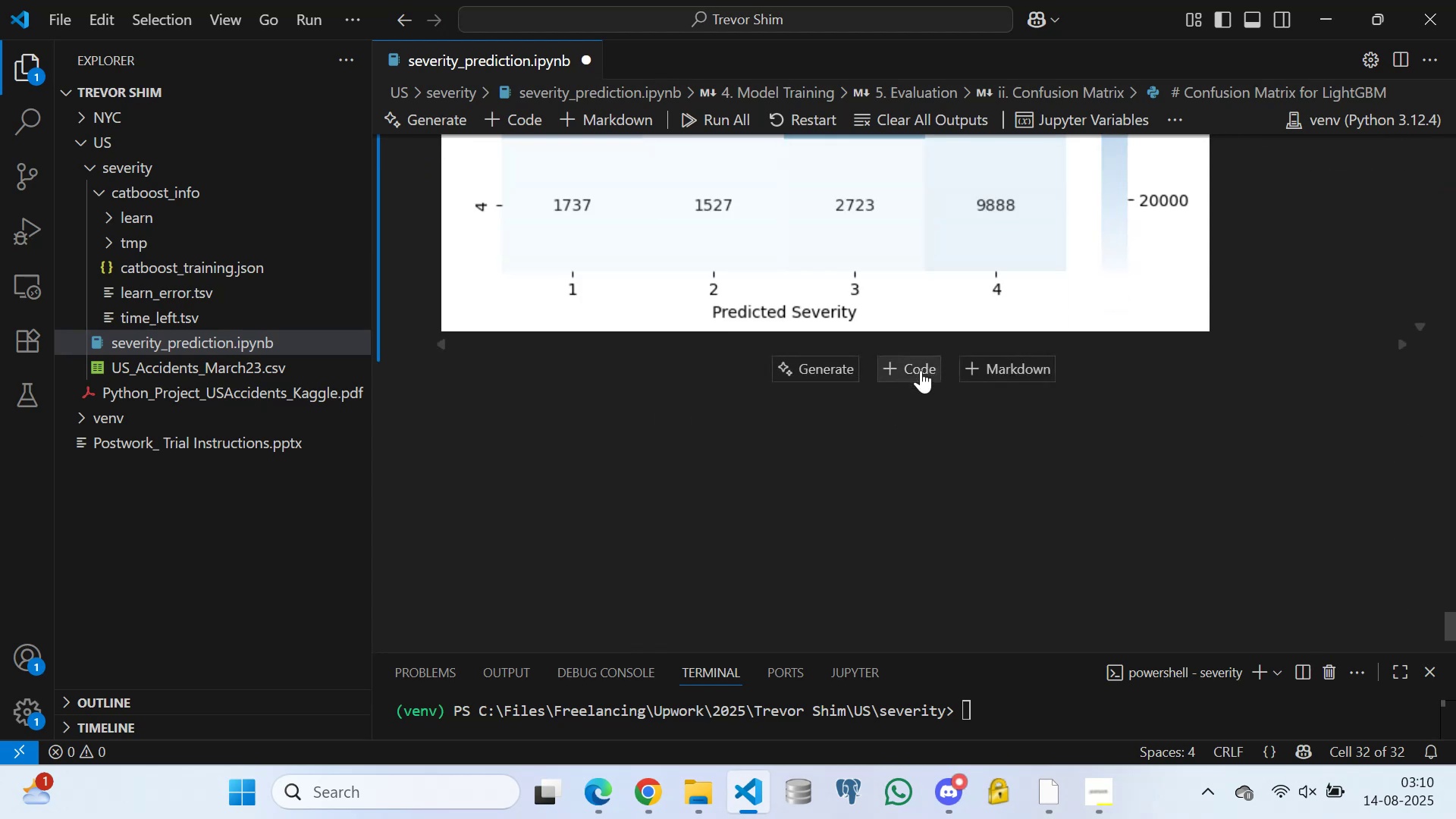 
left_click([907, 372])
 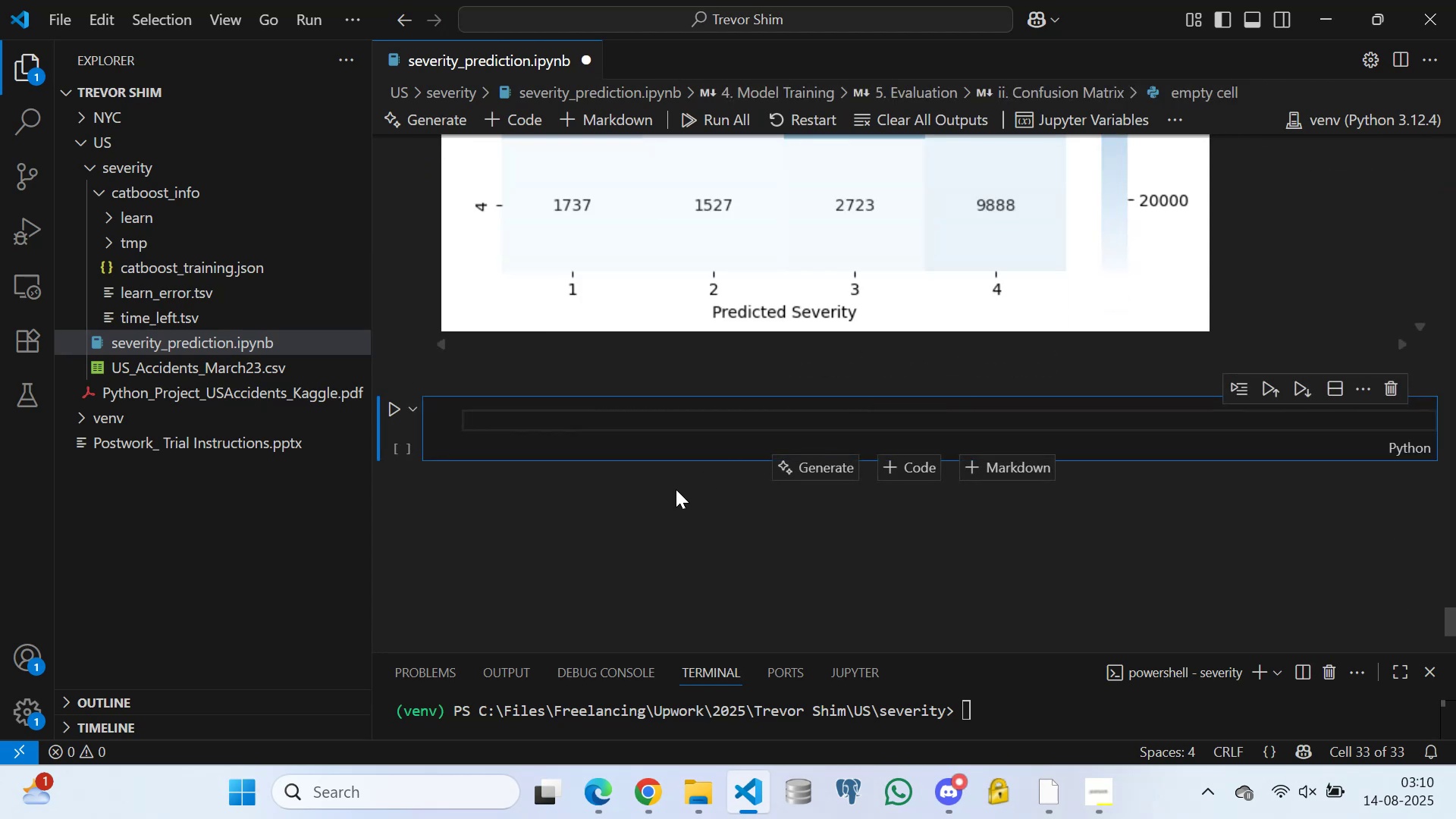 
type(# Ca)
key(Backspace)
key(Backspace)
type(Confusion m)
key(Backspace)
type(Matrix for CatBoost Model)
 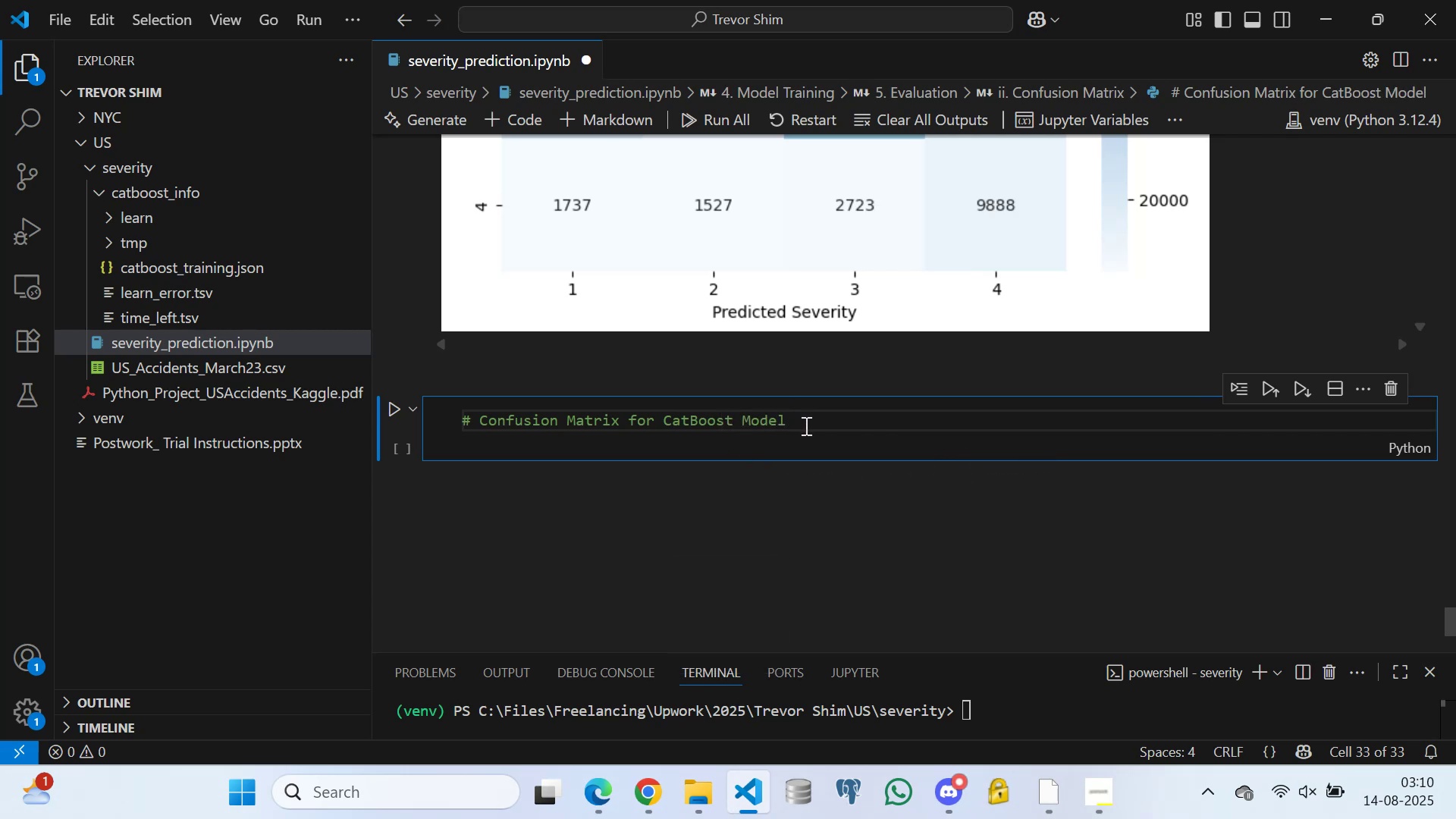 
key(Enter)
 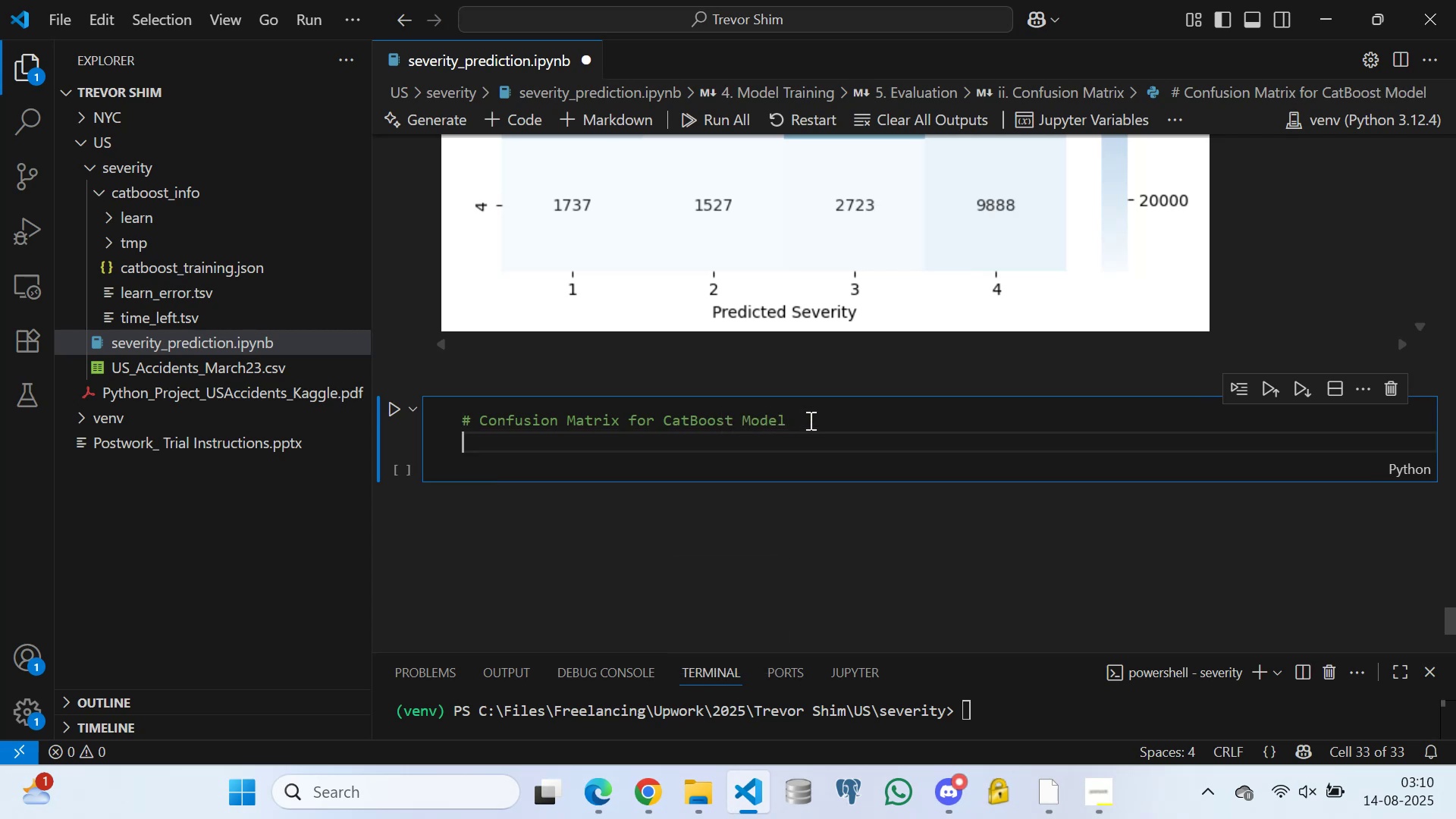 
key(Enter)
 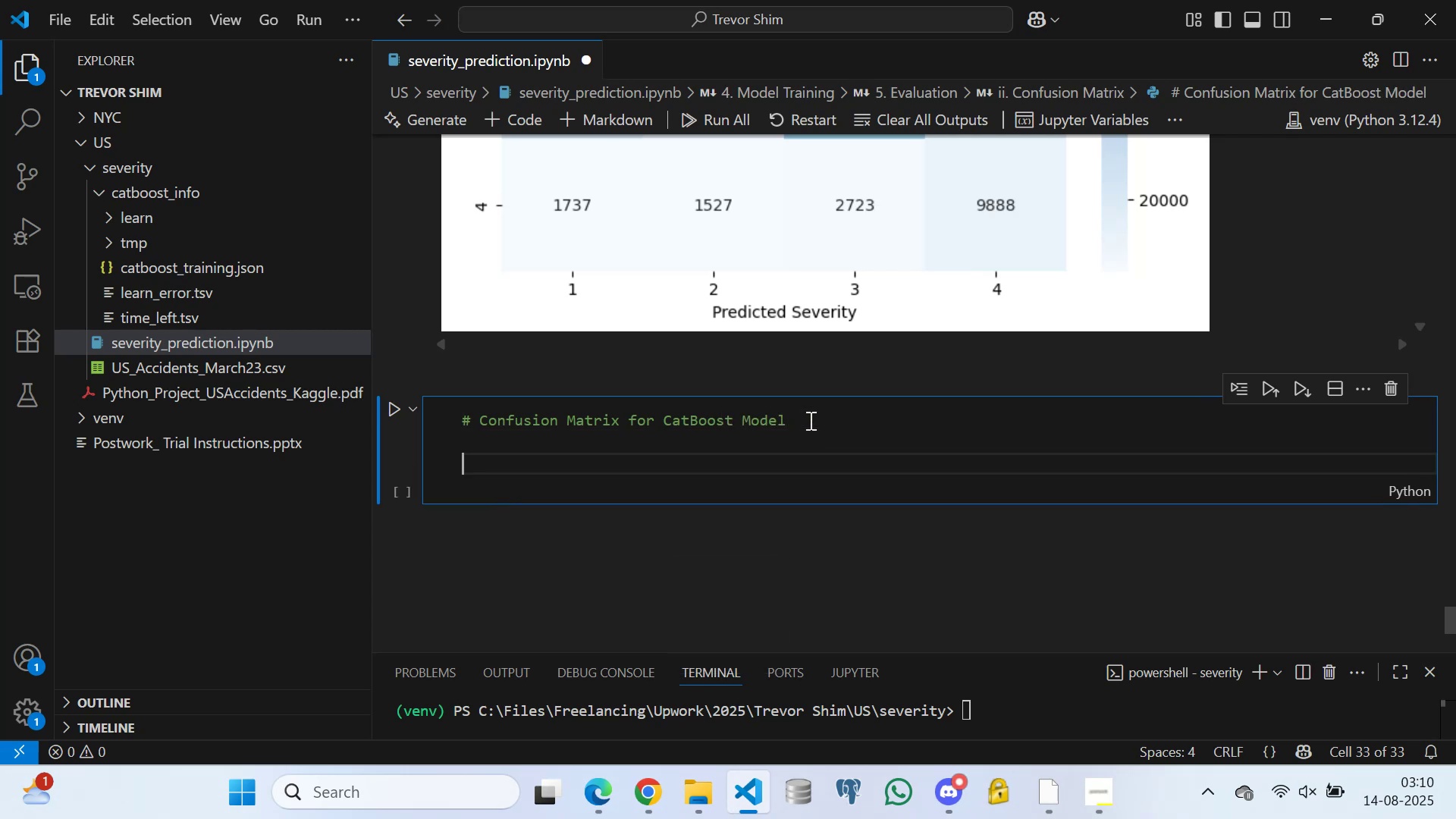 
key(Enter)
 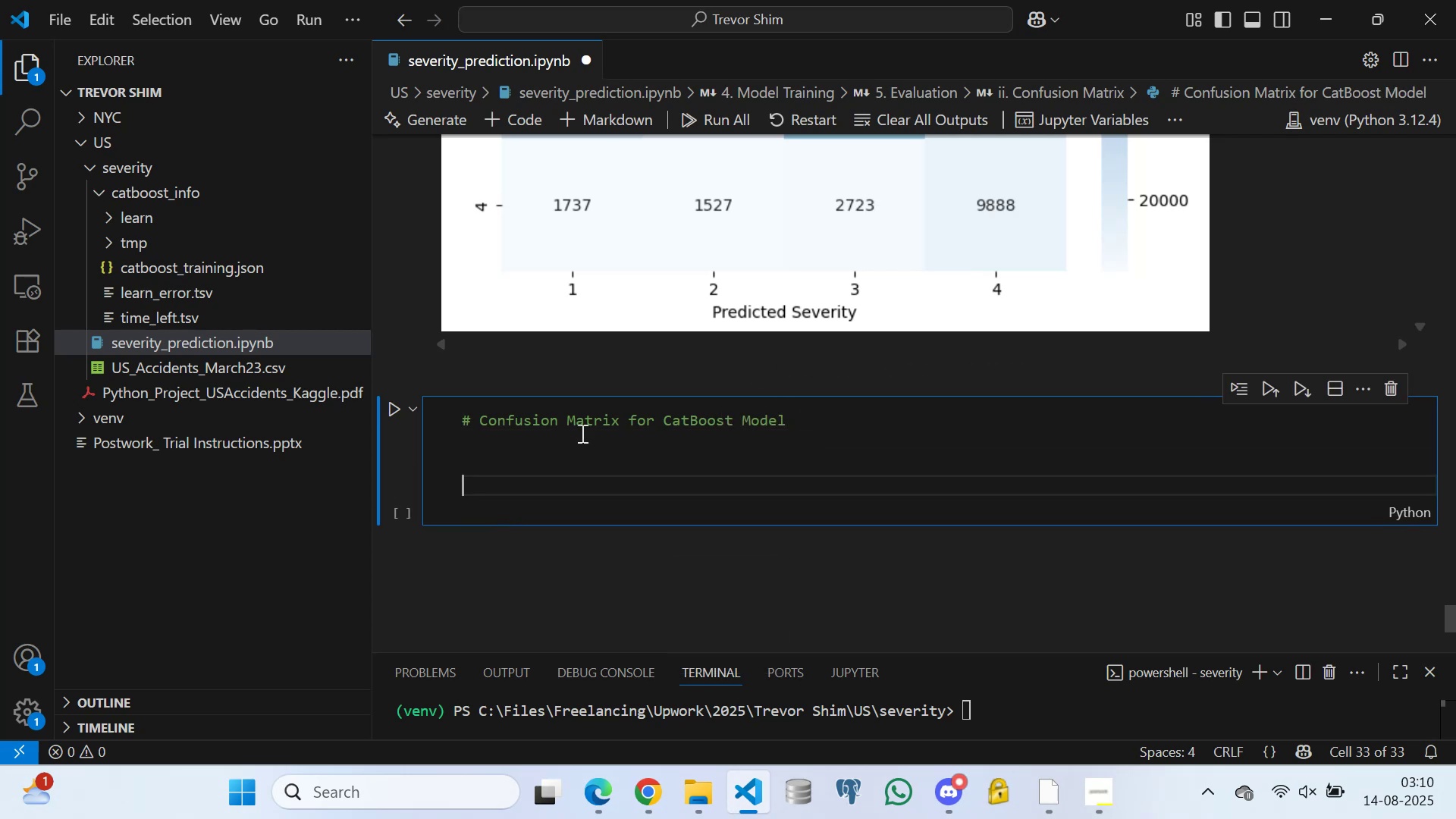 
left_click([554, 441])
 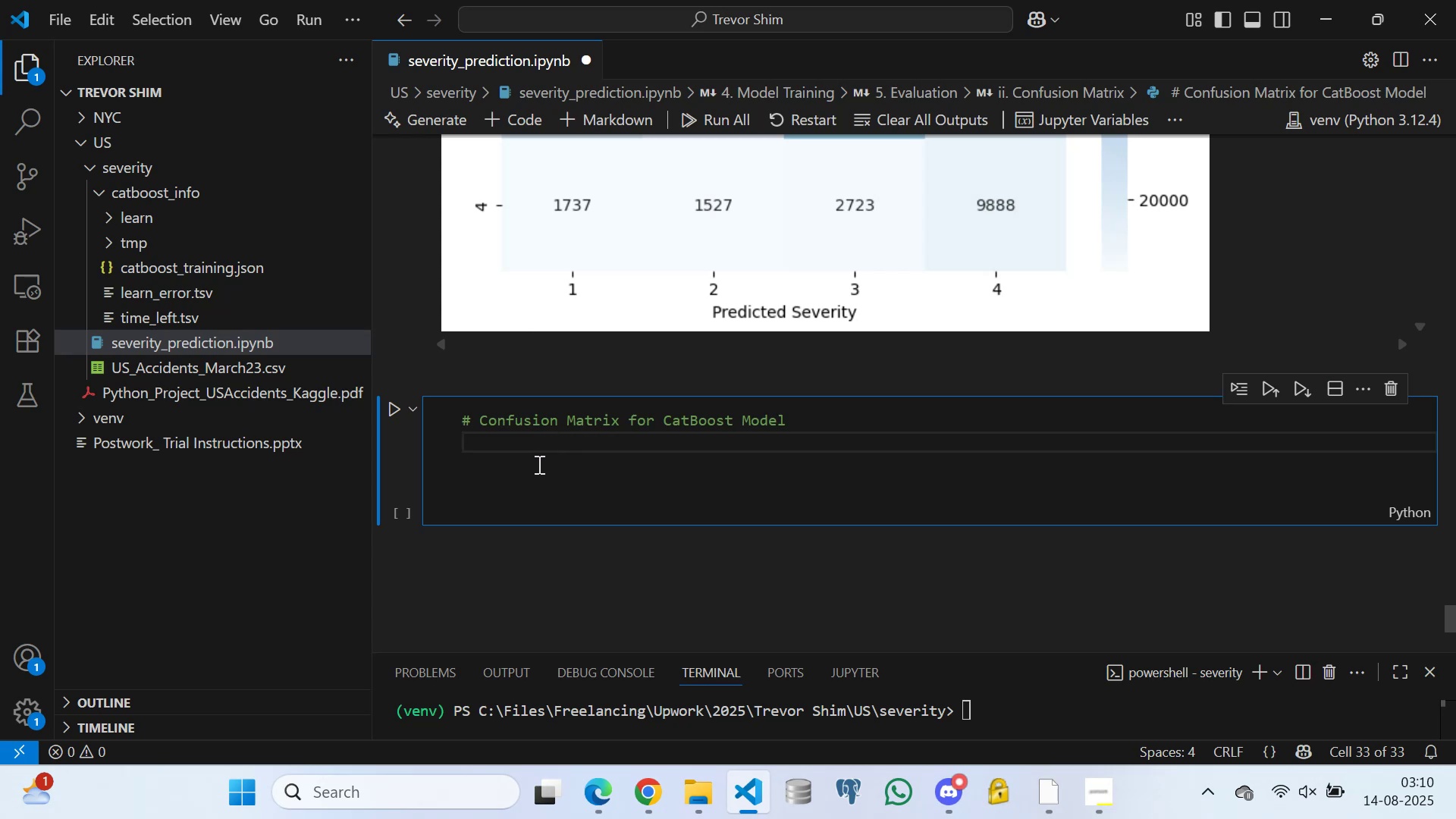 
left_click([538, 464])
 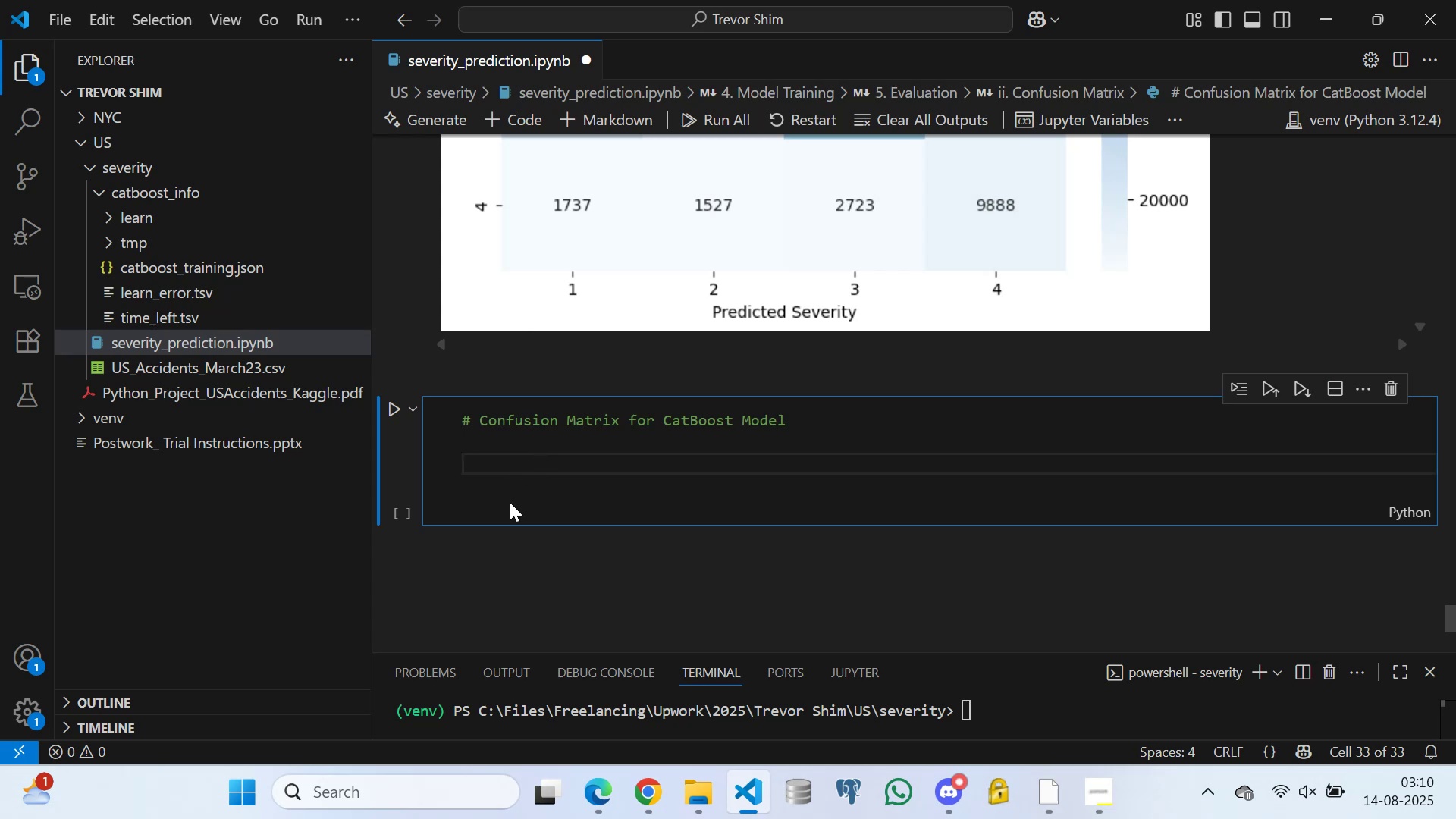 
left_click([510, 502])
 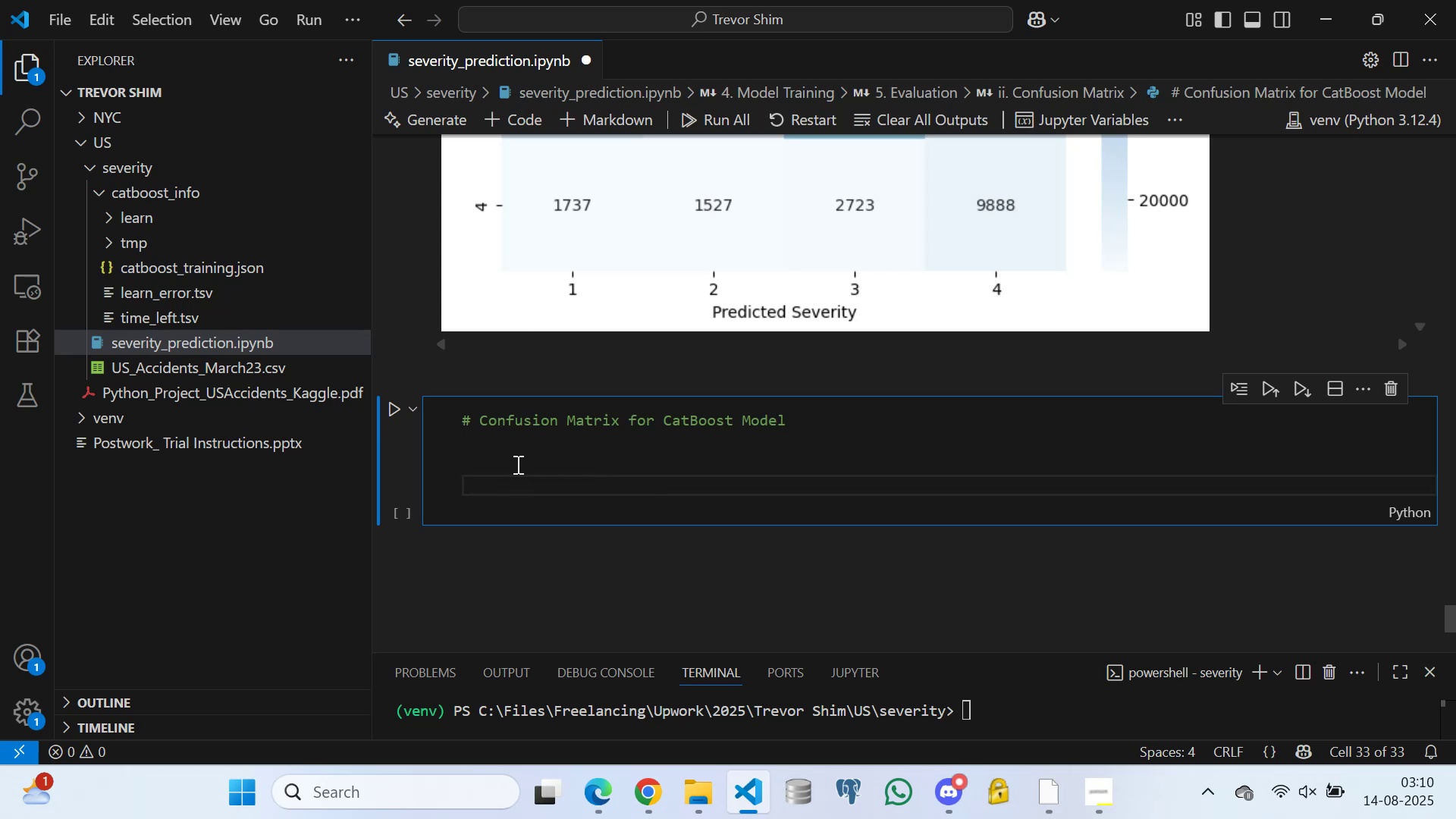 
left_click([516, 460])
 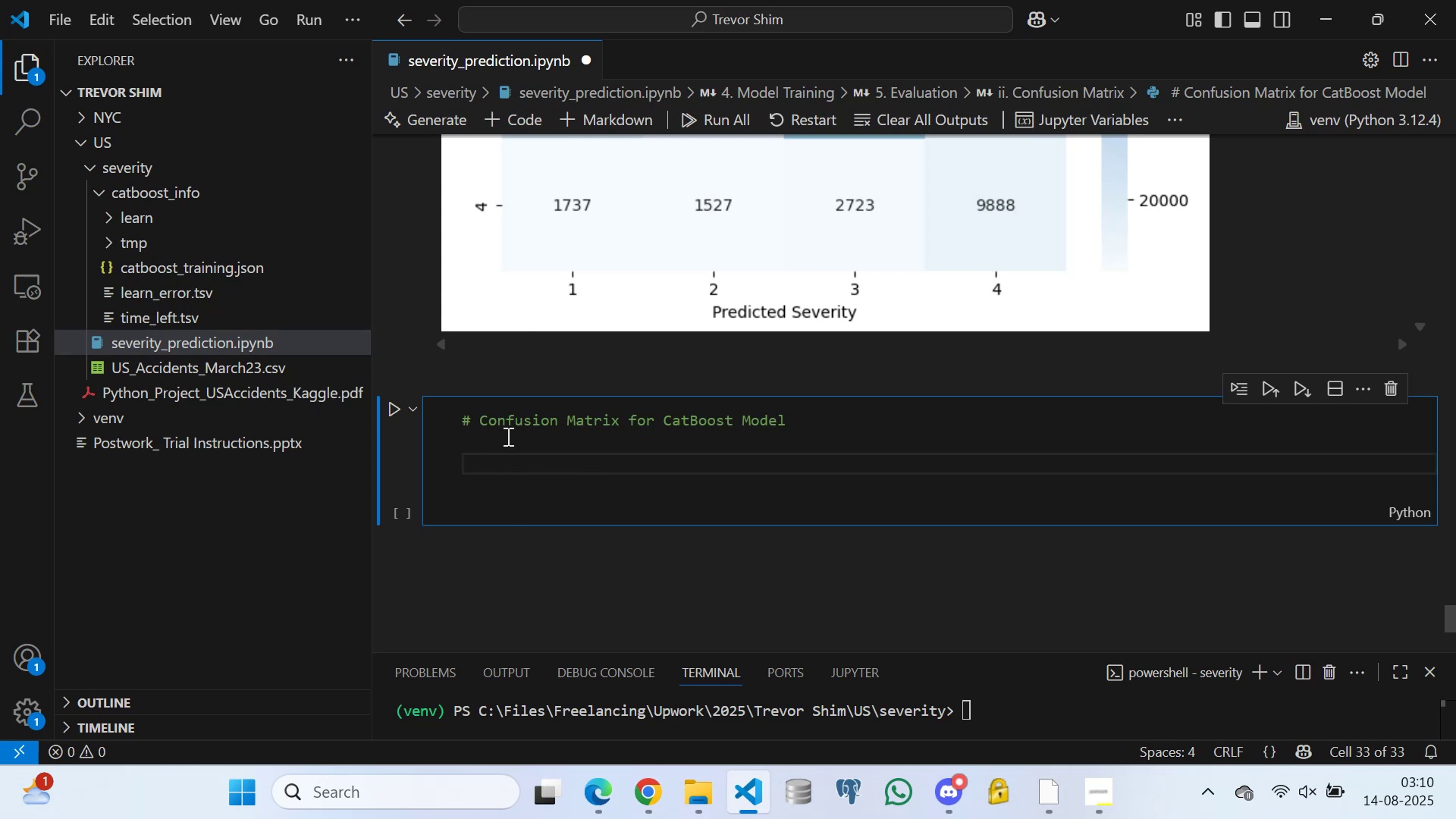 
left_click([507, 436])
 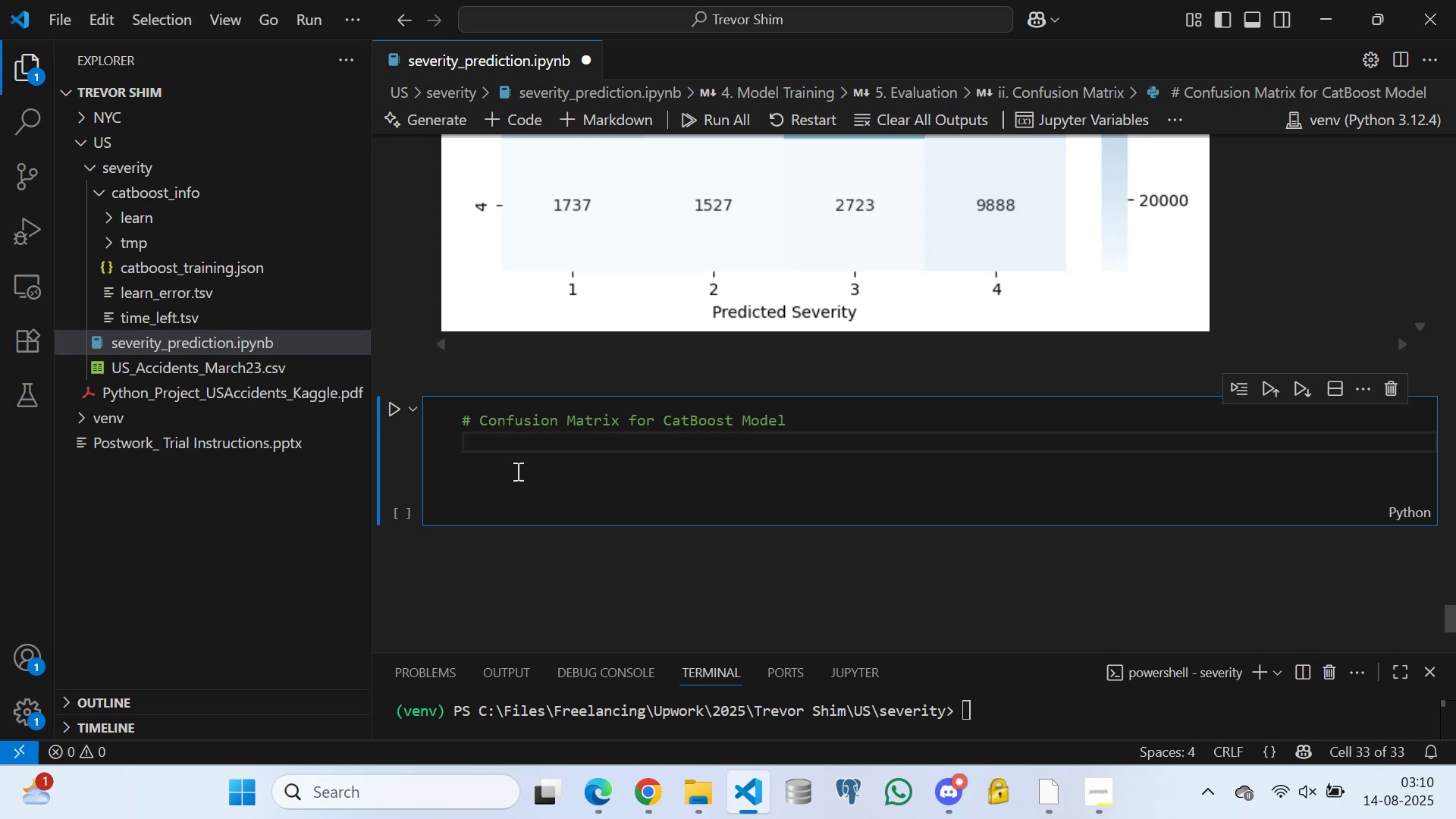 
left_click([516, 471])
 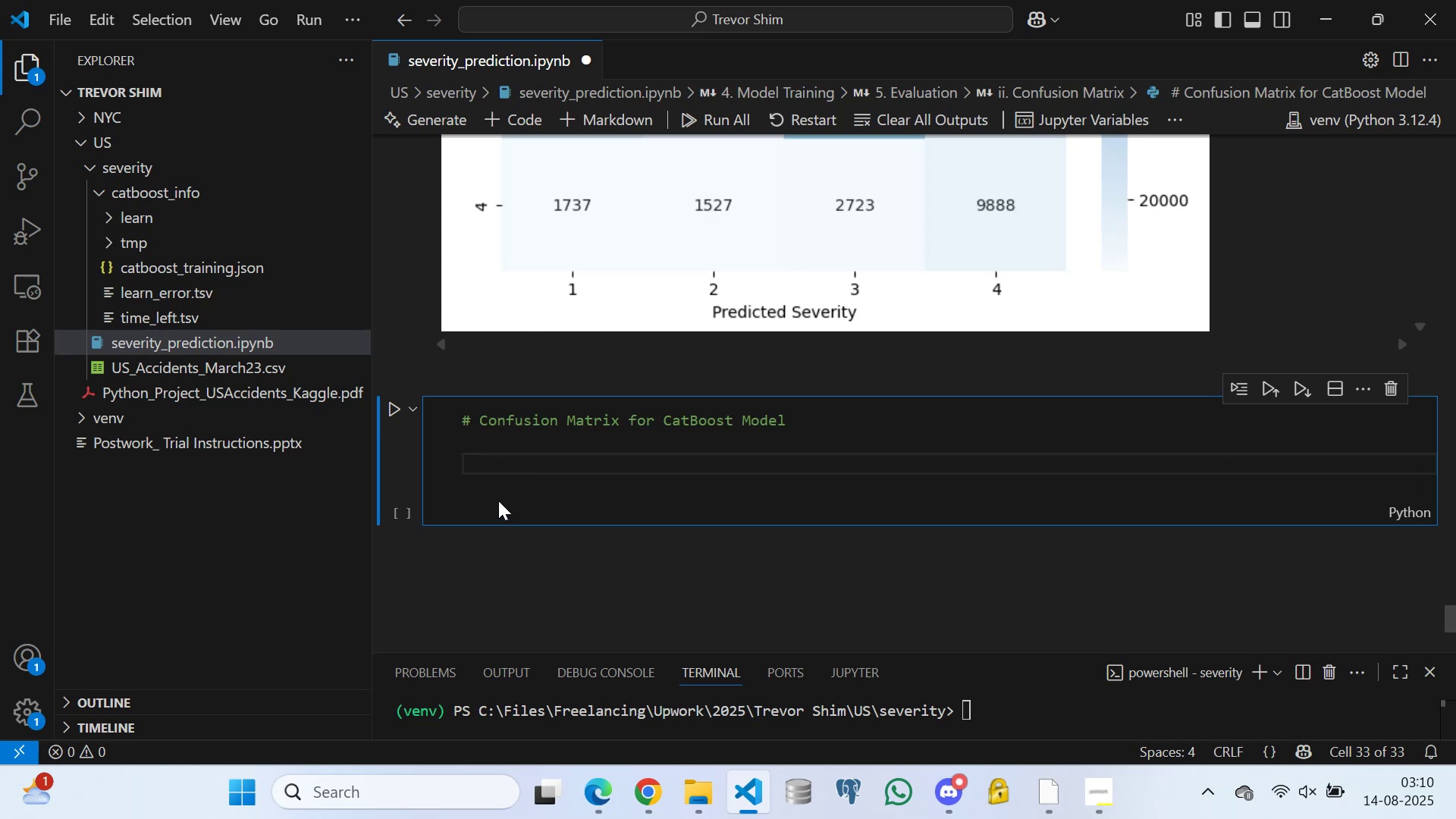 
left_click([500, 494])
 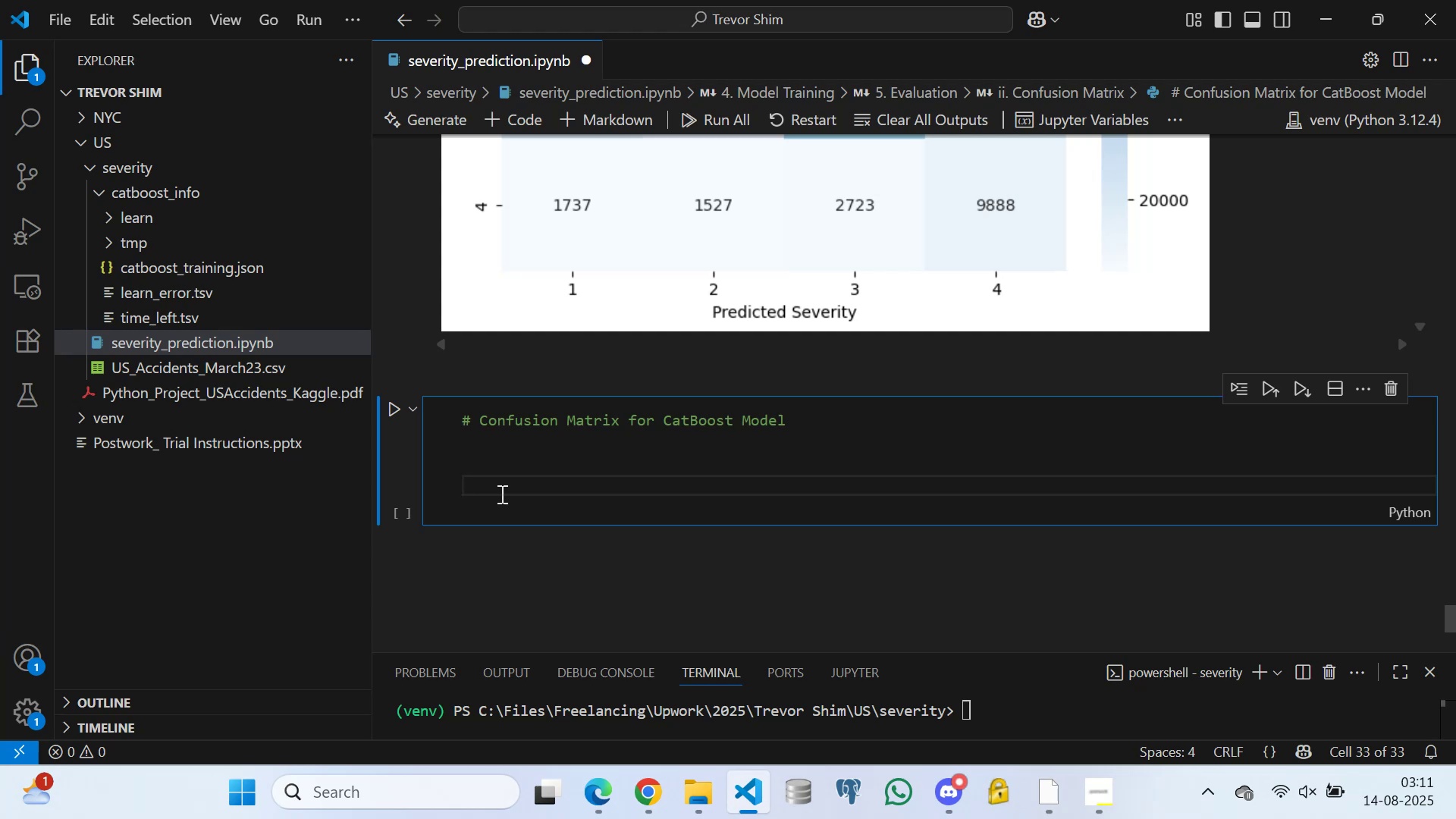 
wait(30.74)
 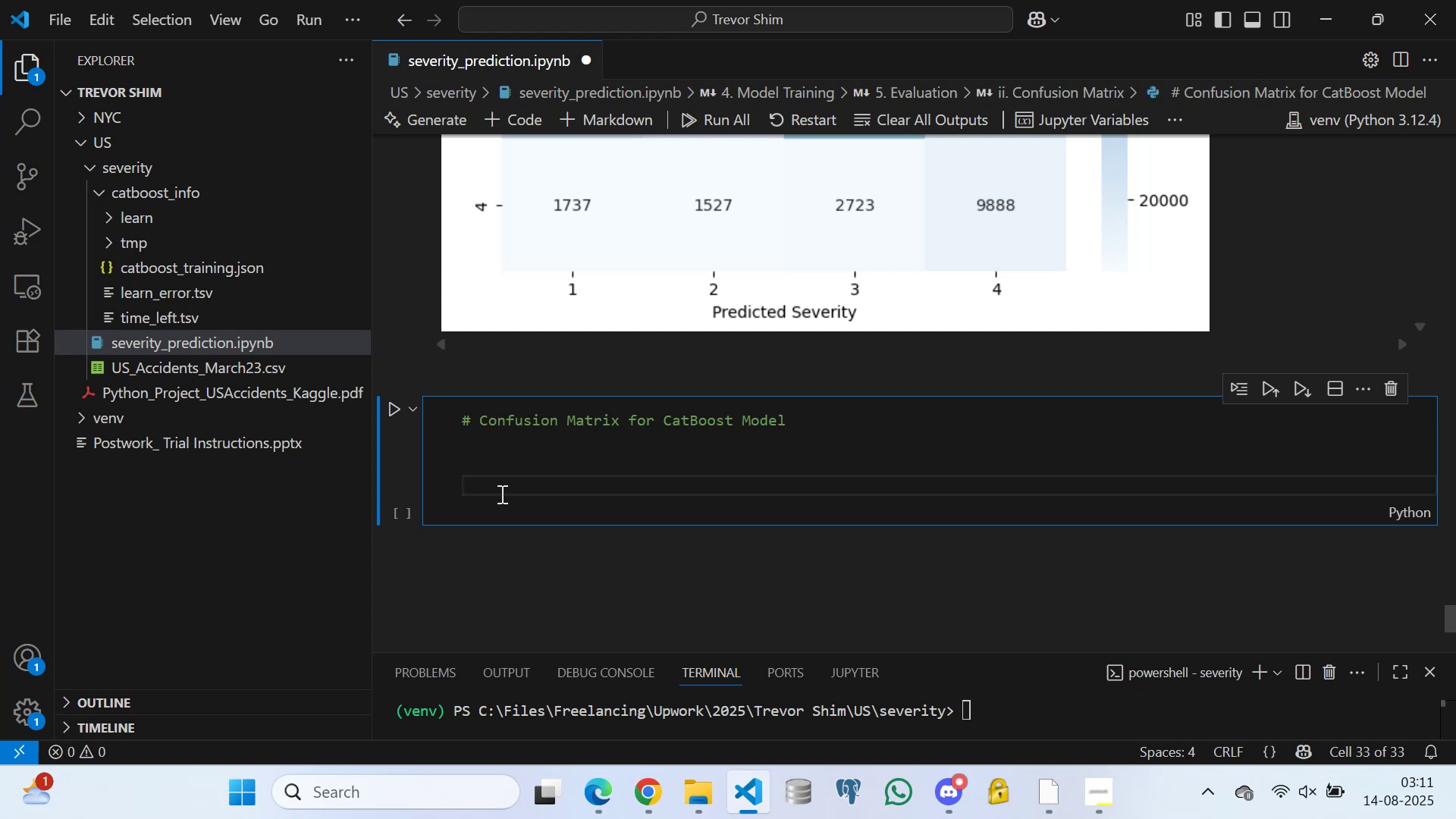 
scroll: coordinate [601, 386], scroll_direction: up, amount: 19.0
 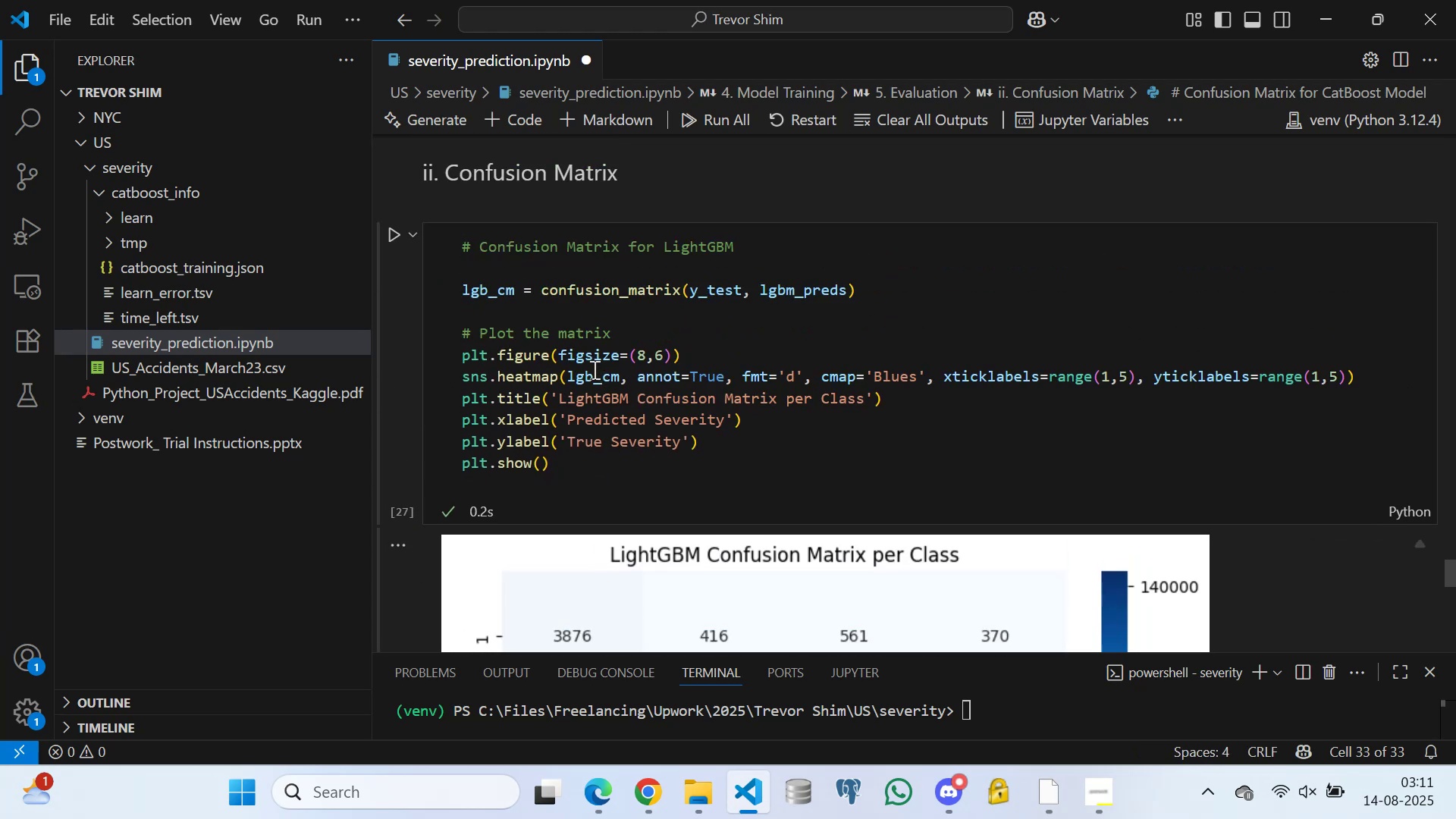 
scroll: coordinate [676, 343], scroll_direction: down, amount: 19.0
 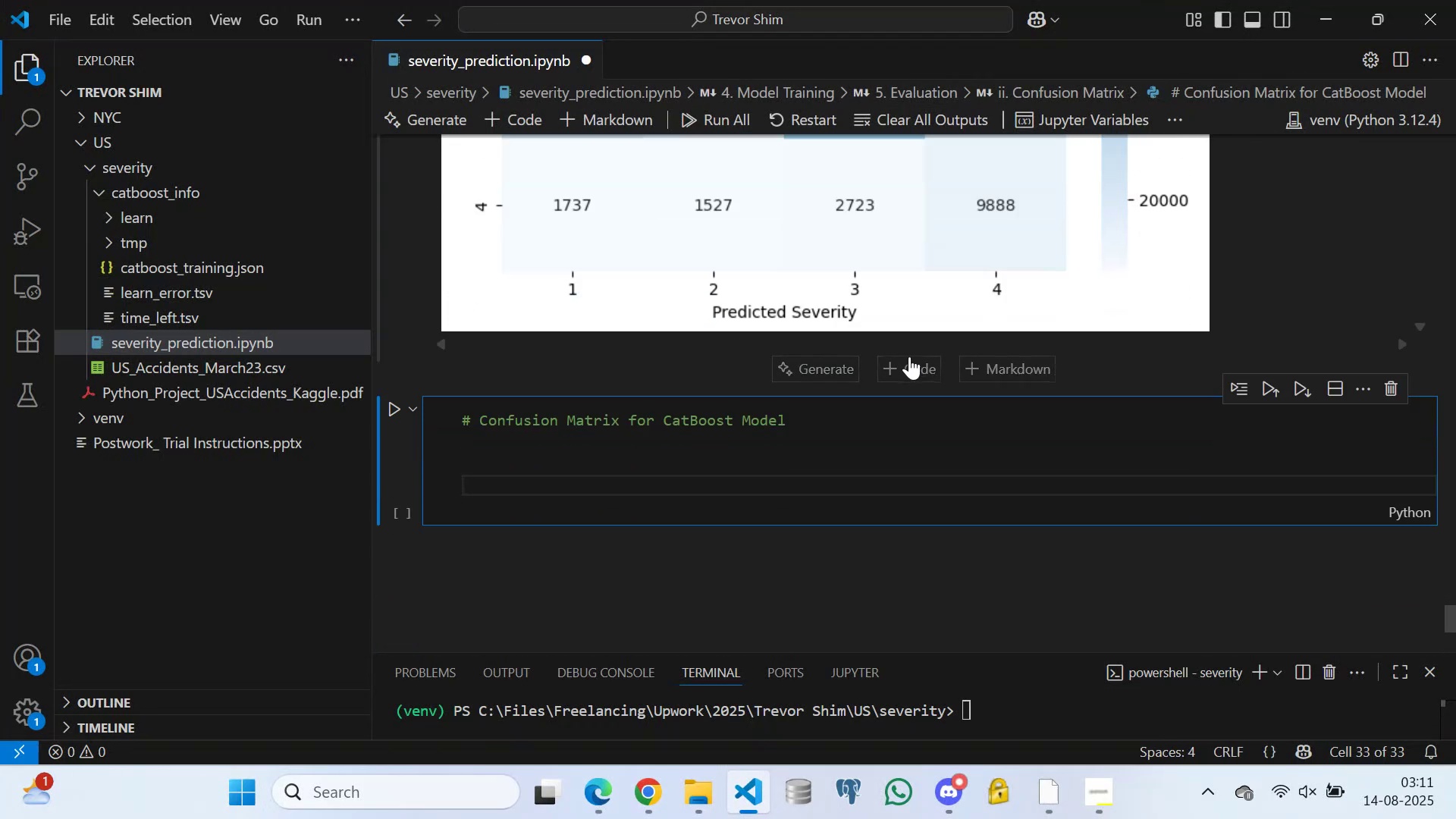 
left_click([908, 366])
 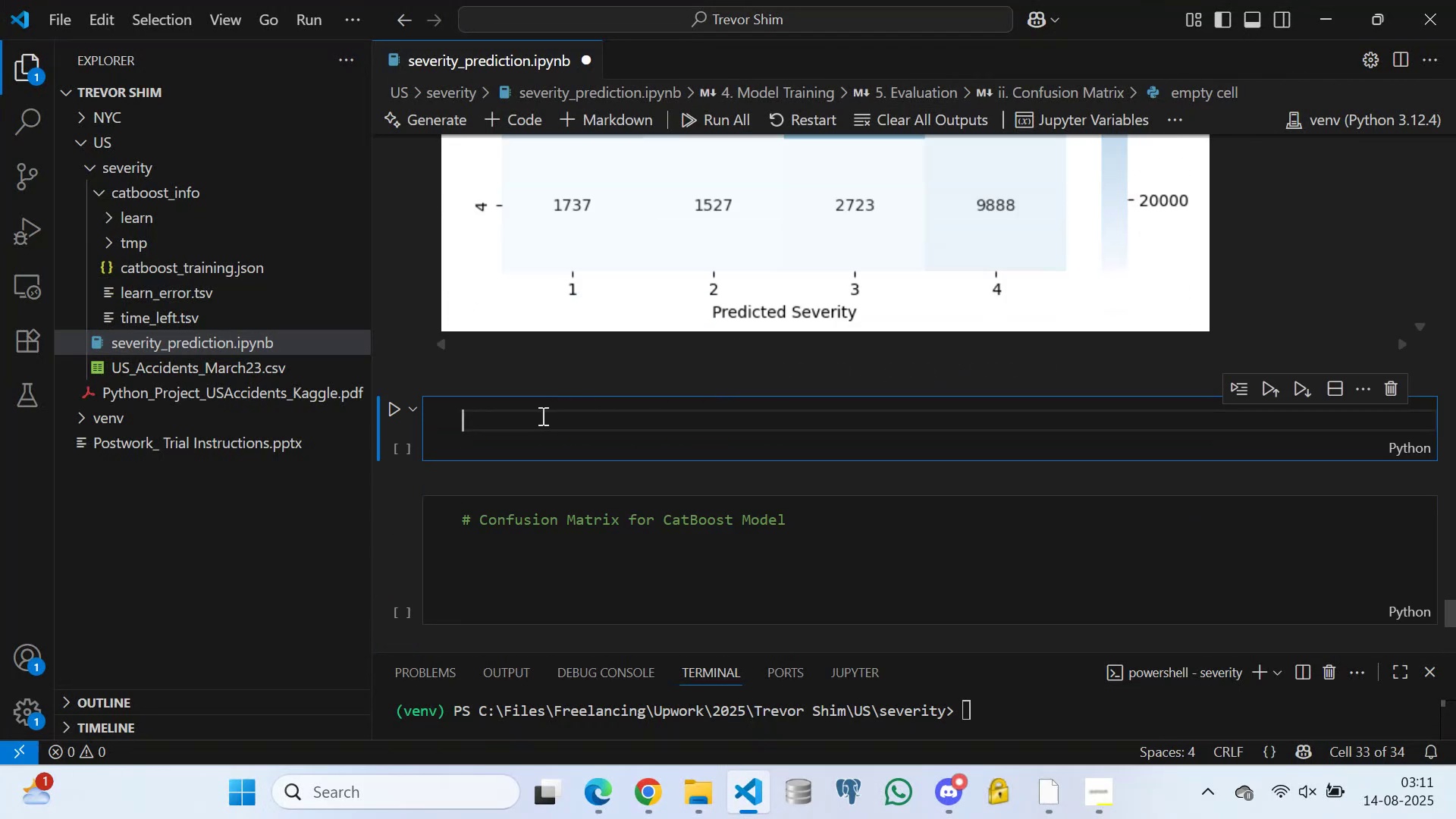 
type(lg)
 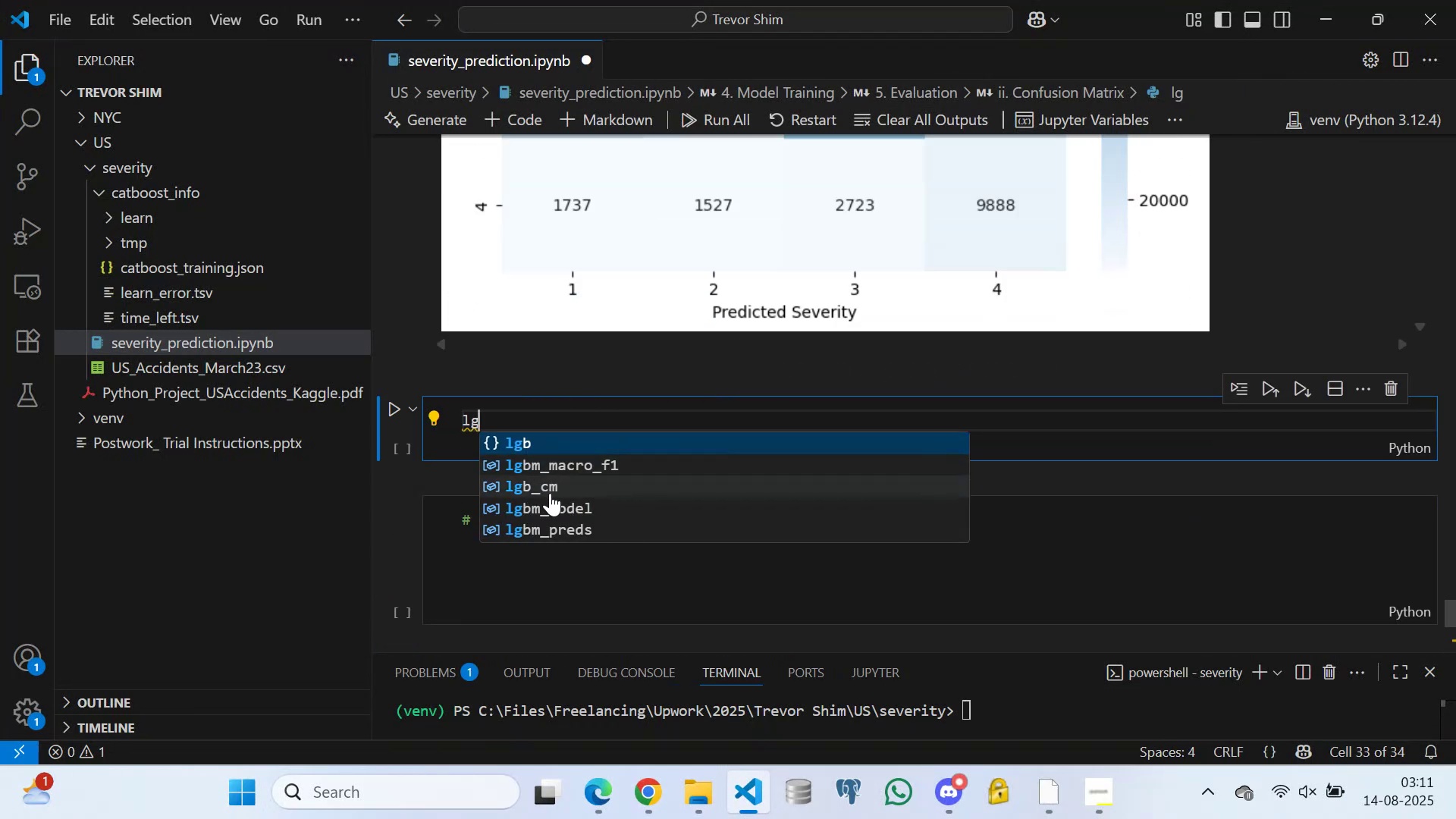 
left_click([545, 485])
 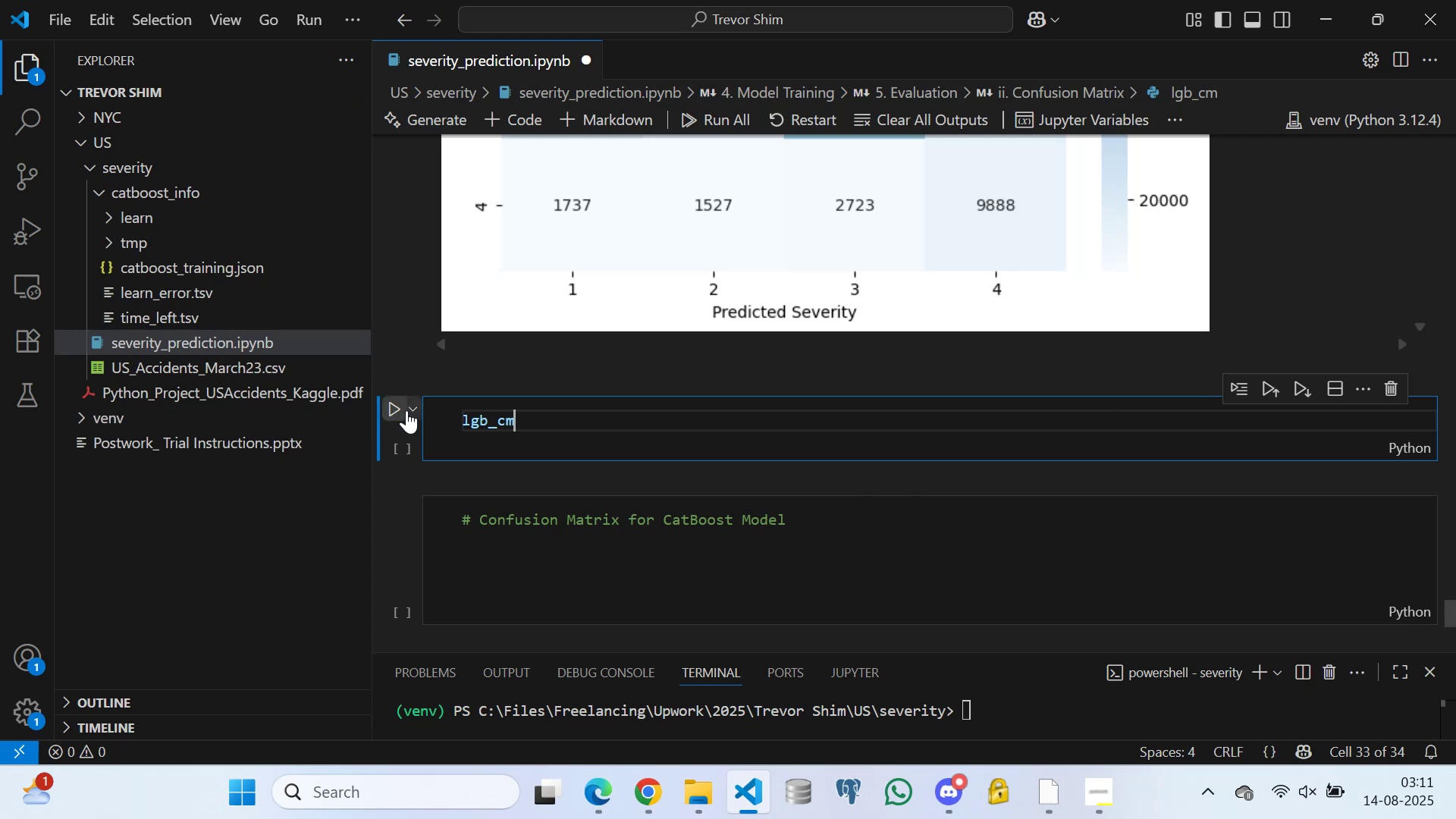 
left_click([396, 404])
 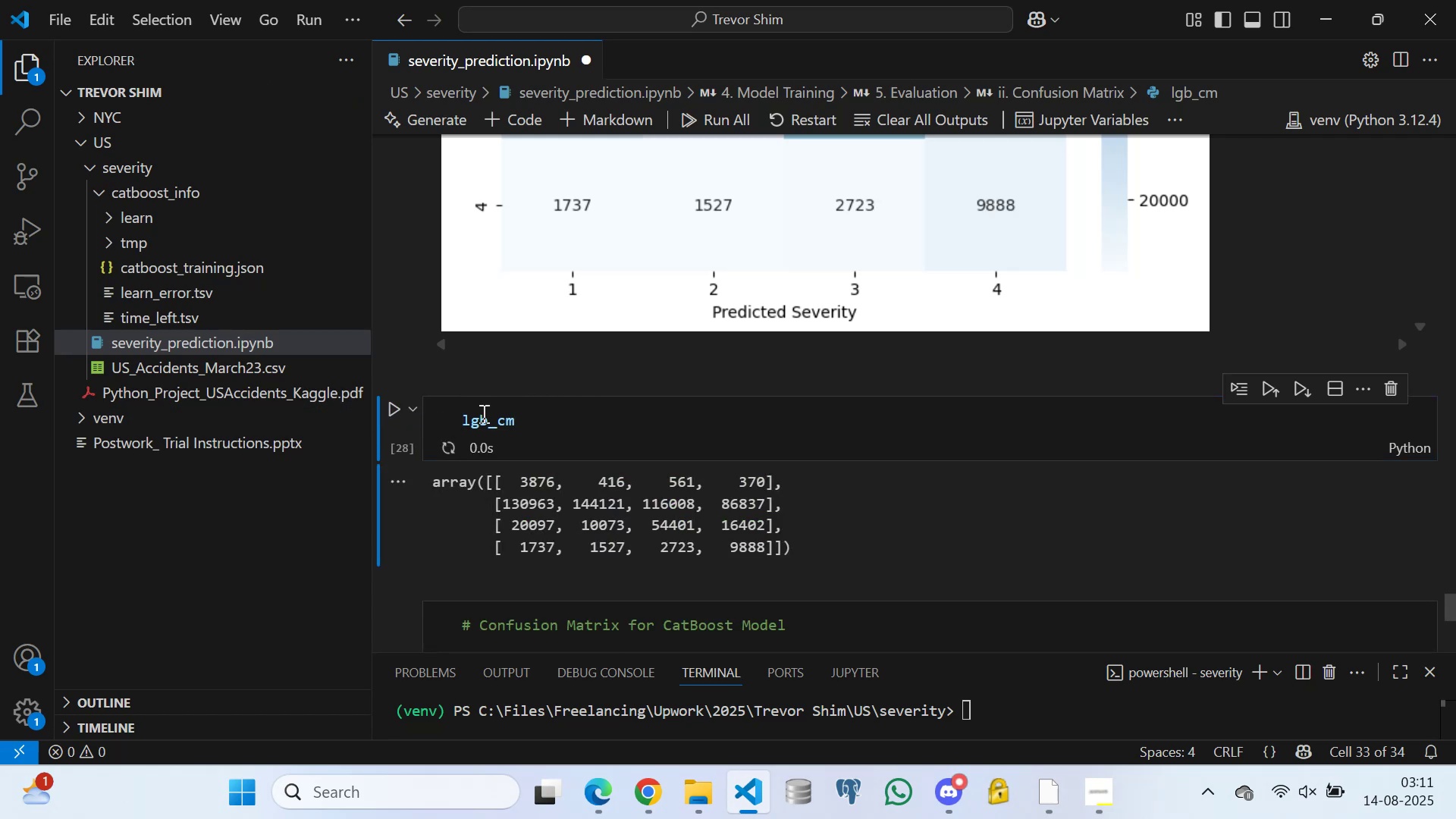 
scroll: coordinate [598, 403], scroll_direction: down, amount: 4.0
 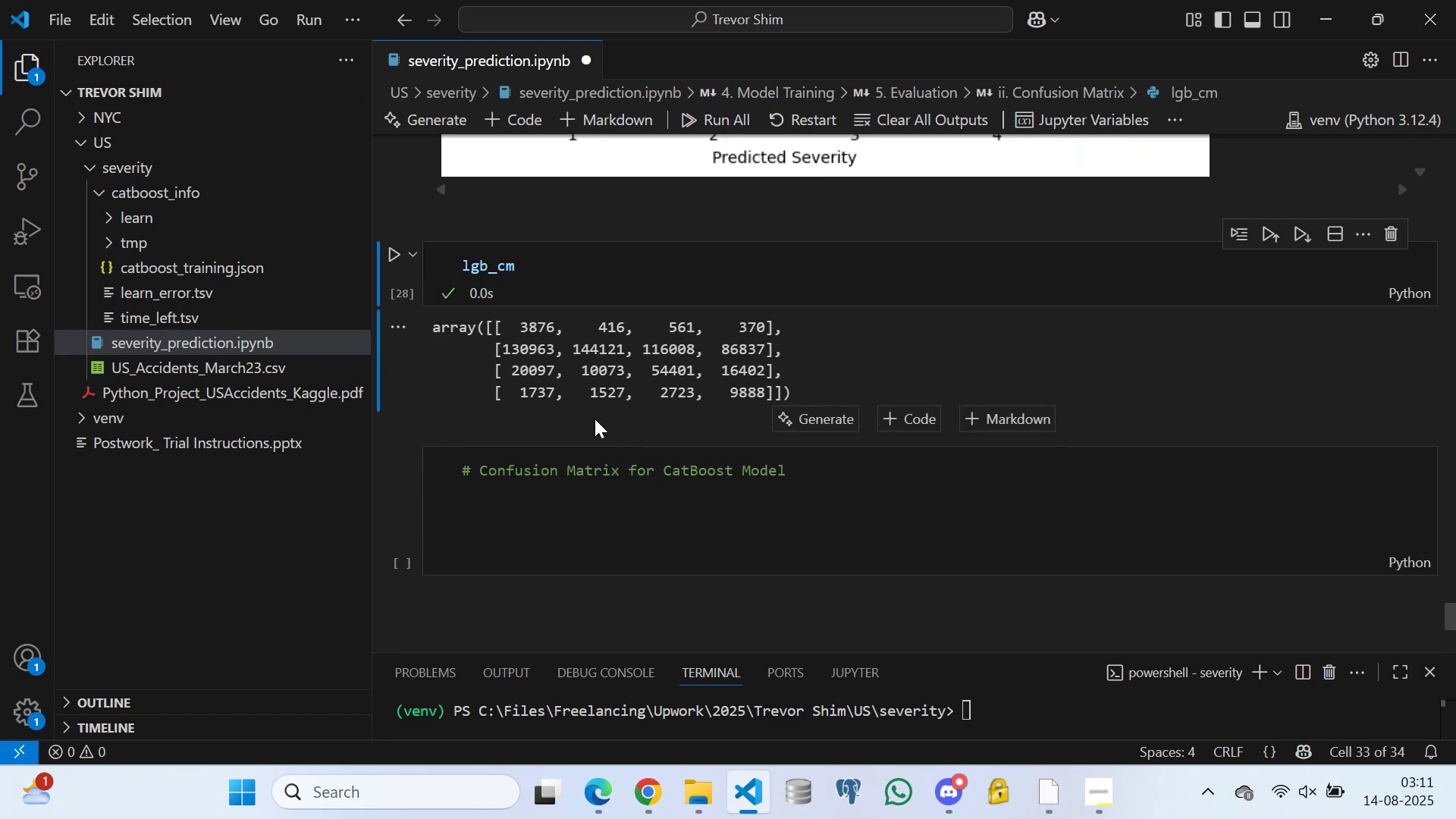 
scroll: coordinate [543, 382], scroll_direction: up, amount: 1.0
 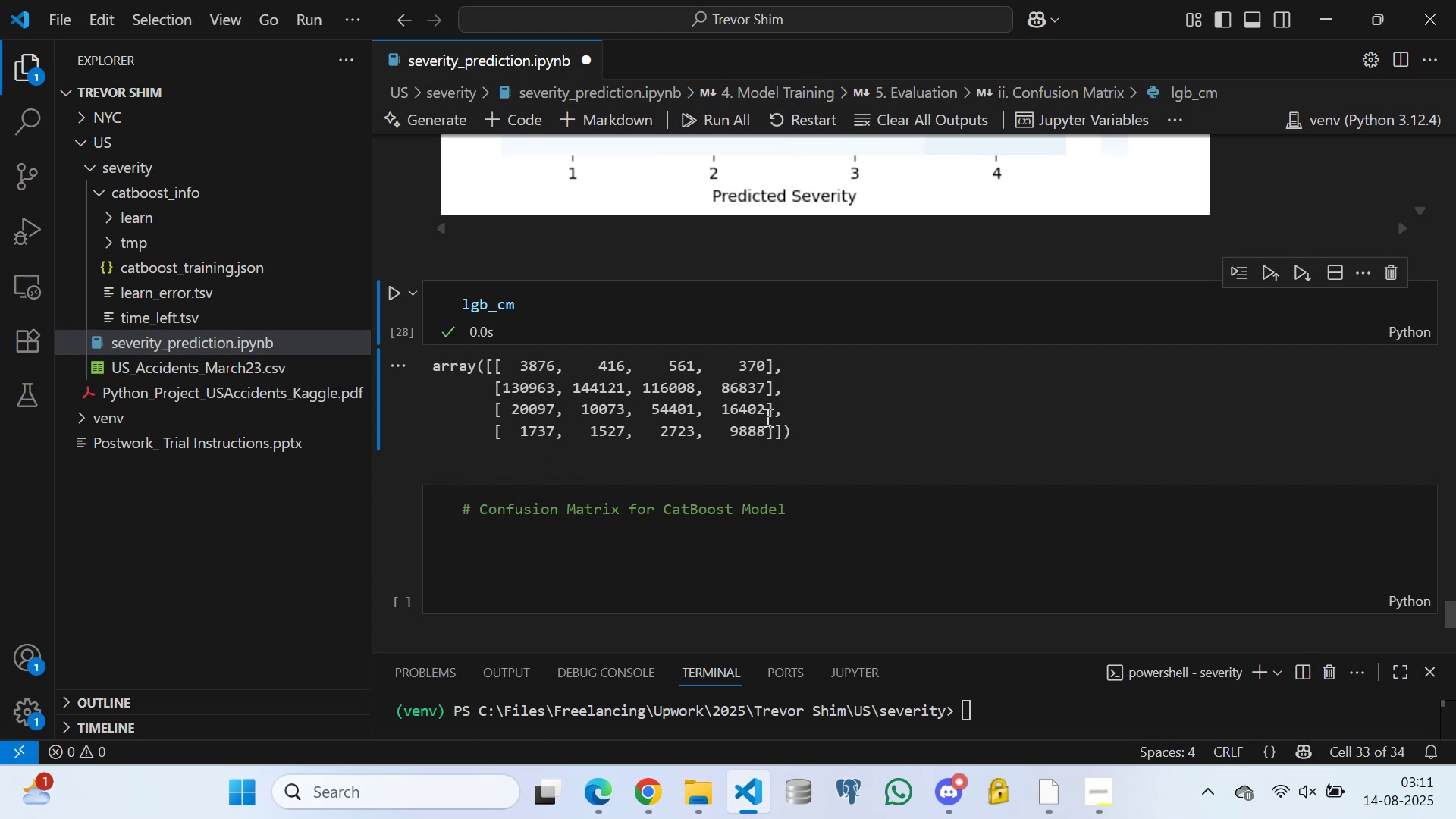 
wait(16.54)
 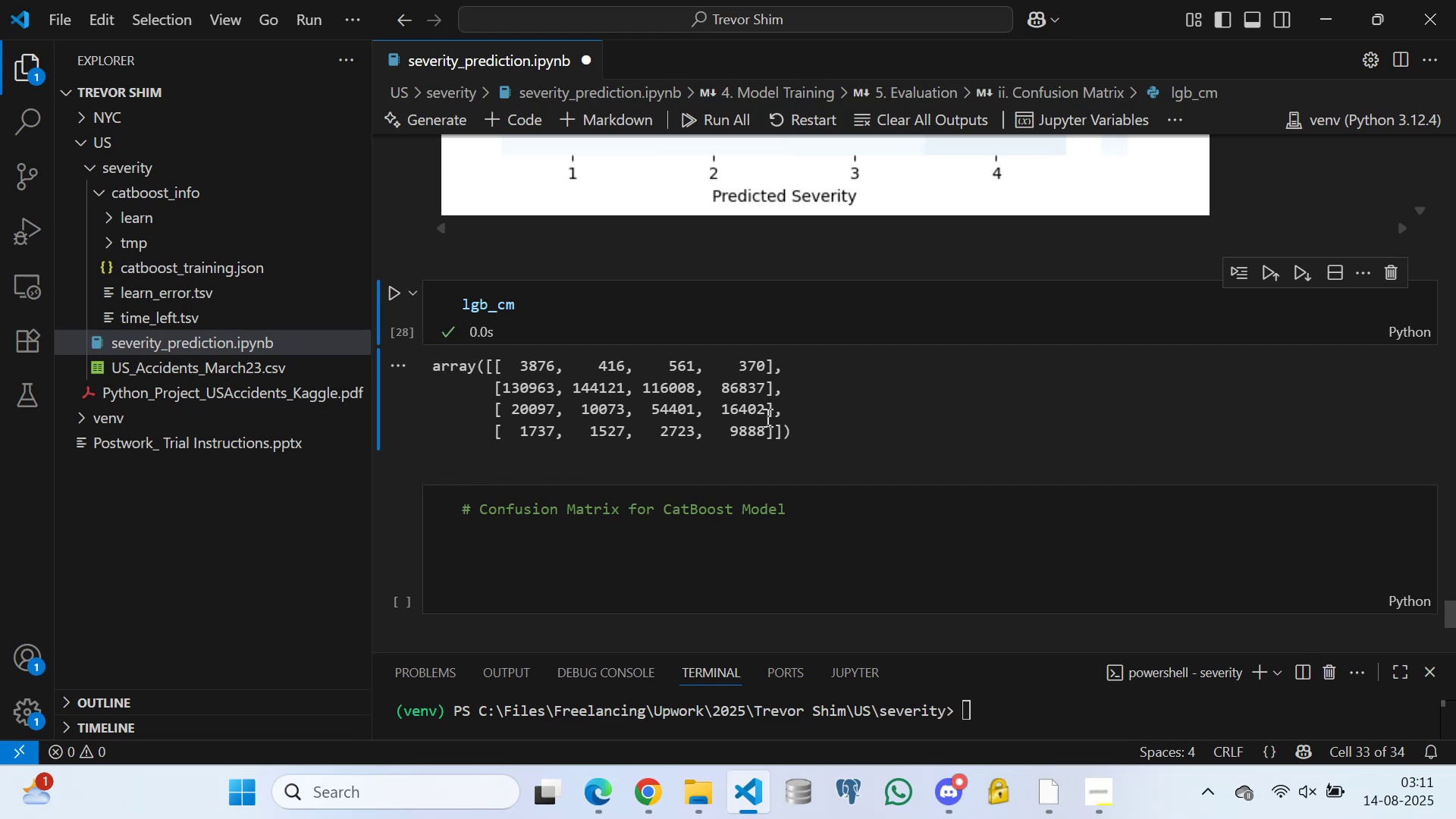 
left_click([1392, 267])
 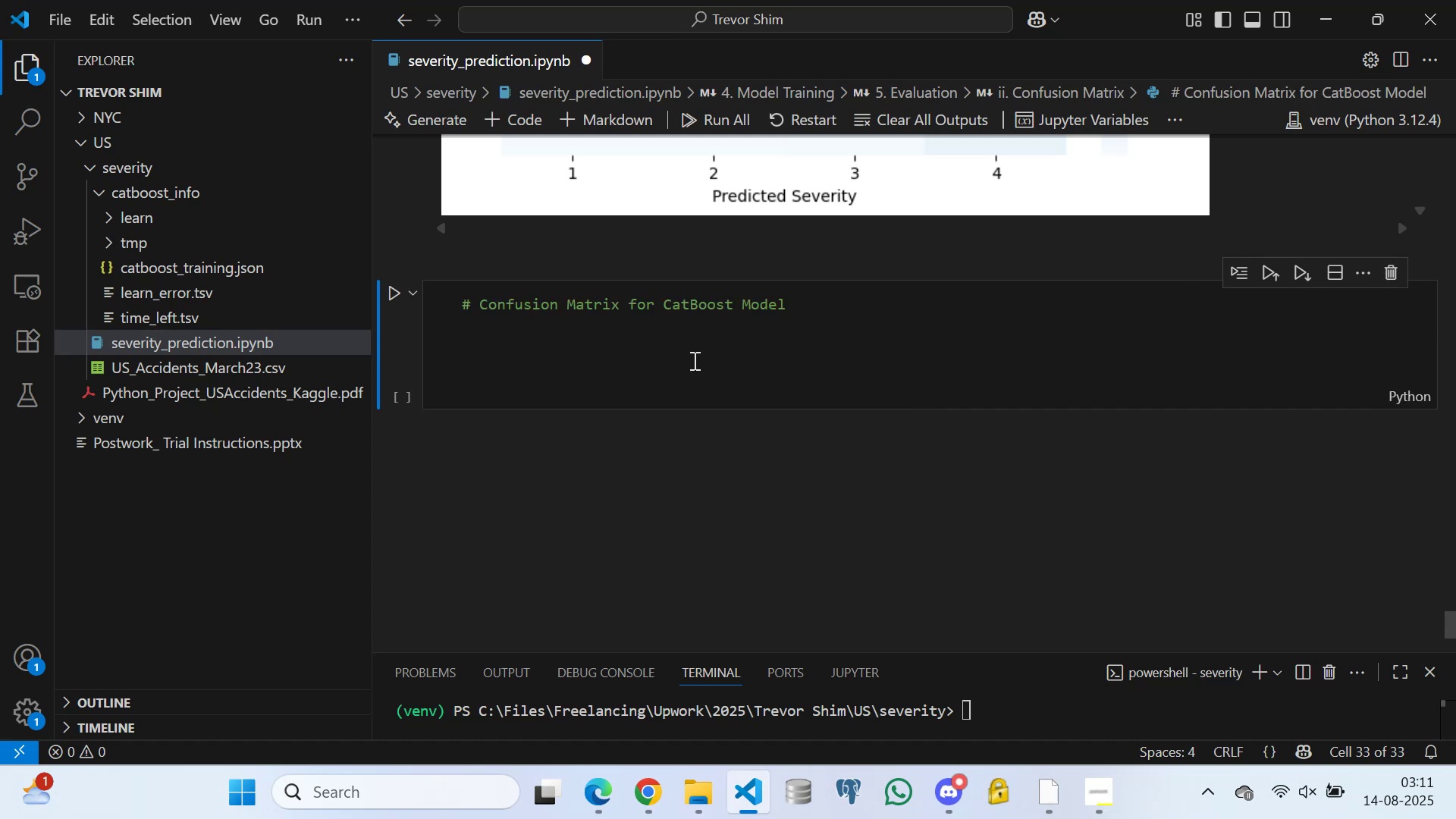 
scroll: coordinate [631, 319], scroll_direction: up, amount: 20.0
 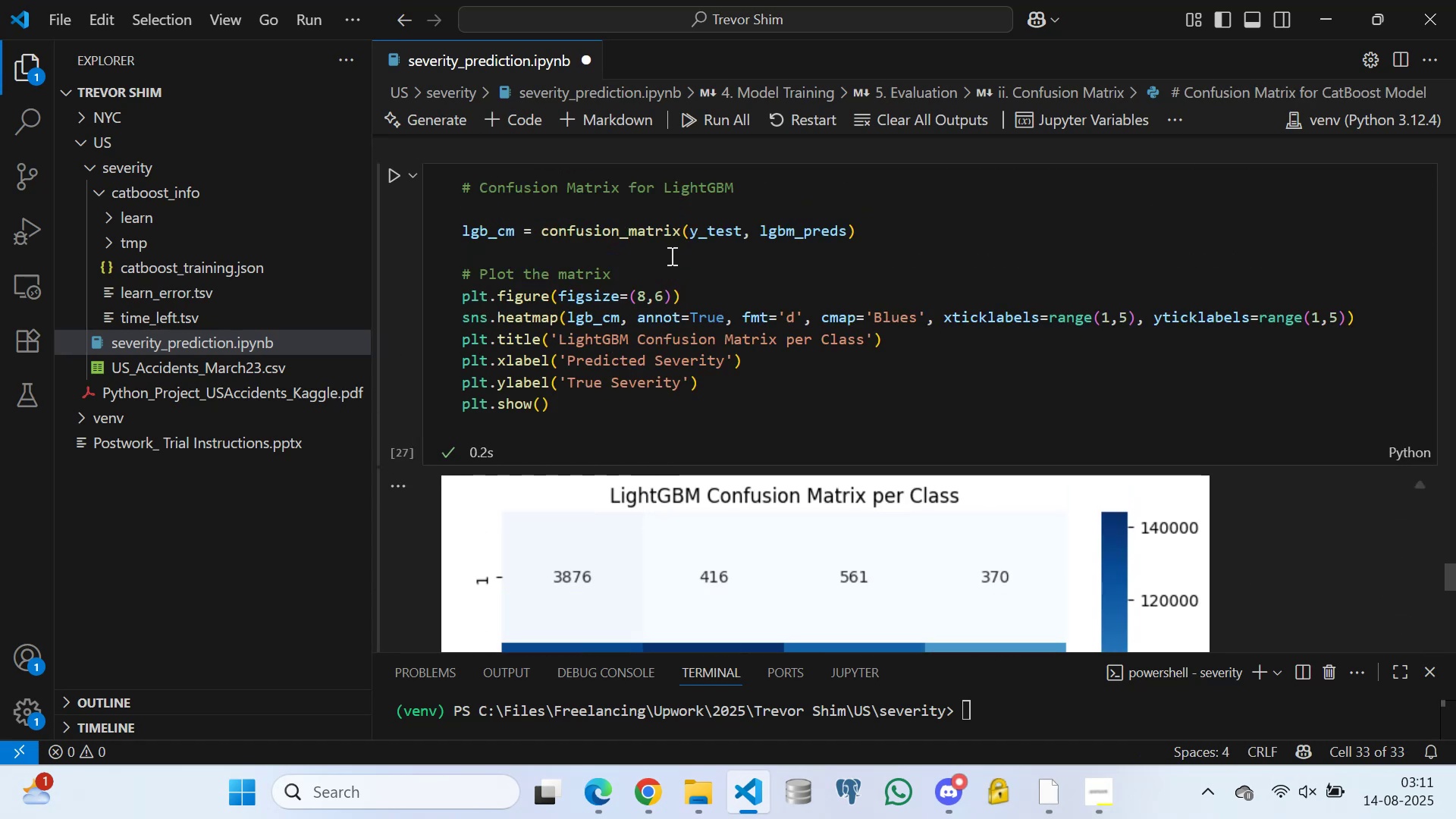 
left_click([661, 267])
 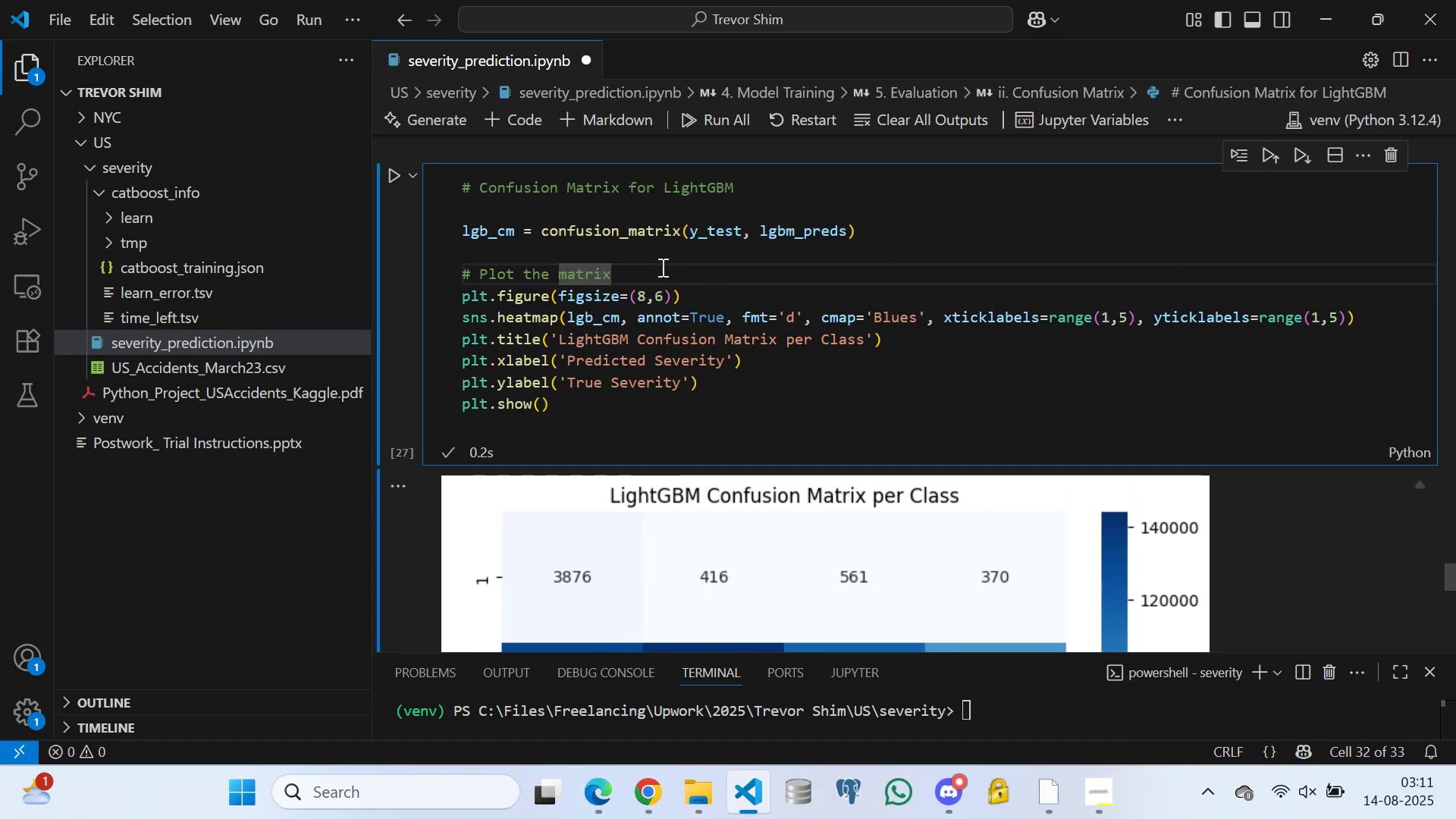 
key(Control+S)
 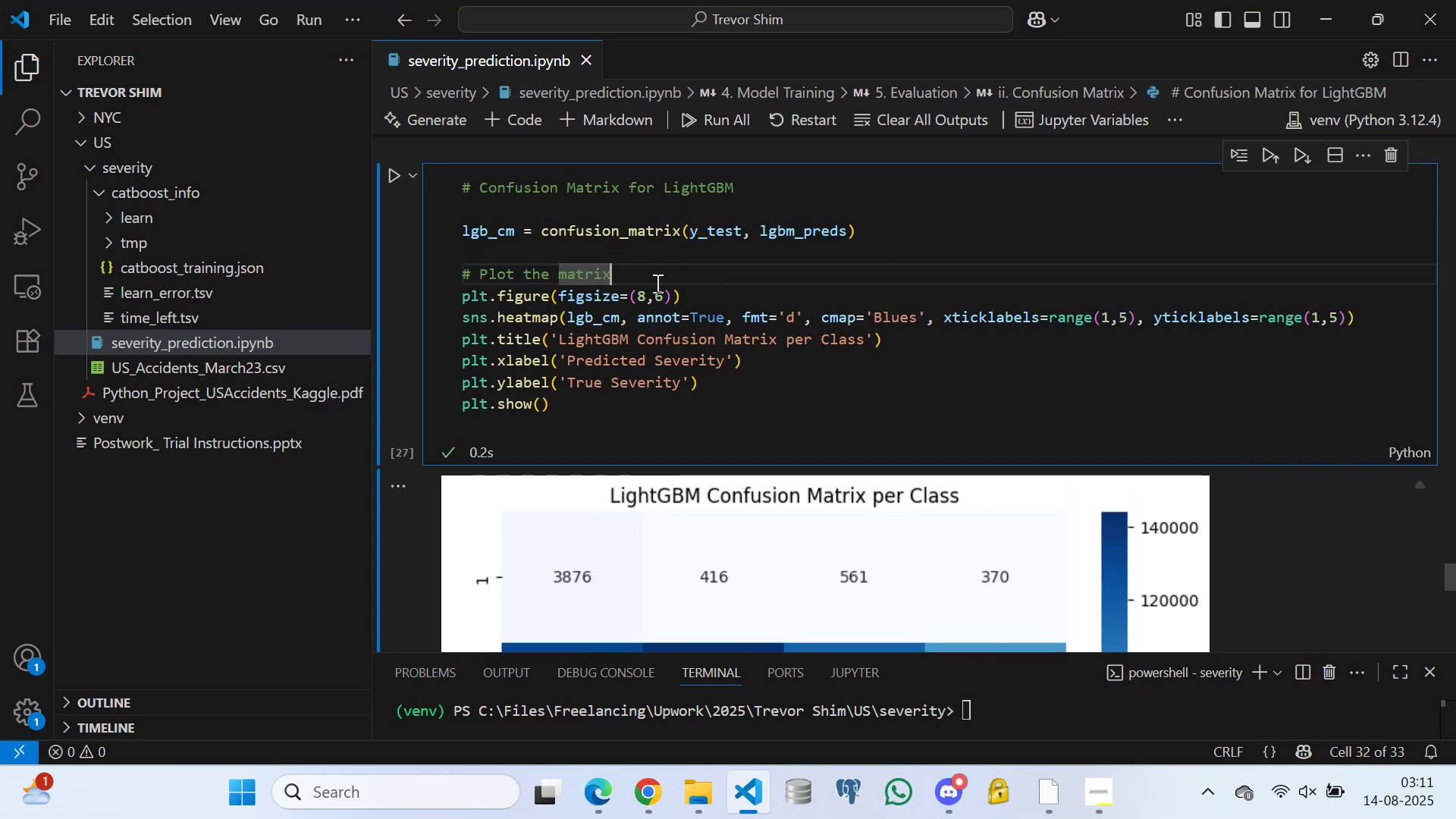 
scroll: coordinate [757, 429], scroll_direction: down, amount: 13.0
 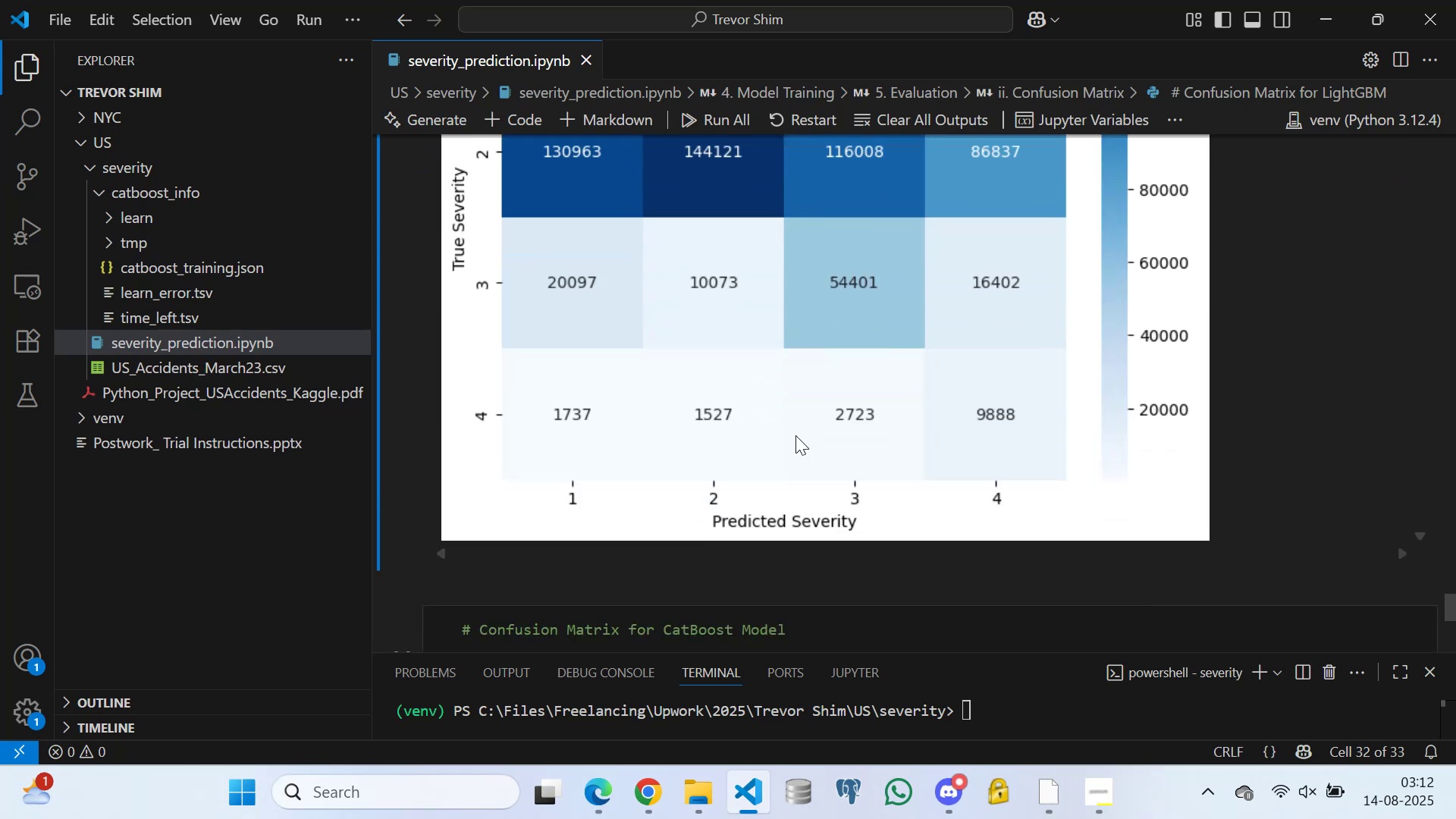 
scroll: coordinate [821, 444], scroll_direction: up, amount: 3.0
 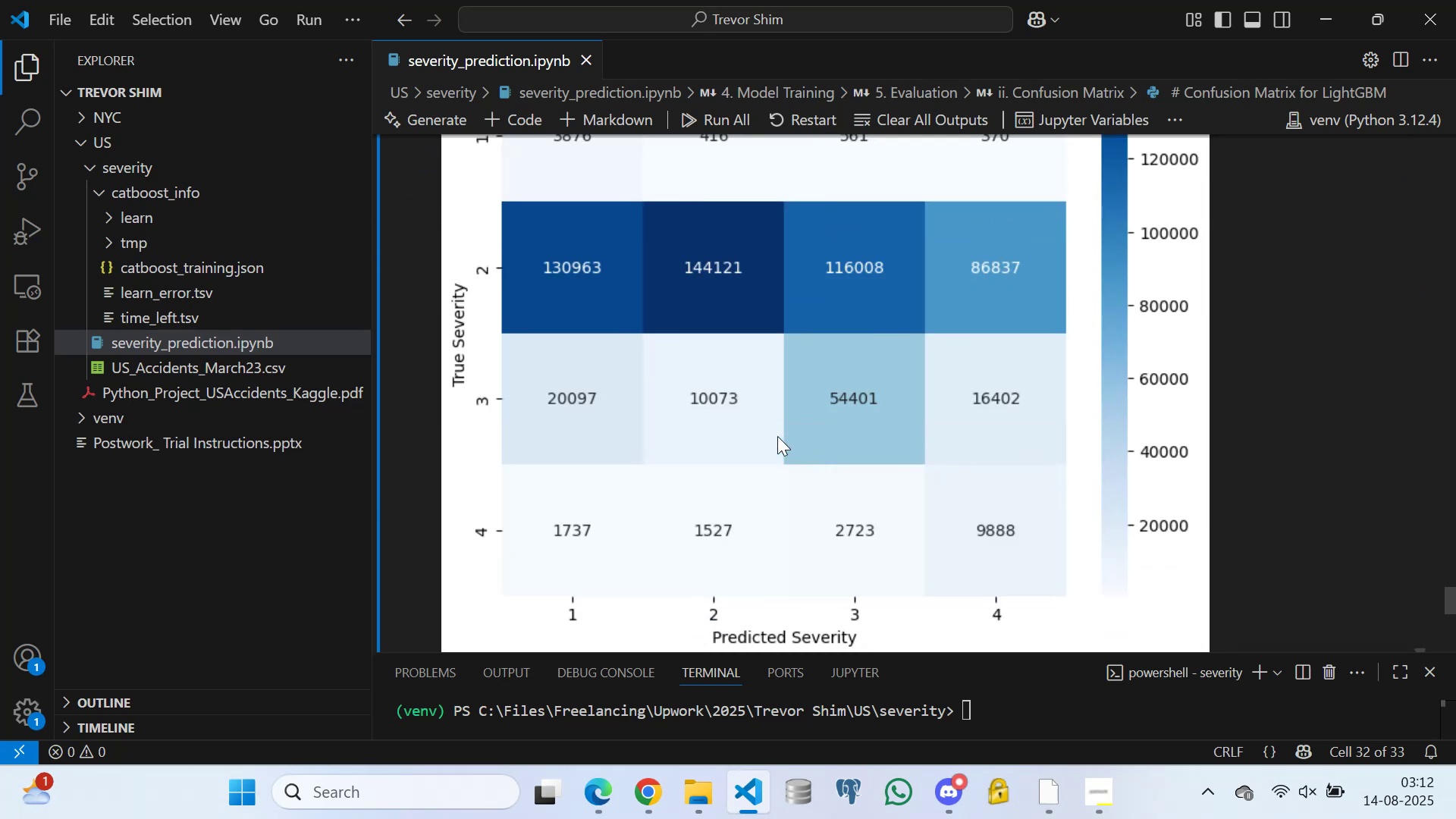 
scroll: coordinate [675, 448], scroll_direction: down, amount: 12.0
 